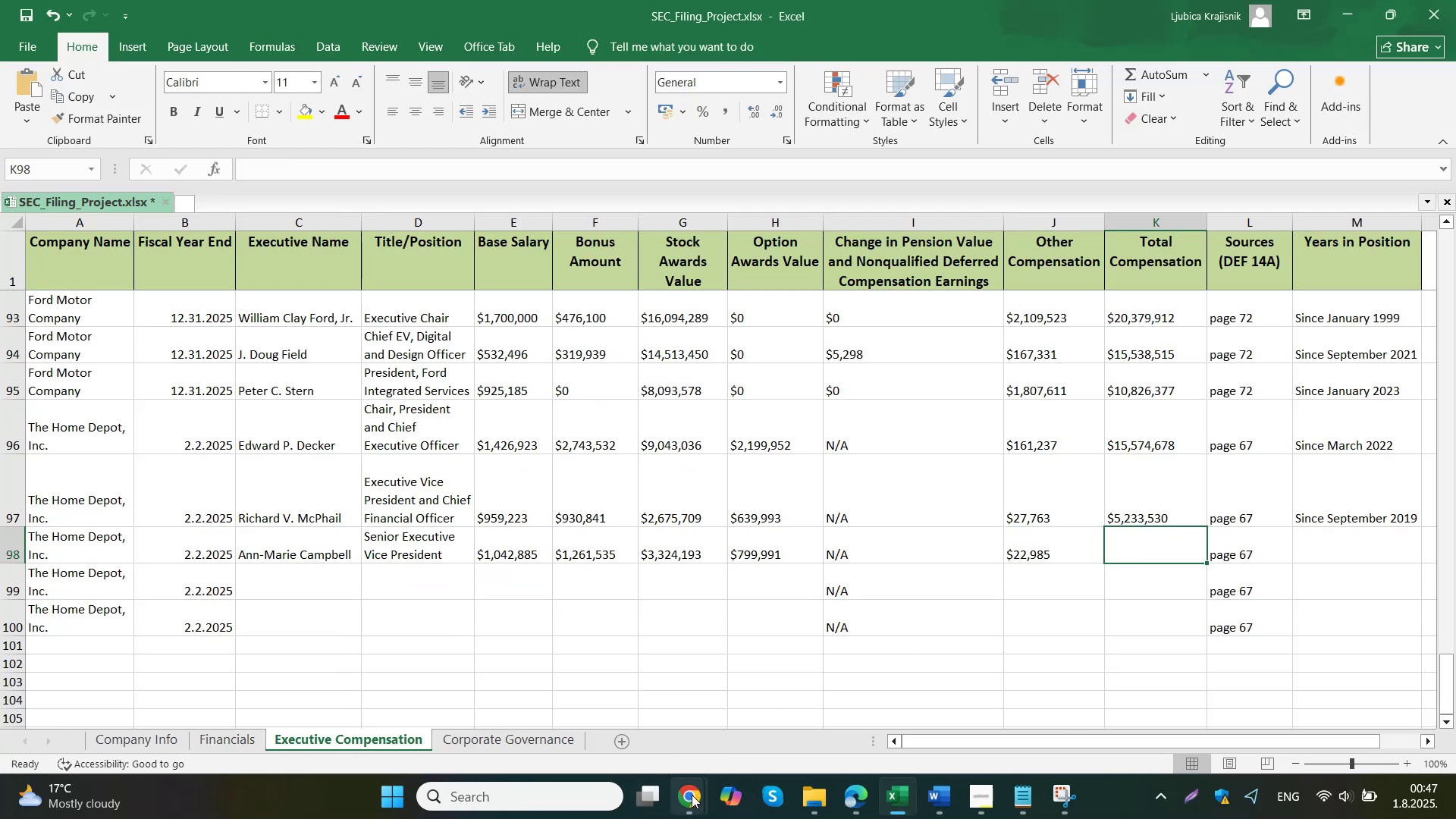 
scroll: coordinate [748, 613], scroll_direction: down, amount: 1.0
 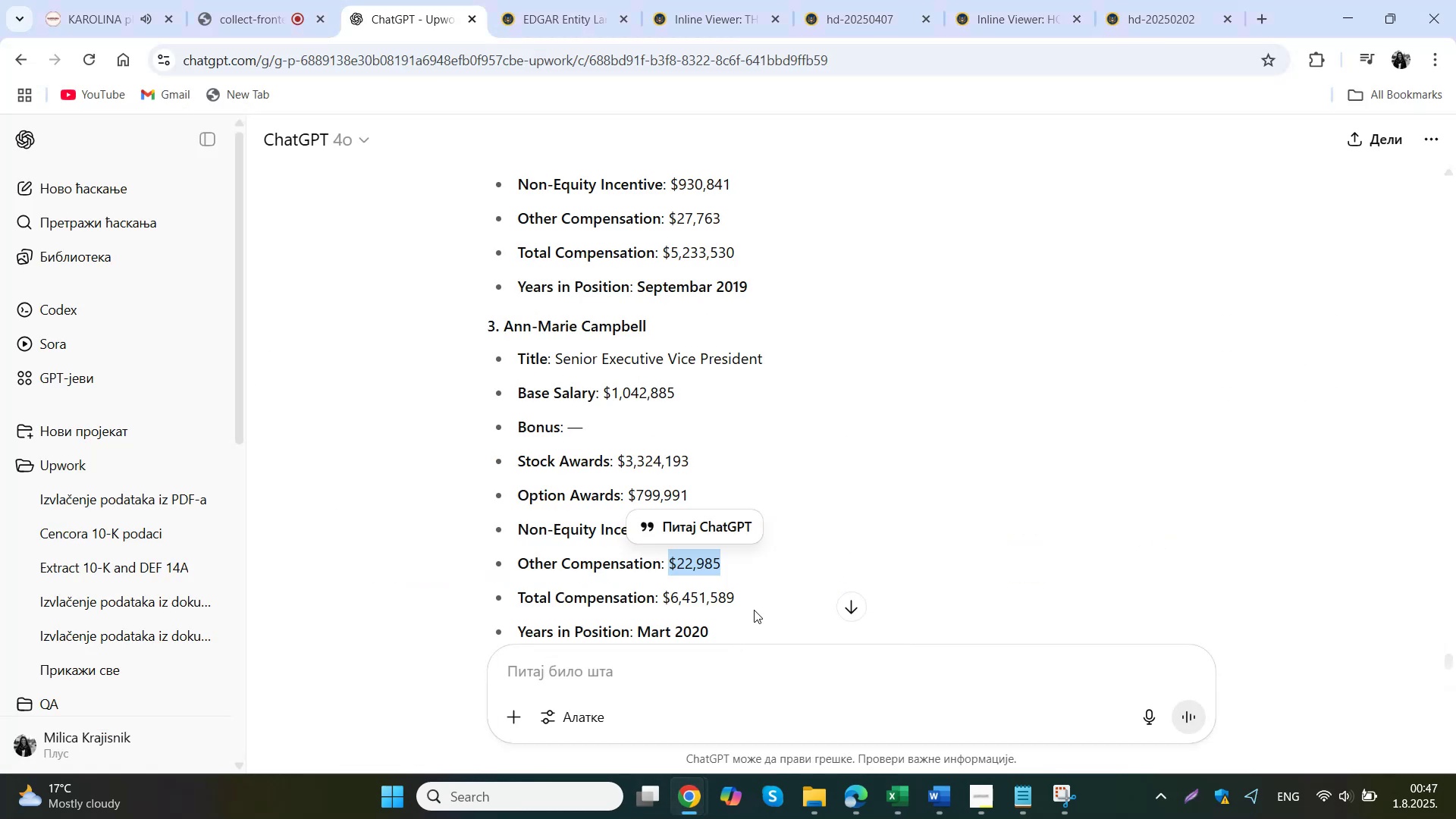 
left_click_drag(start_coordinate=[751, 503], to_coordinate=[661, 511])
 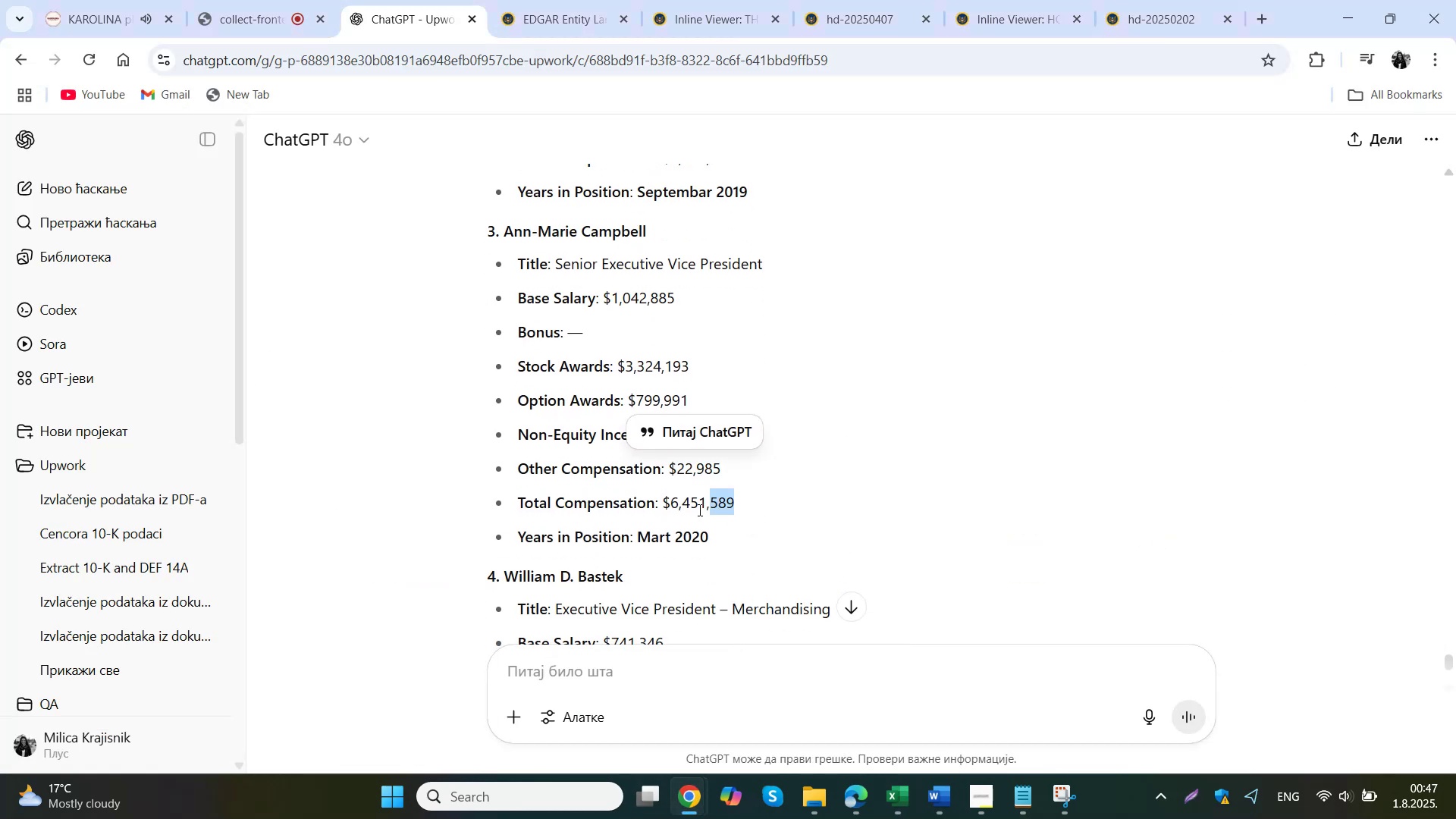 
key(Control+ControlLeft)
 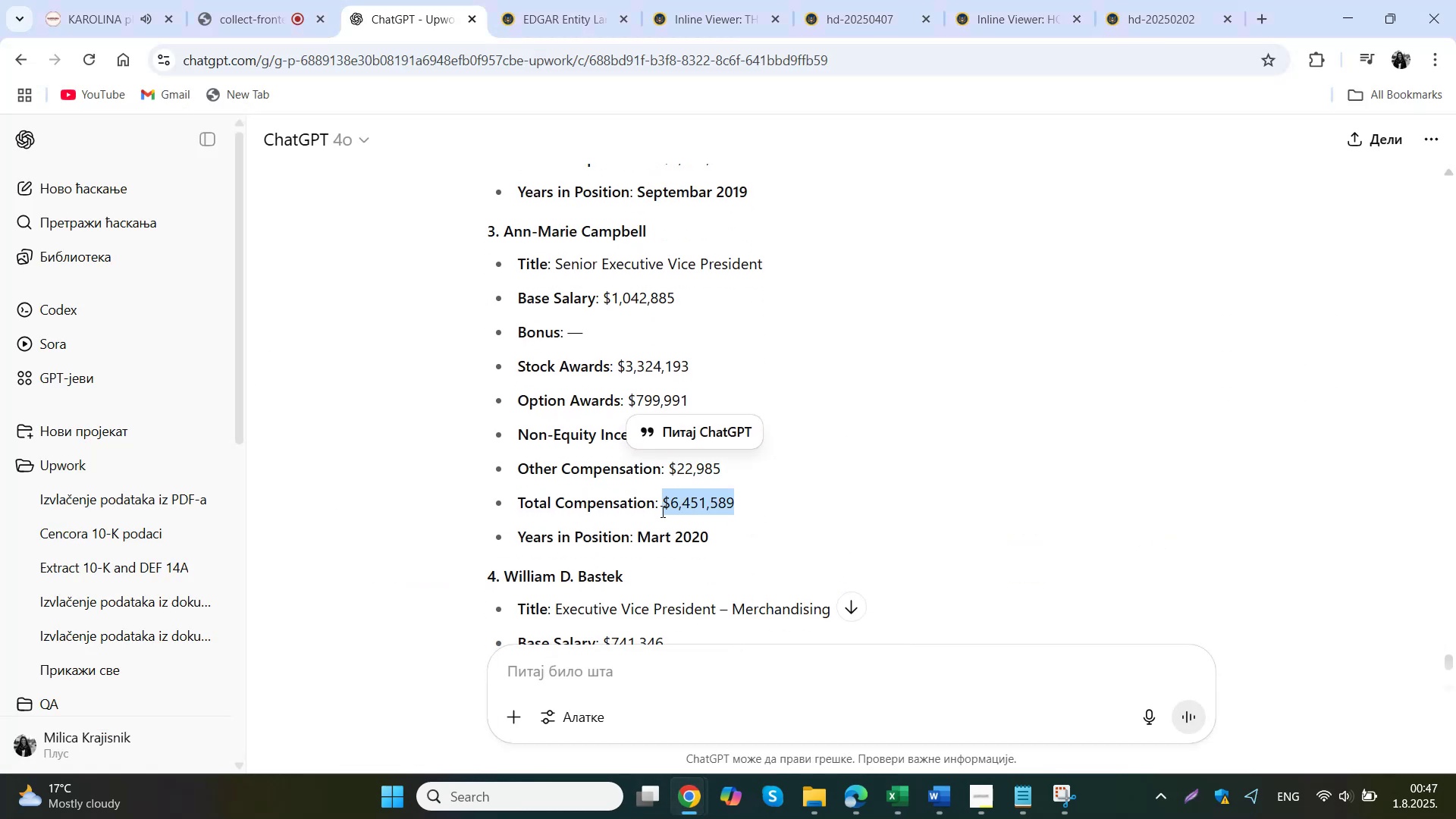 
key(Control+C)
 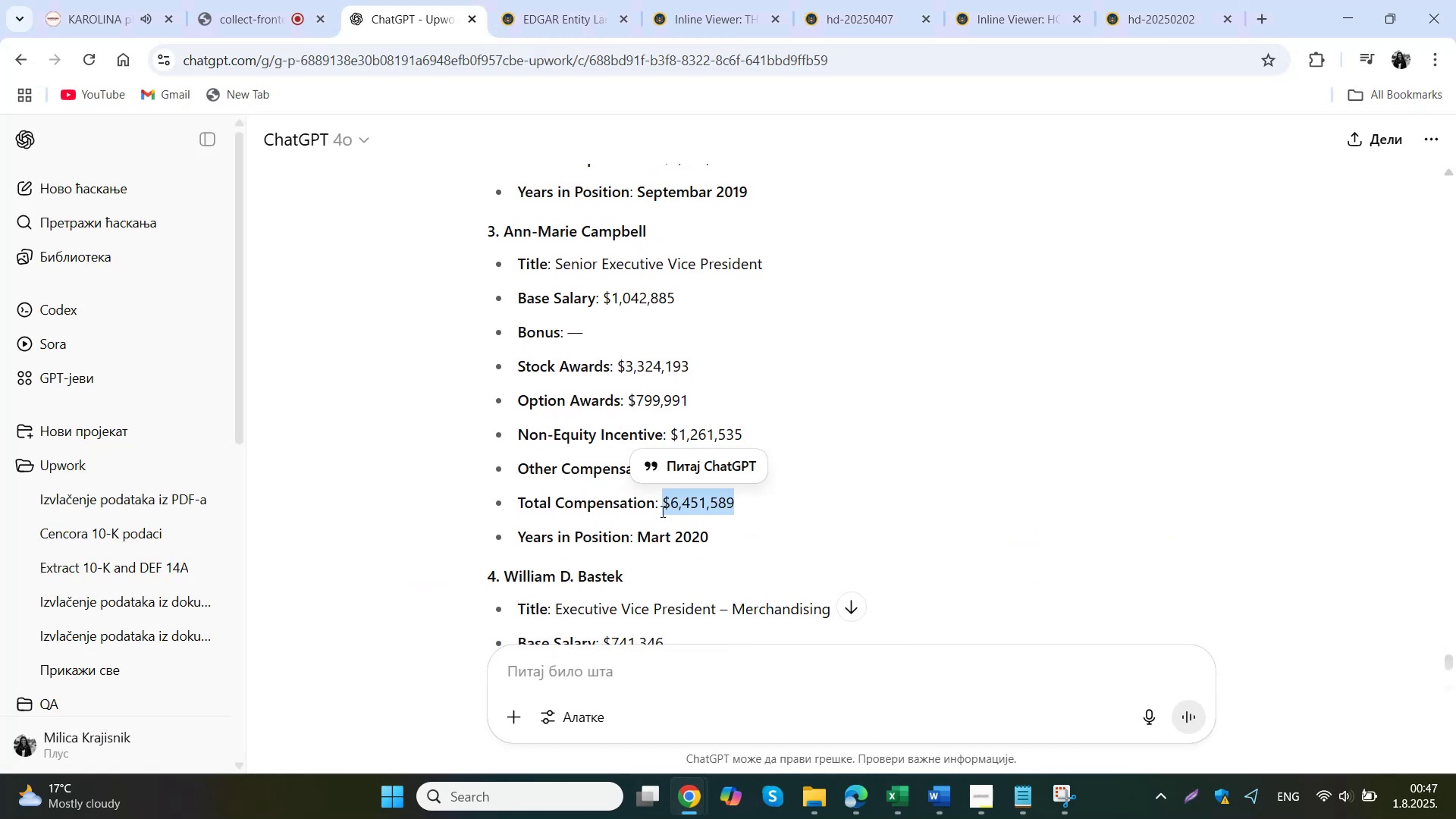 
left_click([910, 796])
 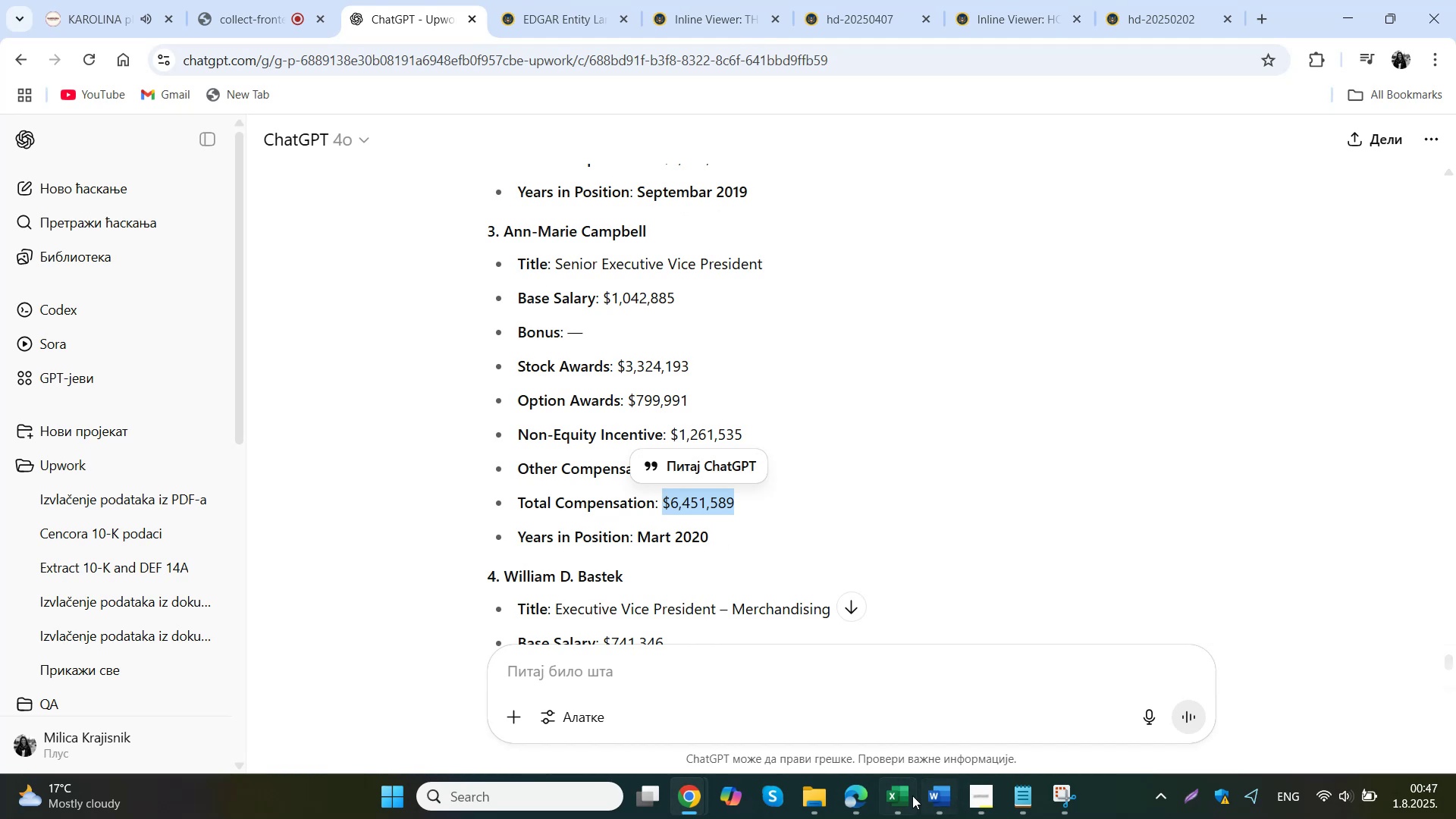 
double_click([1164, 544])
 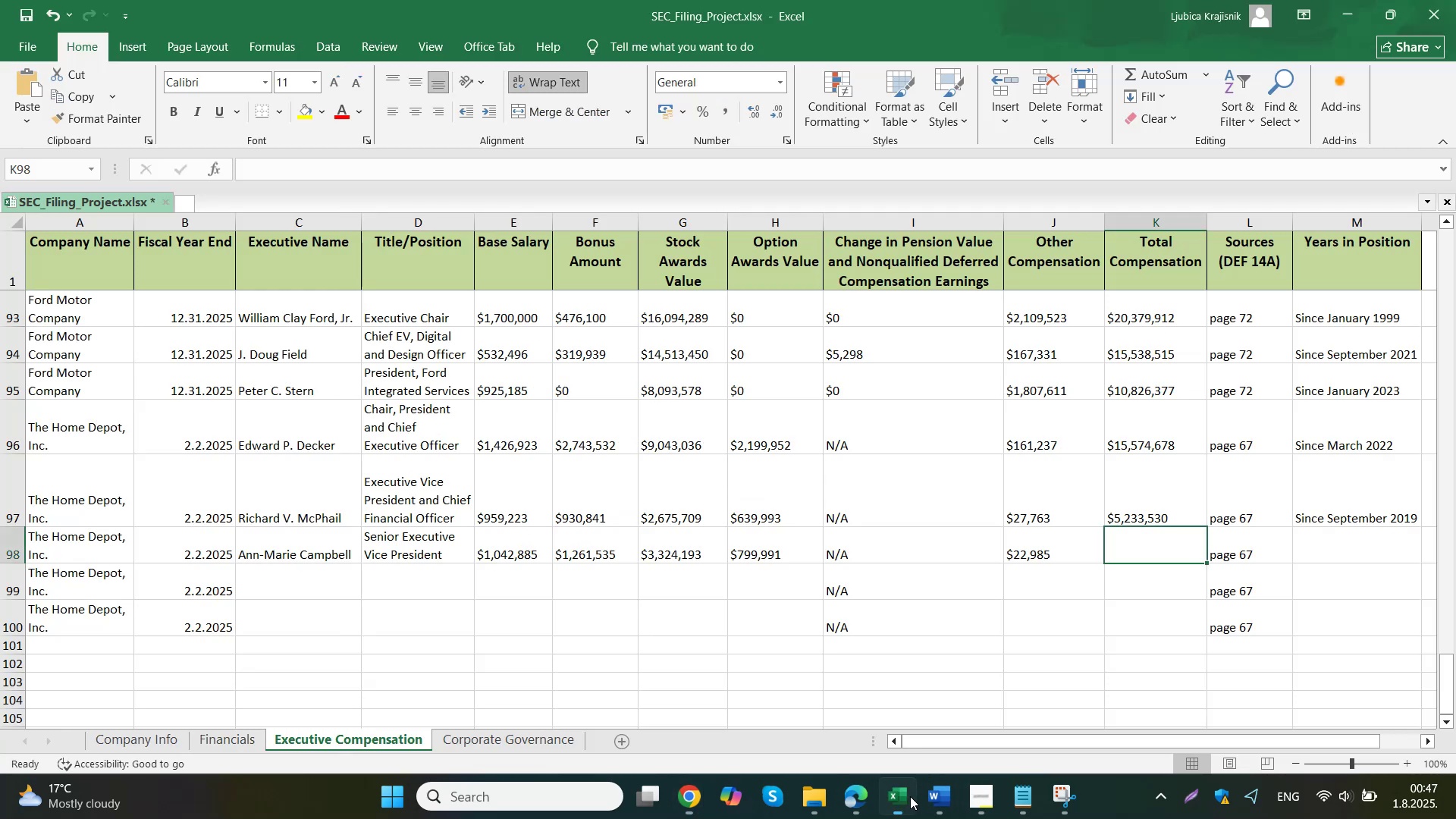 
key(Control+ControlLeft)
 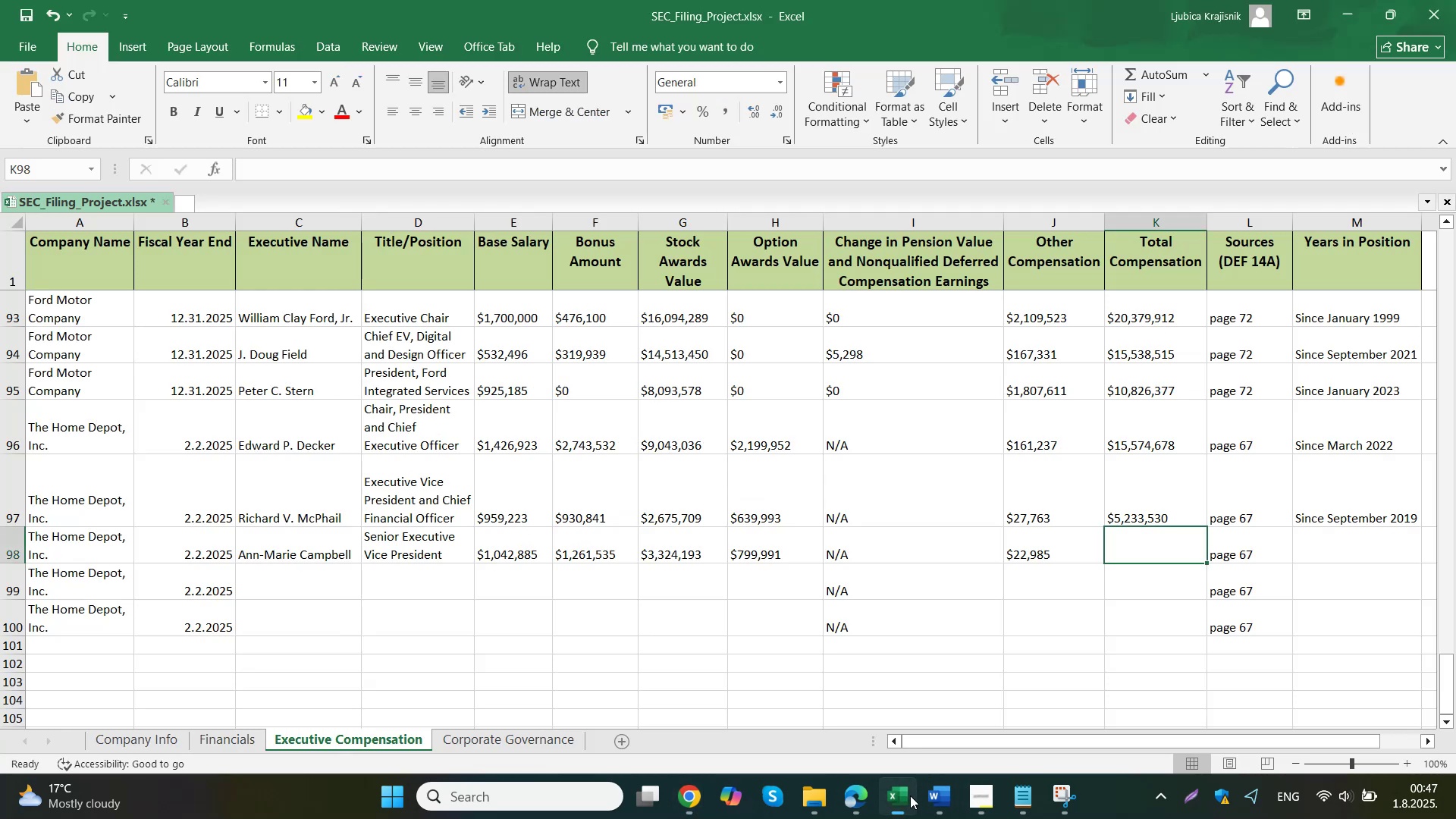 
key(Control+V)
 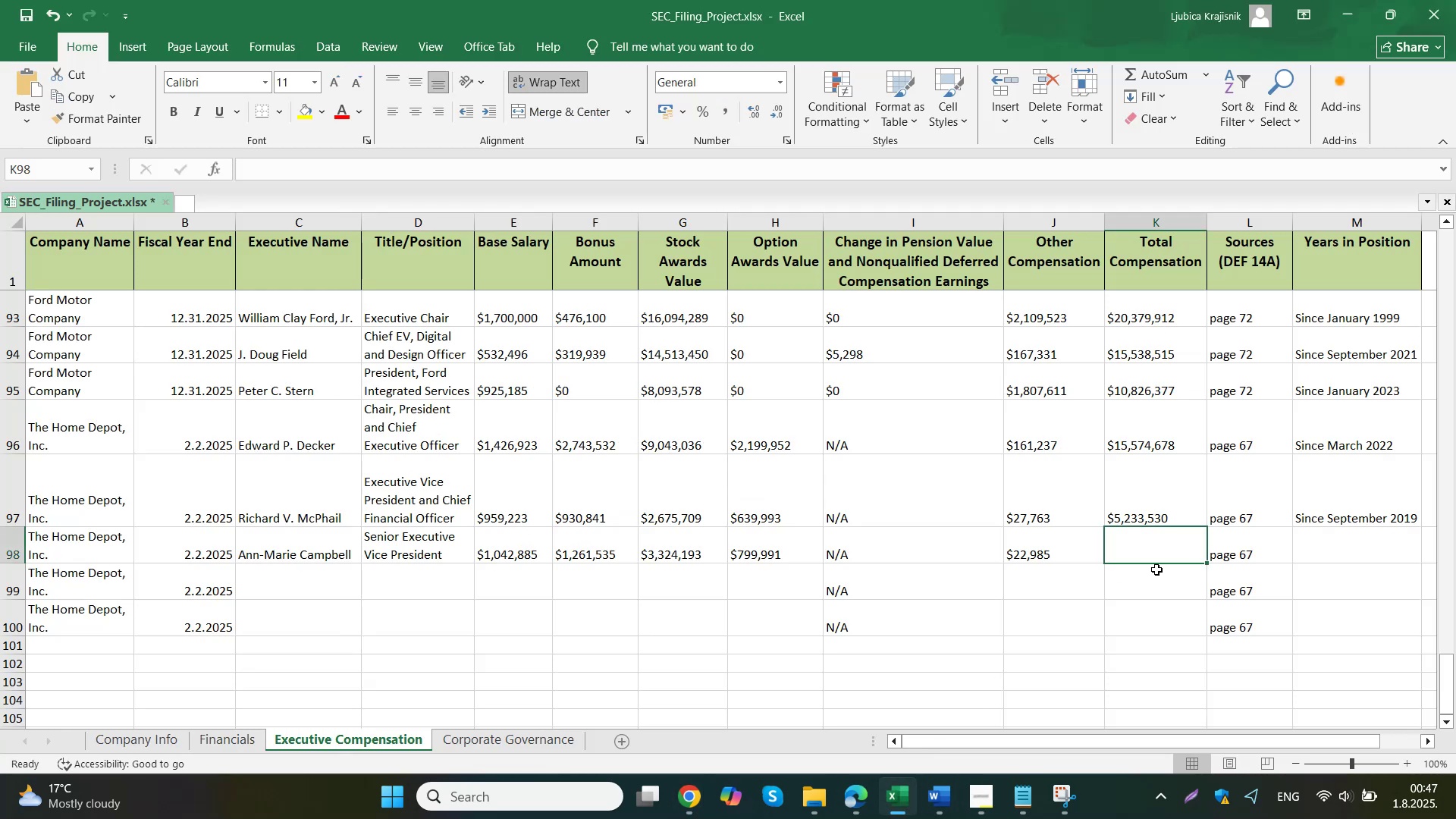 
left_click([1320, 548])
 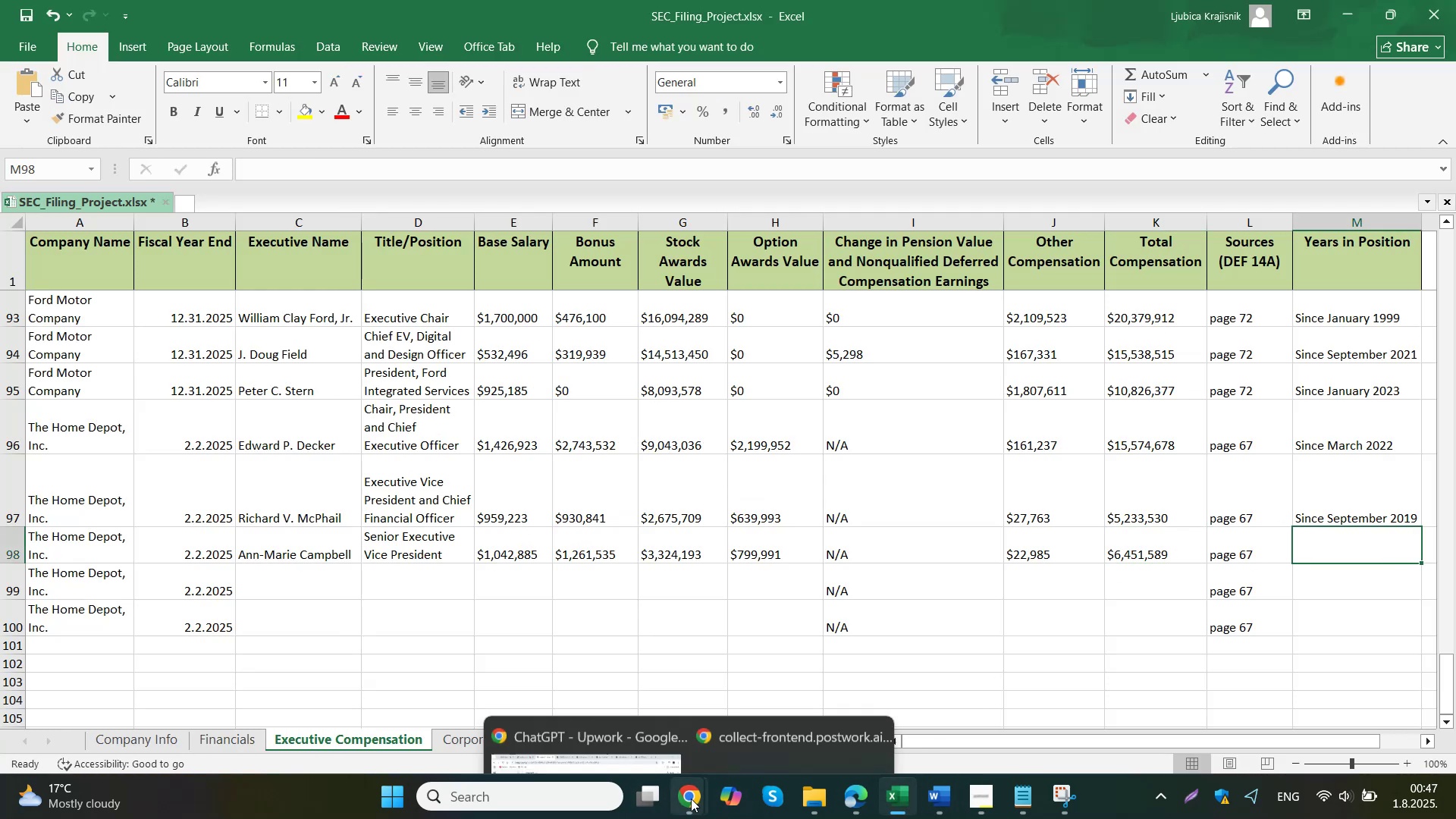 
type(Since March 2020)
 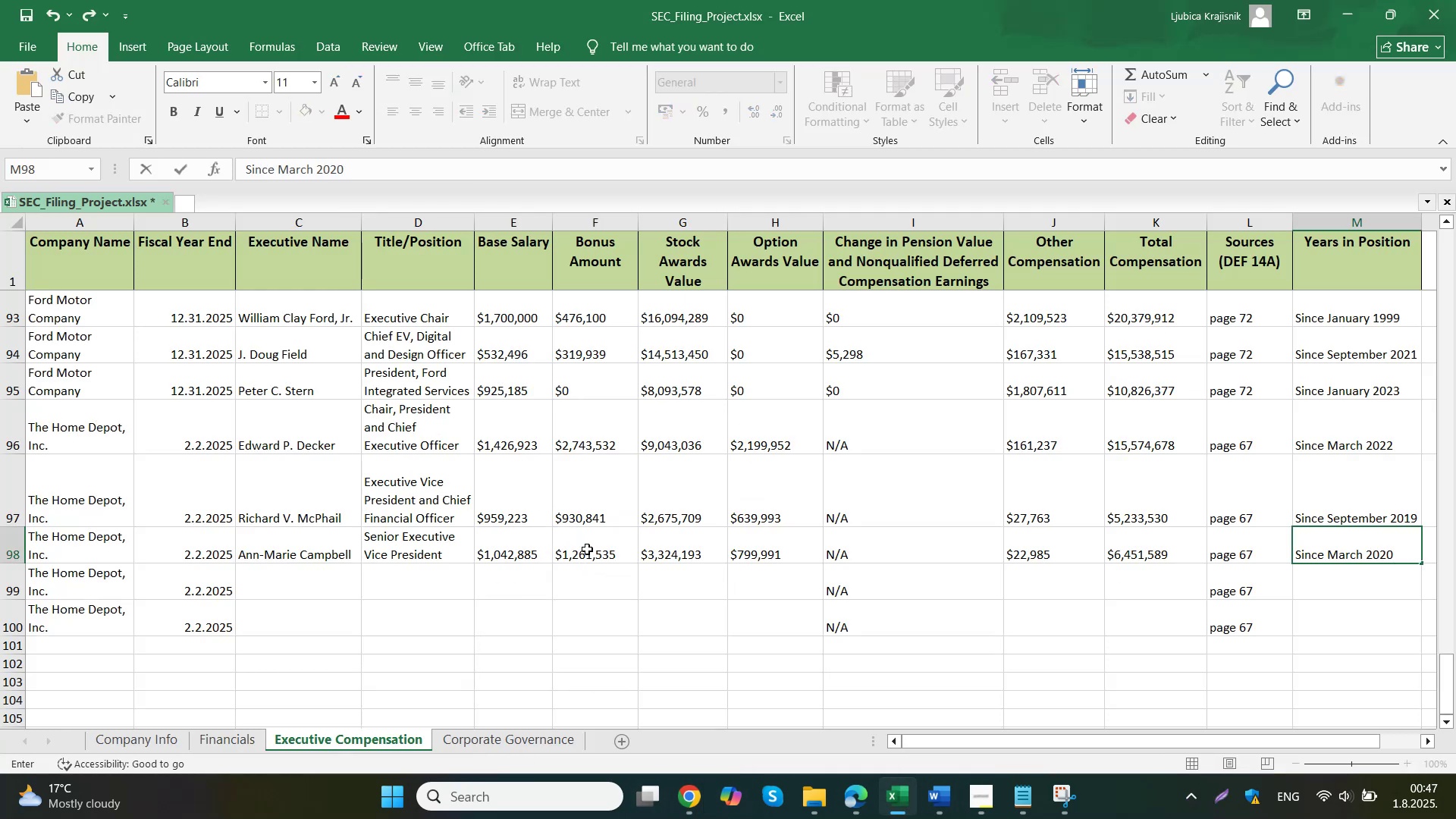 
left_click([596, 720])
 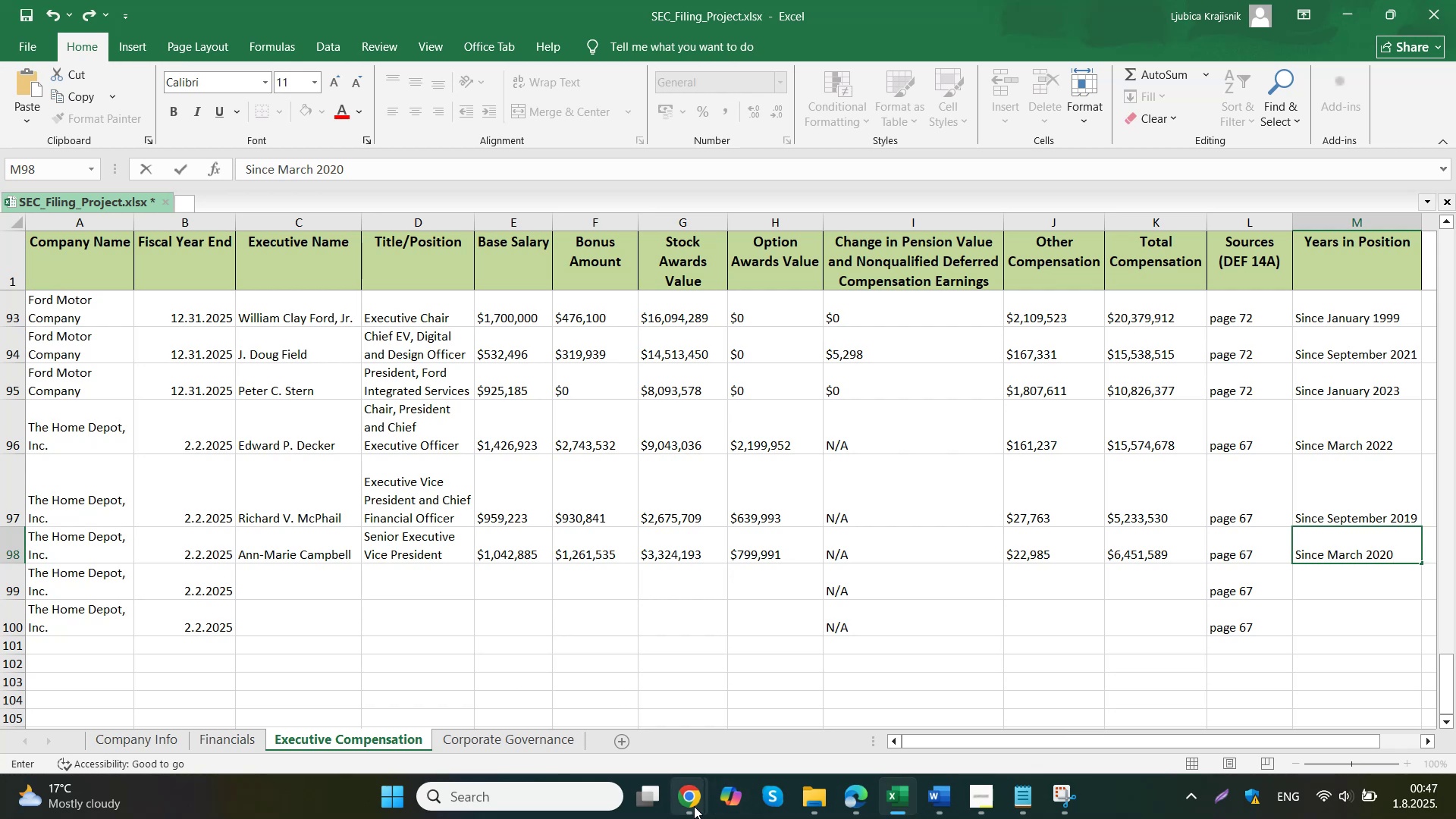 
scroll: coordinate [507, 364], scroll_direction: down, amount: 2.0
 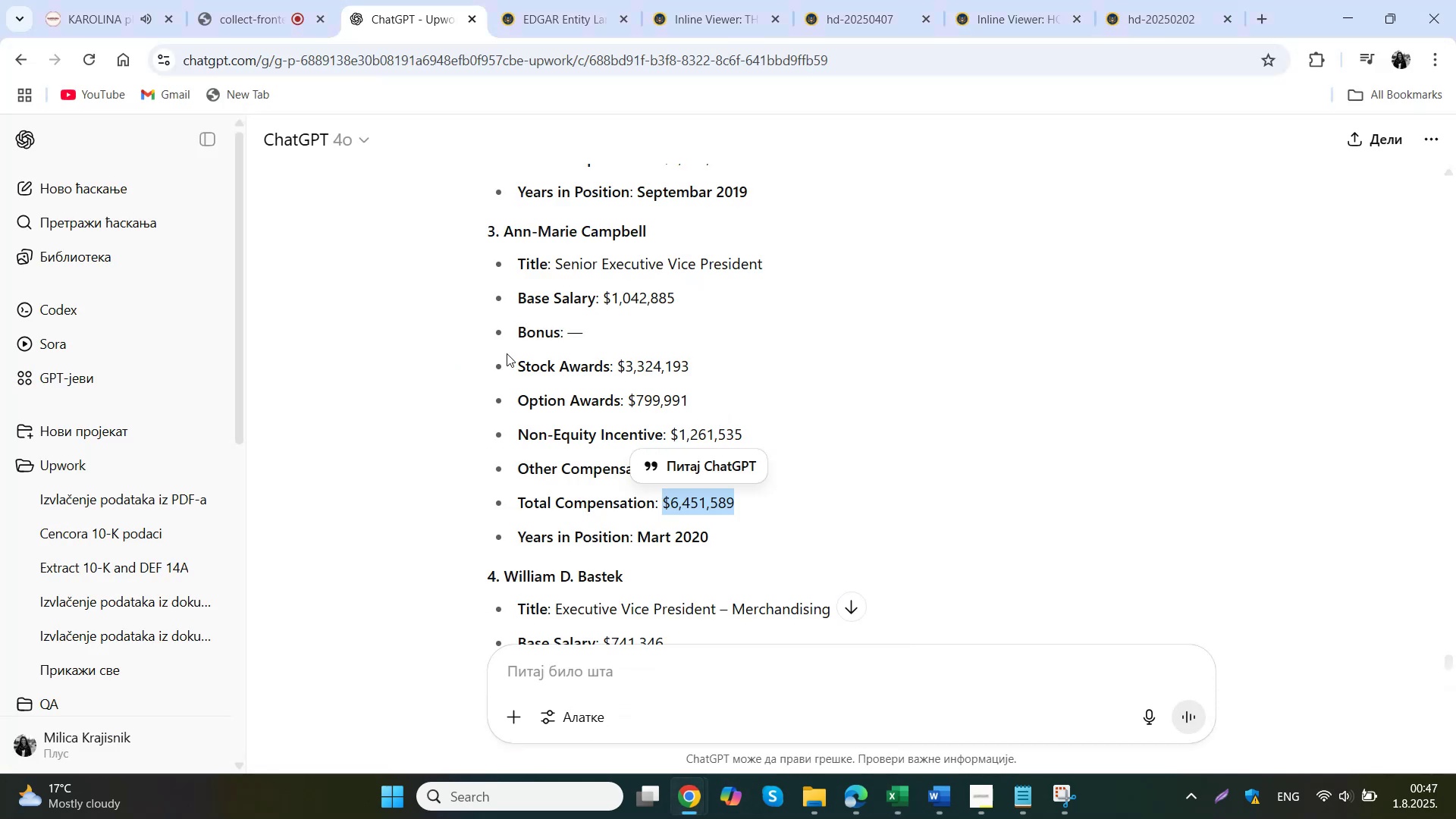 
left_click_drag(start_coordinate=[629, 384], to_coordinate=[508, 391])
 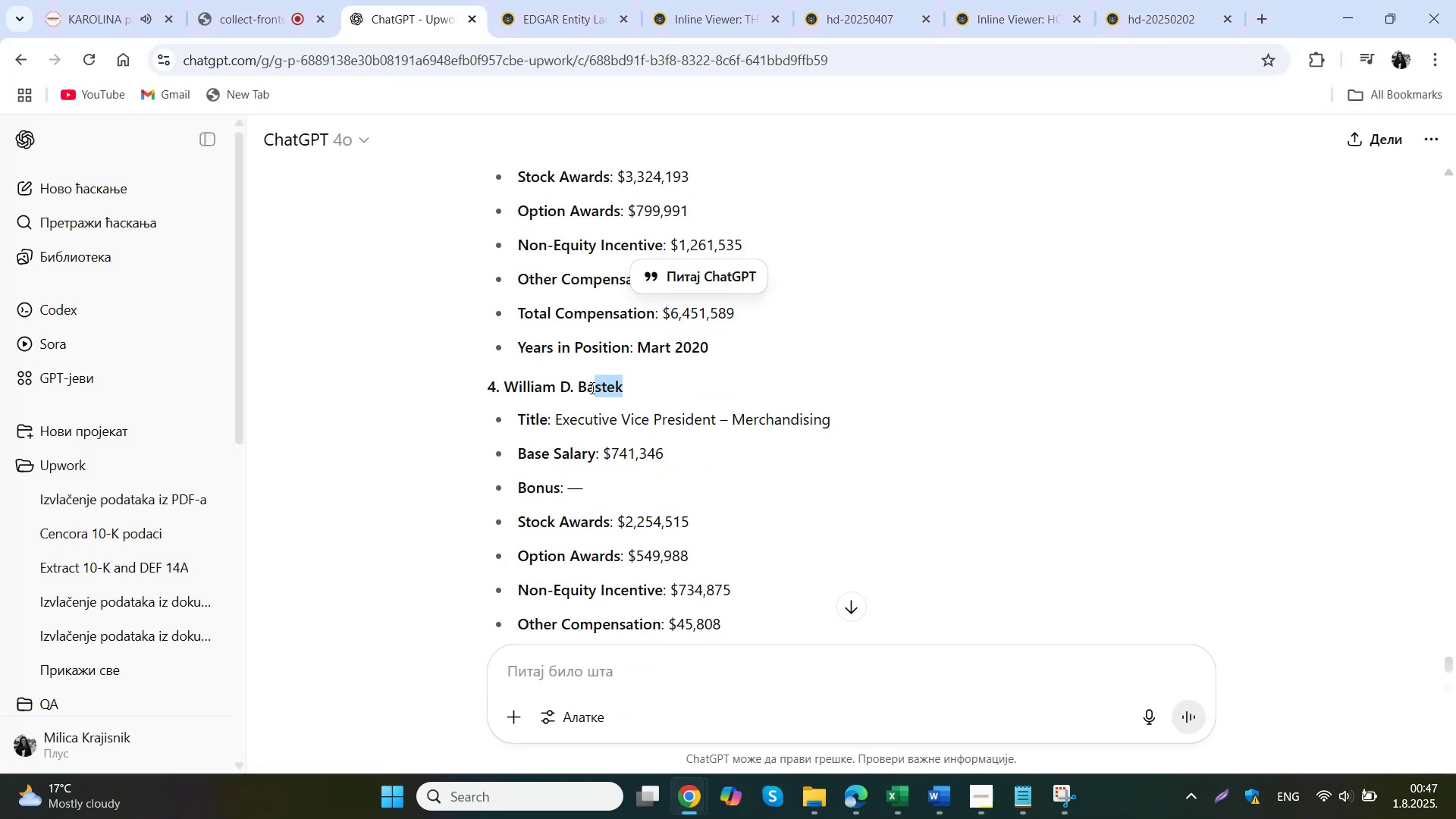 
key(Control+C)
 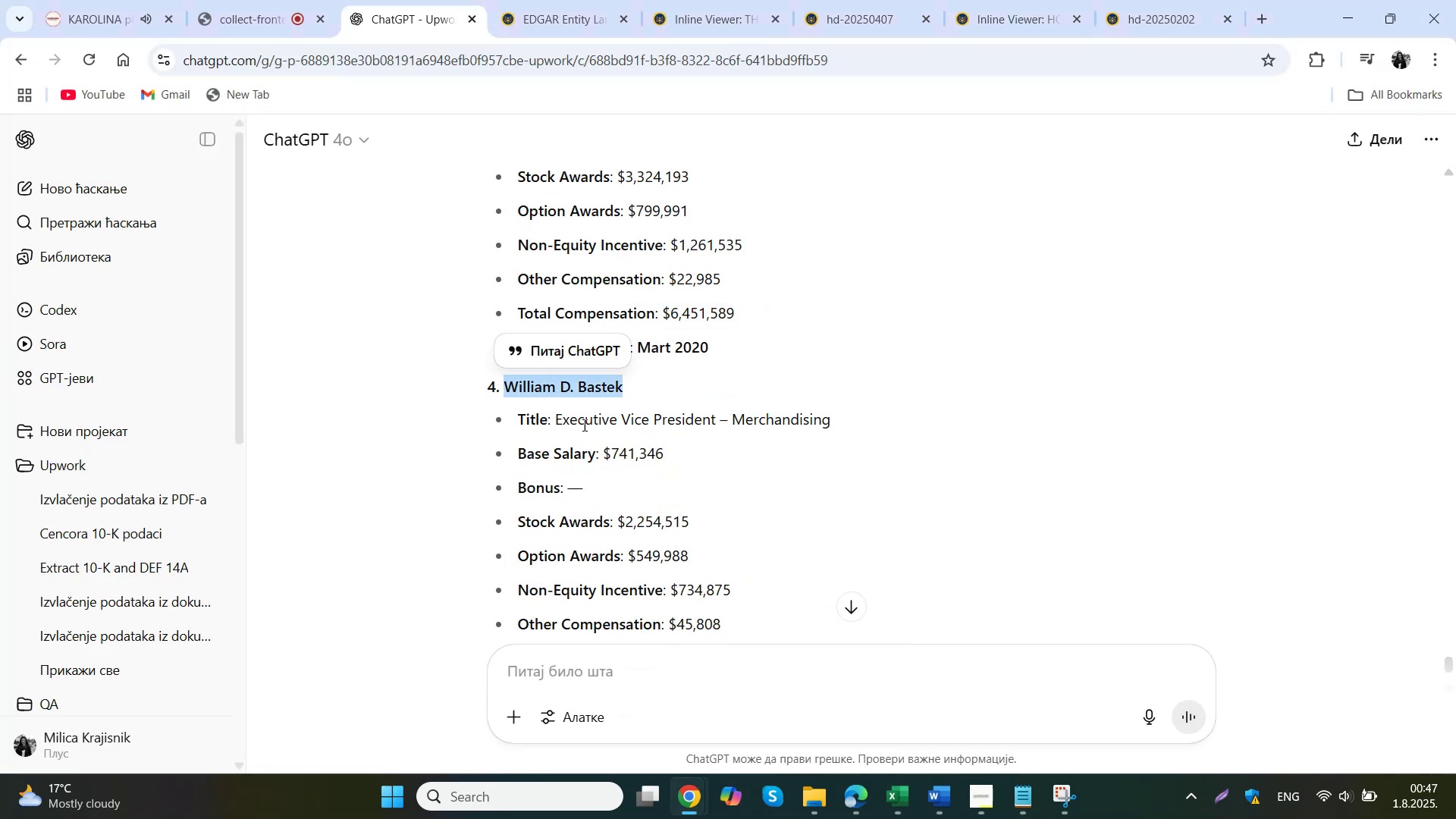 
left_click([888, 805])
 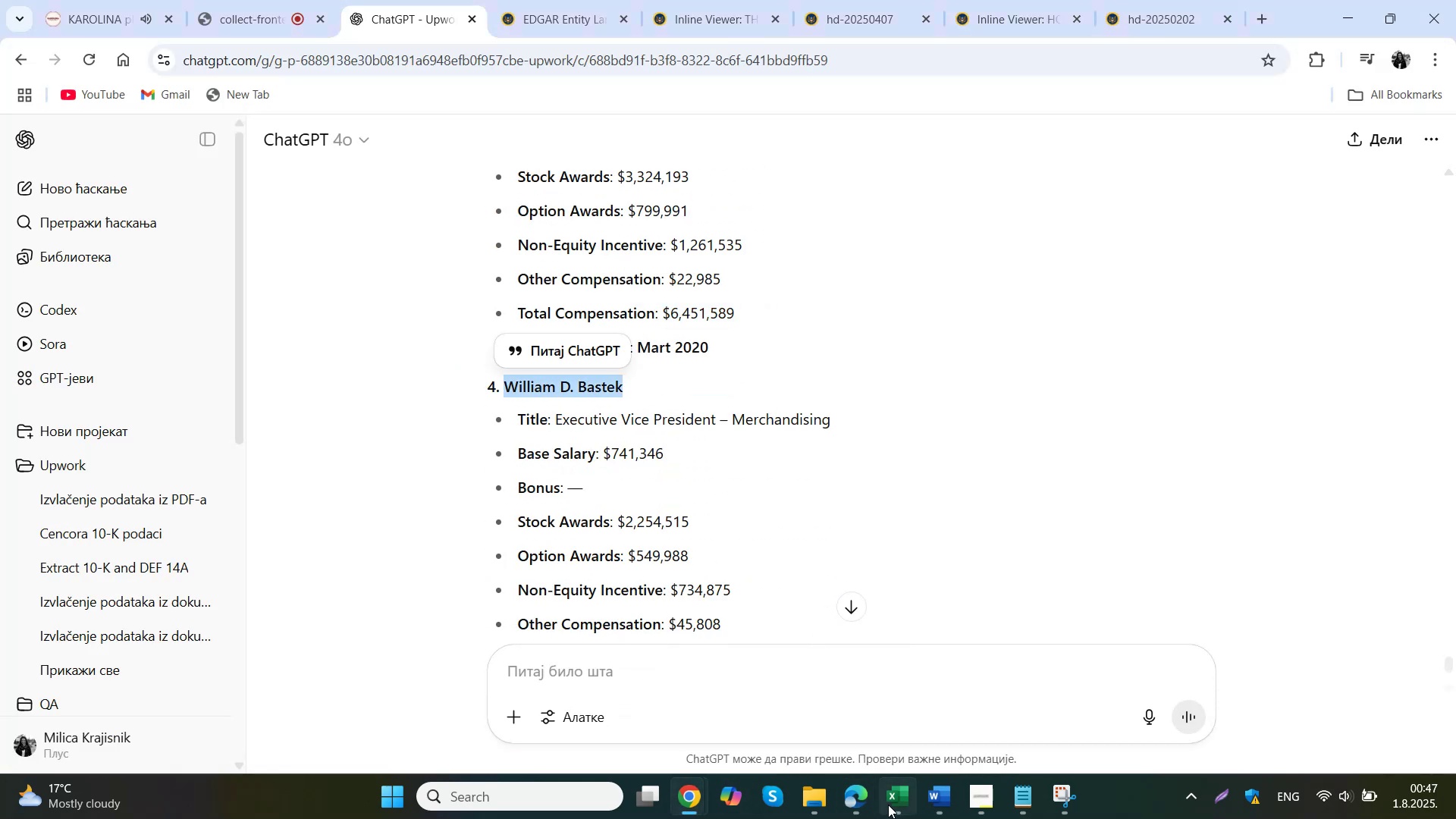 
double_click([322, 594])
 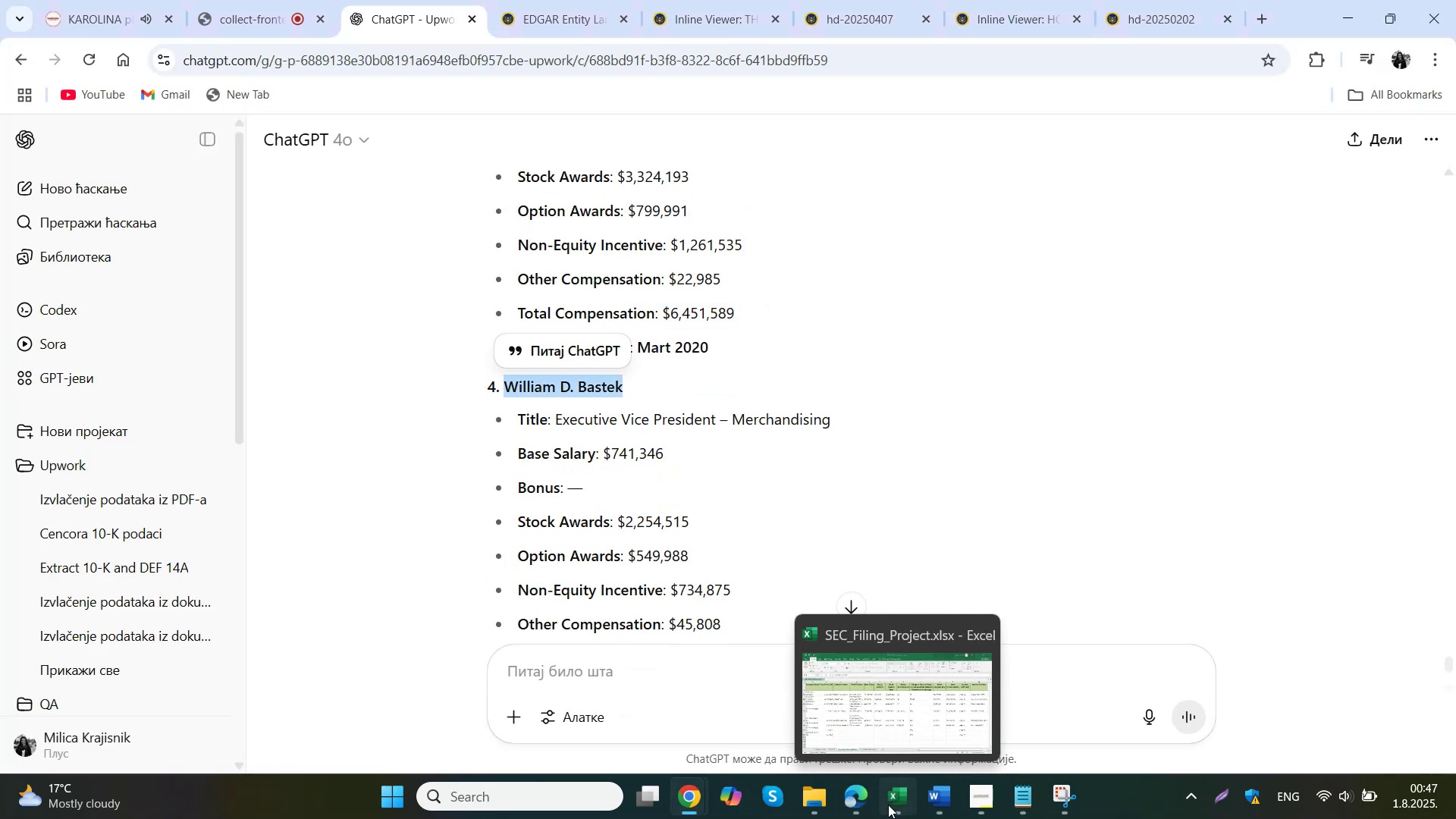 
key(Control+ControlLeft)
 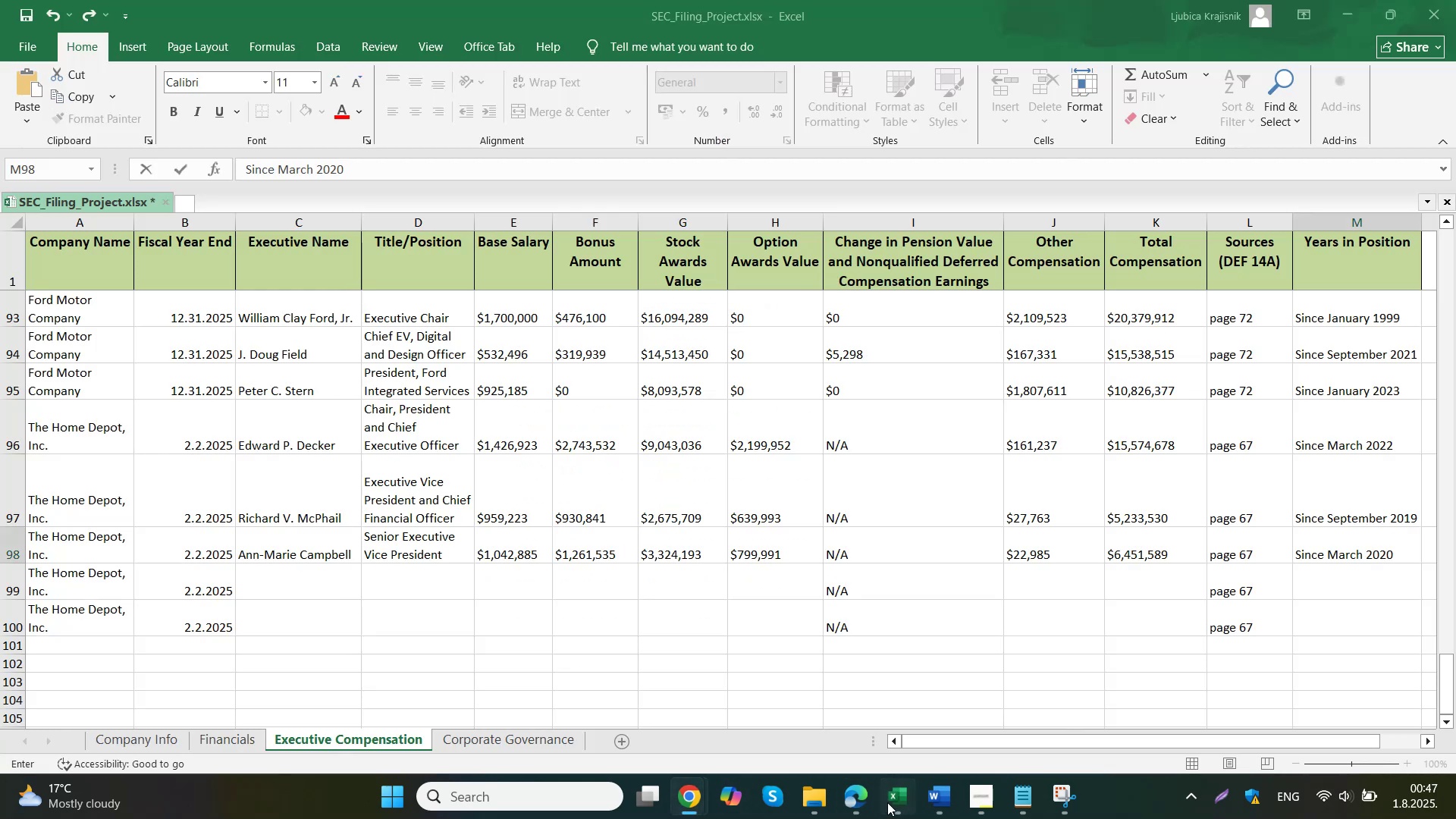 
key(Control+V)
 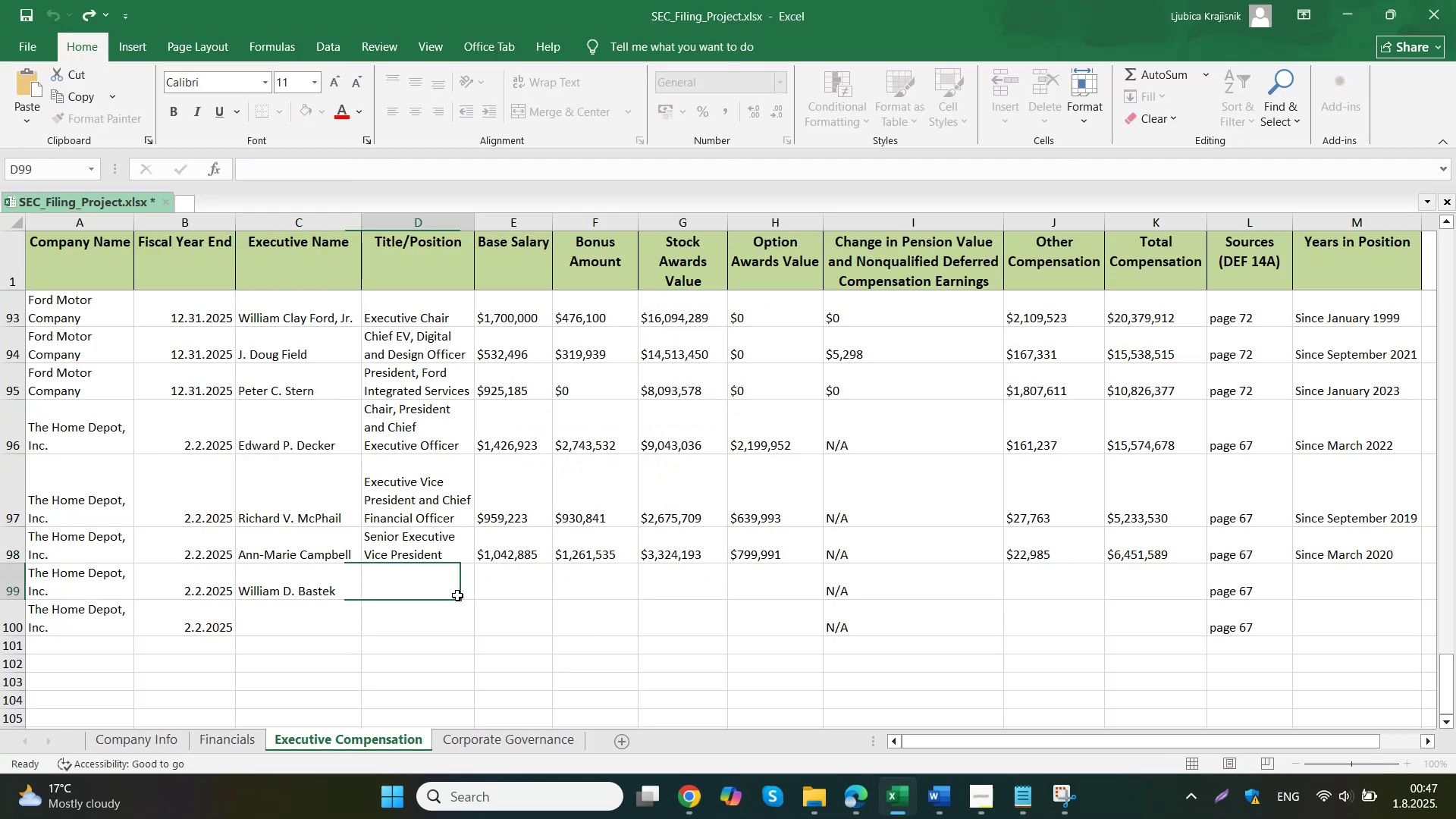 
left_click([618, 716])
 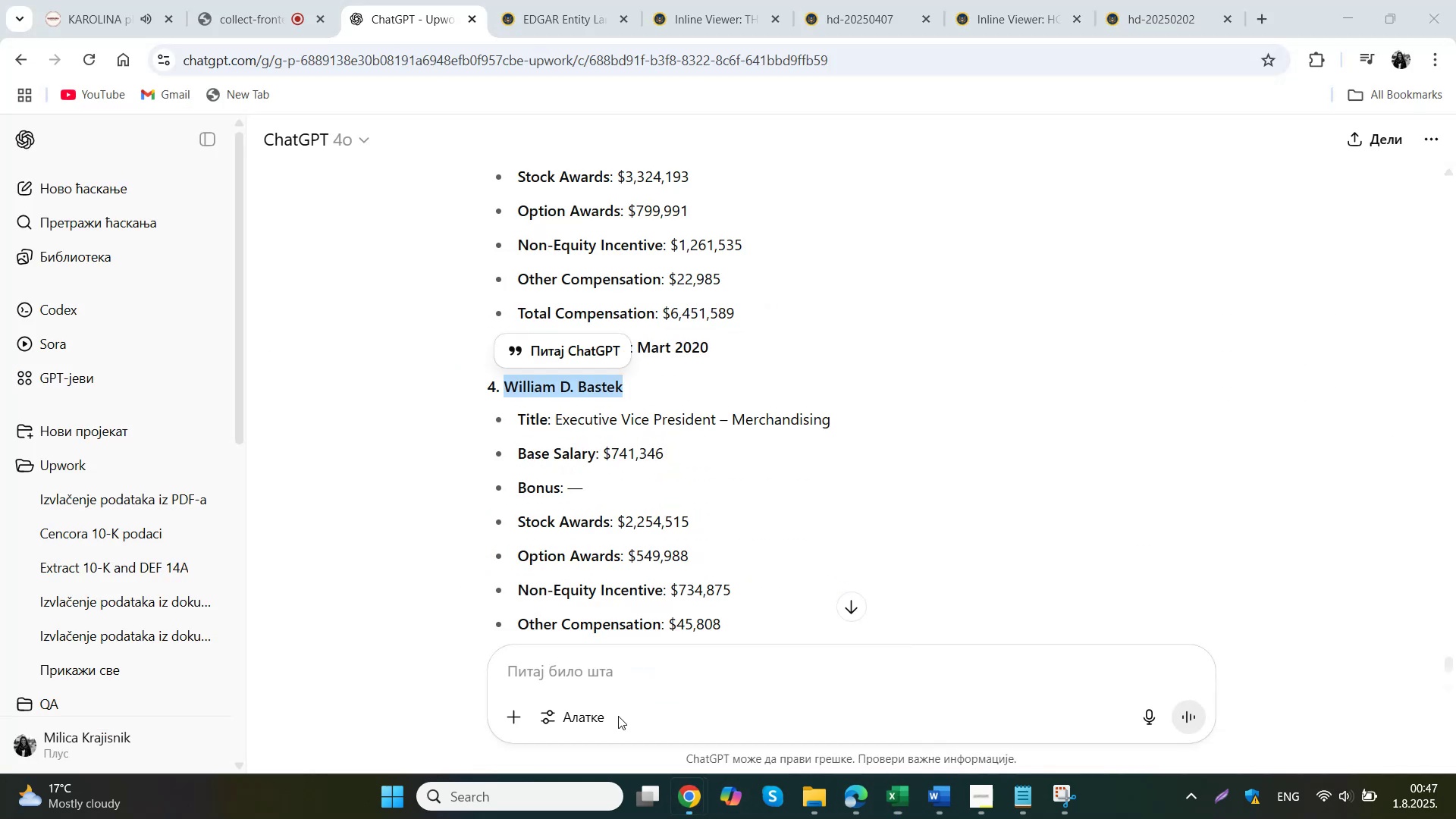 
left_click_drag(start_coordinate=[855, 417], to_coordinate=[556, 428])
 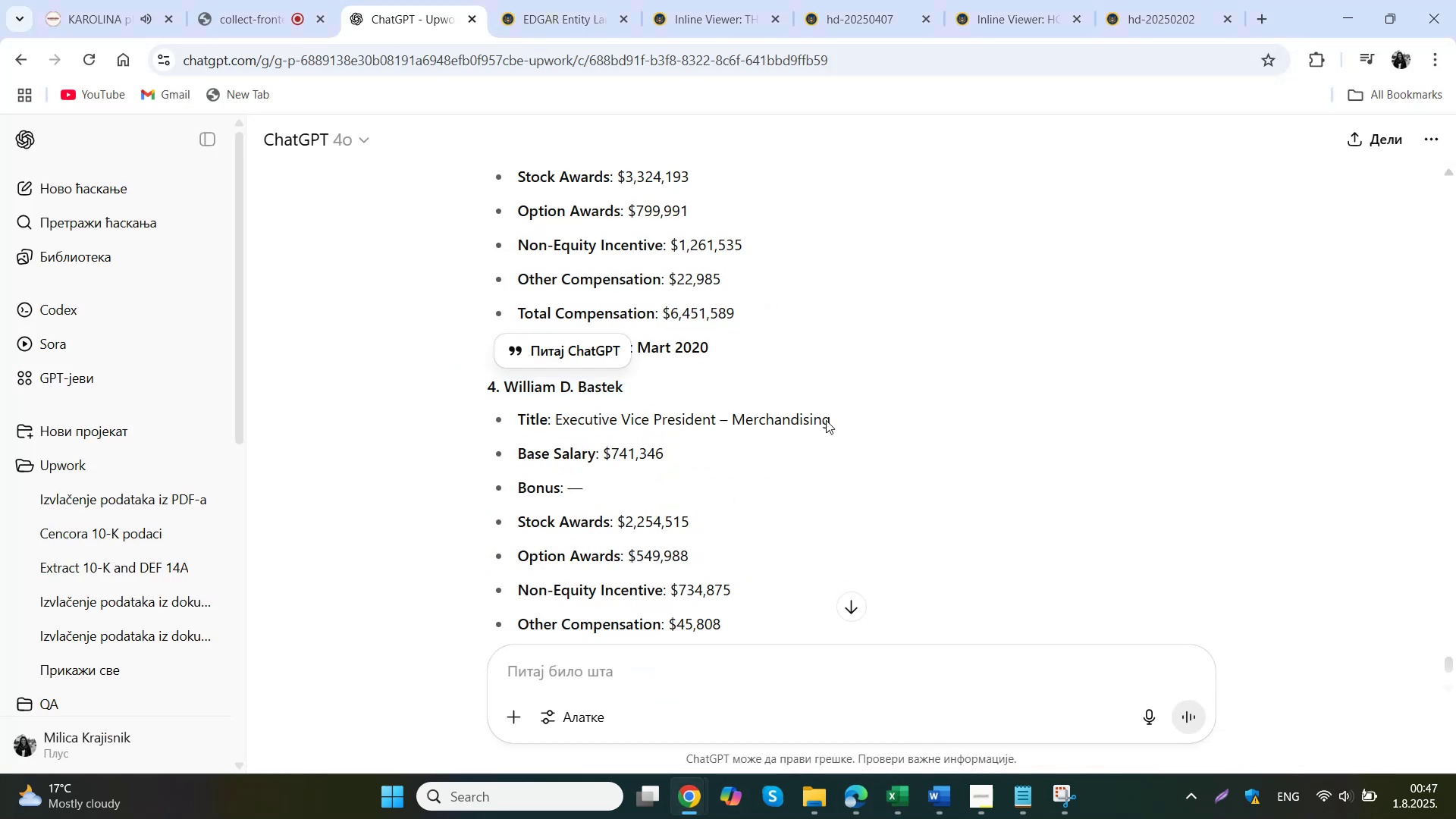 
key(Control+ControlLeft)
 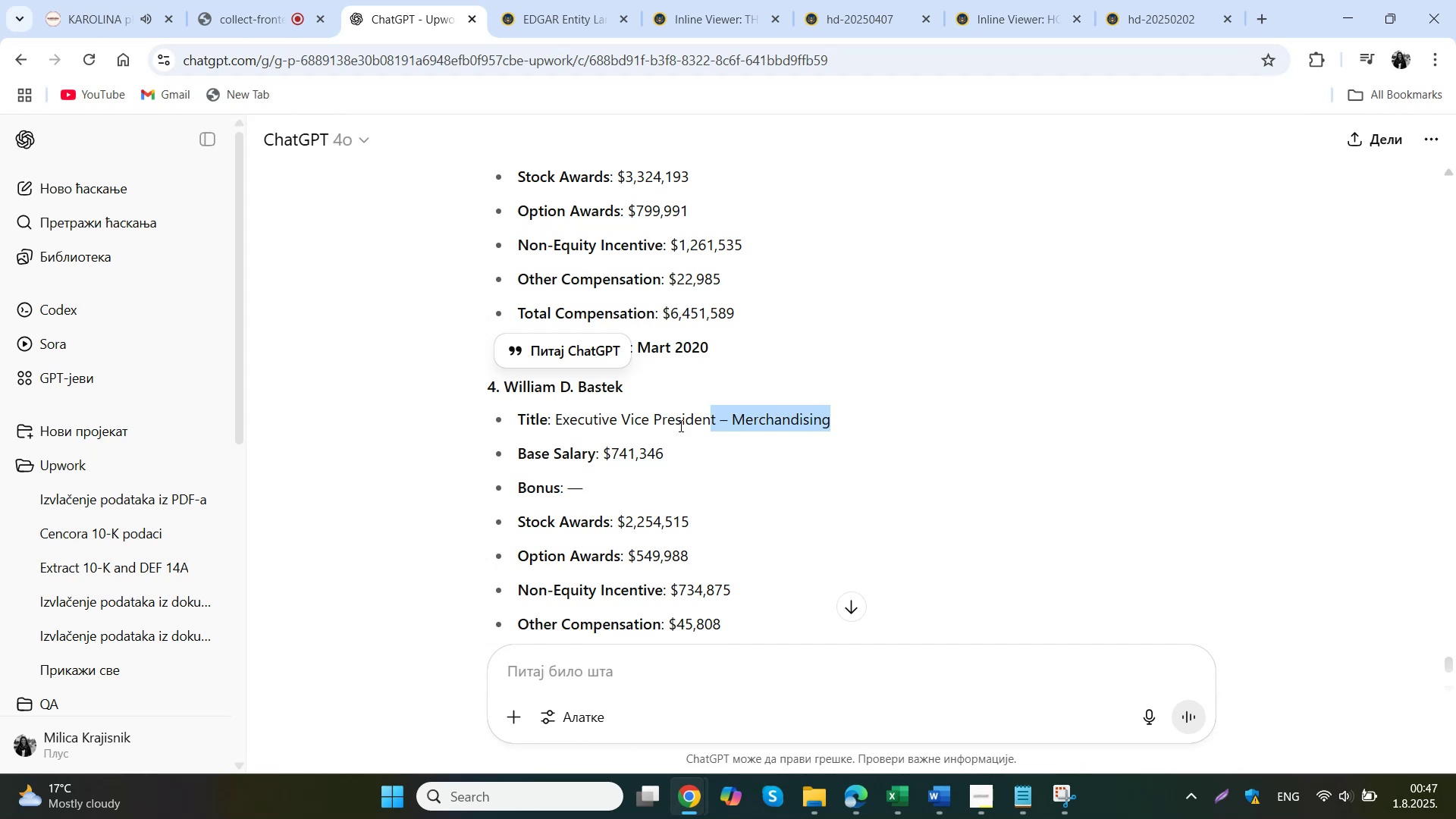 
key(Control+C)
 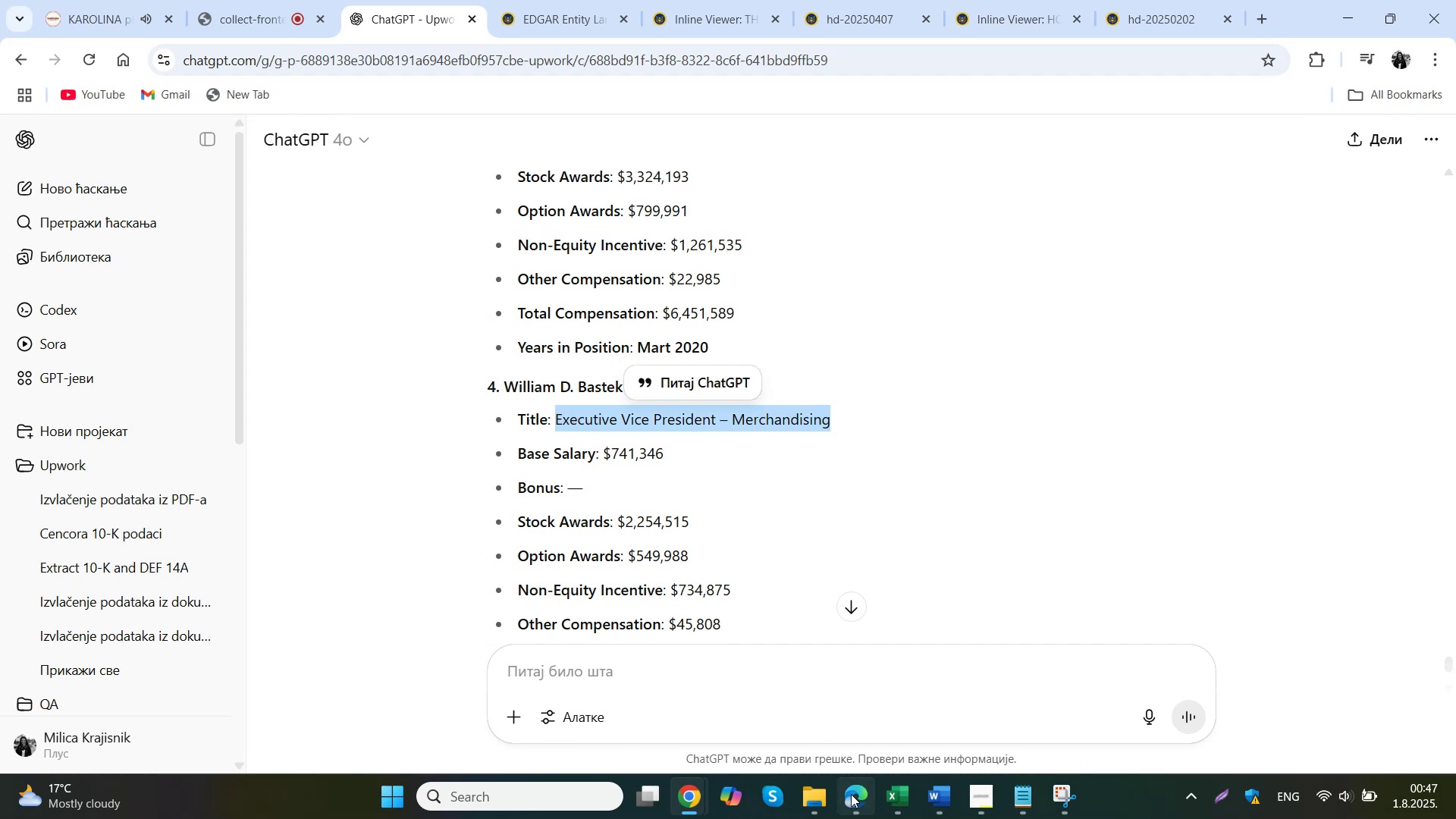 
key(Control+ControlLeft)
 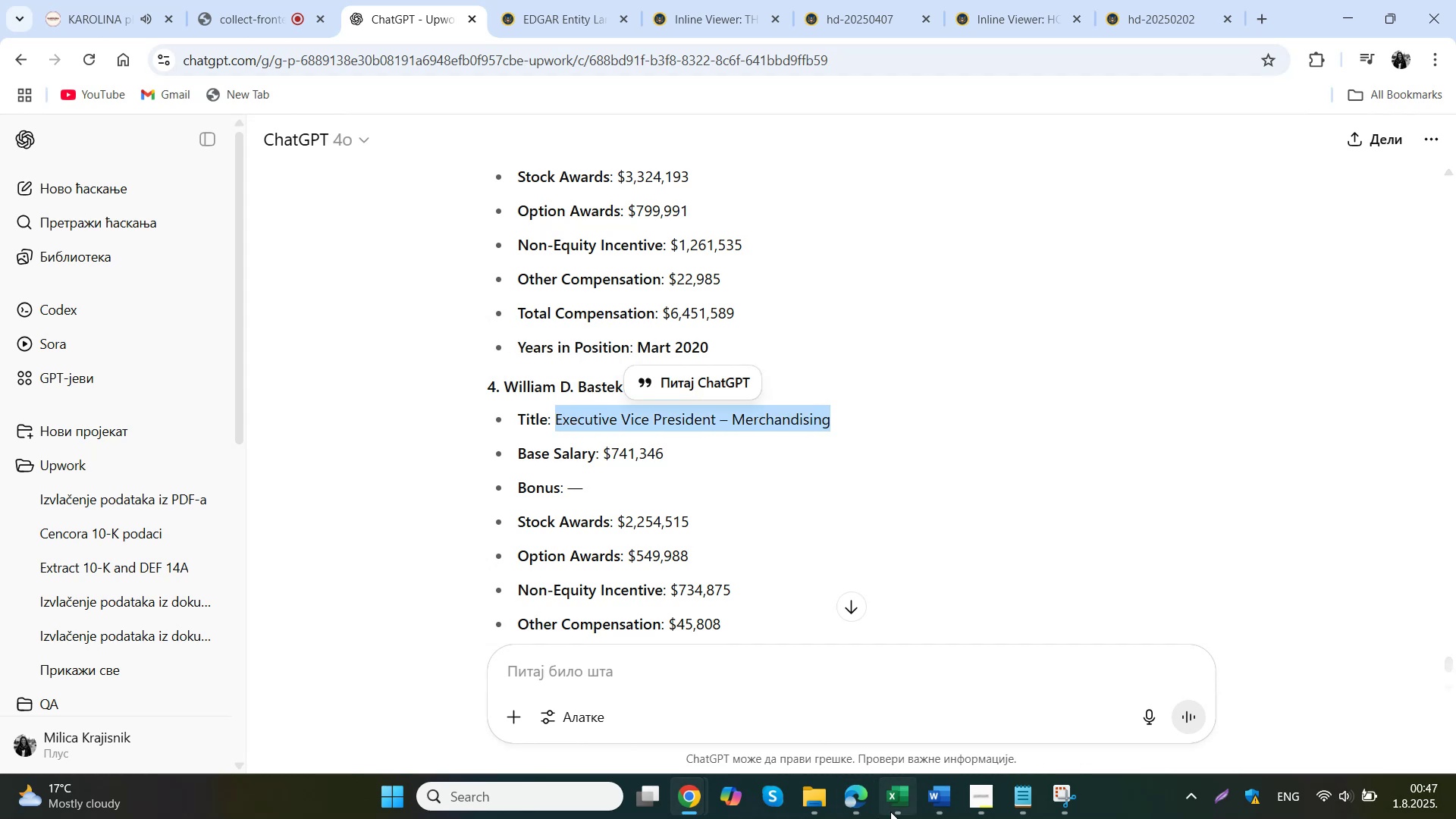 
double_click([417, 591])
 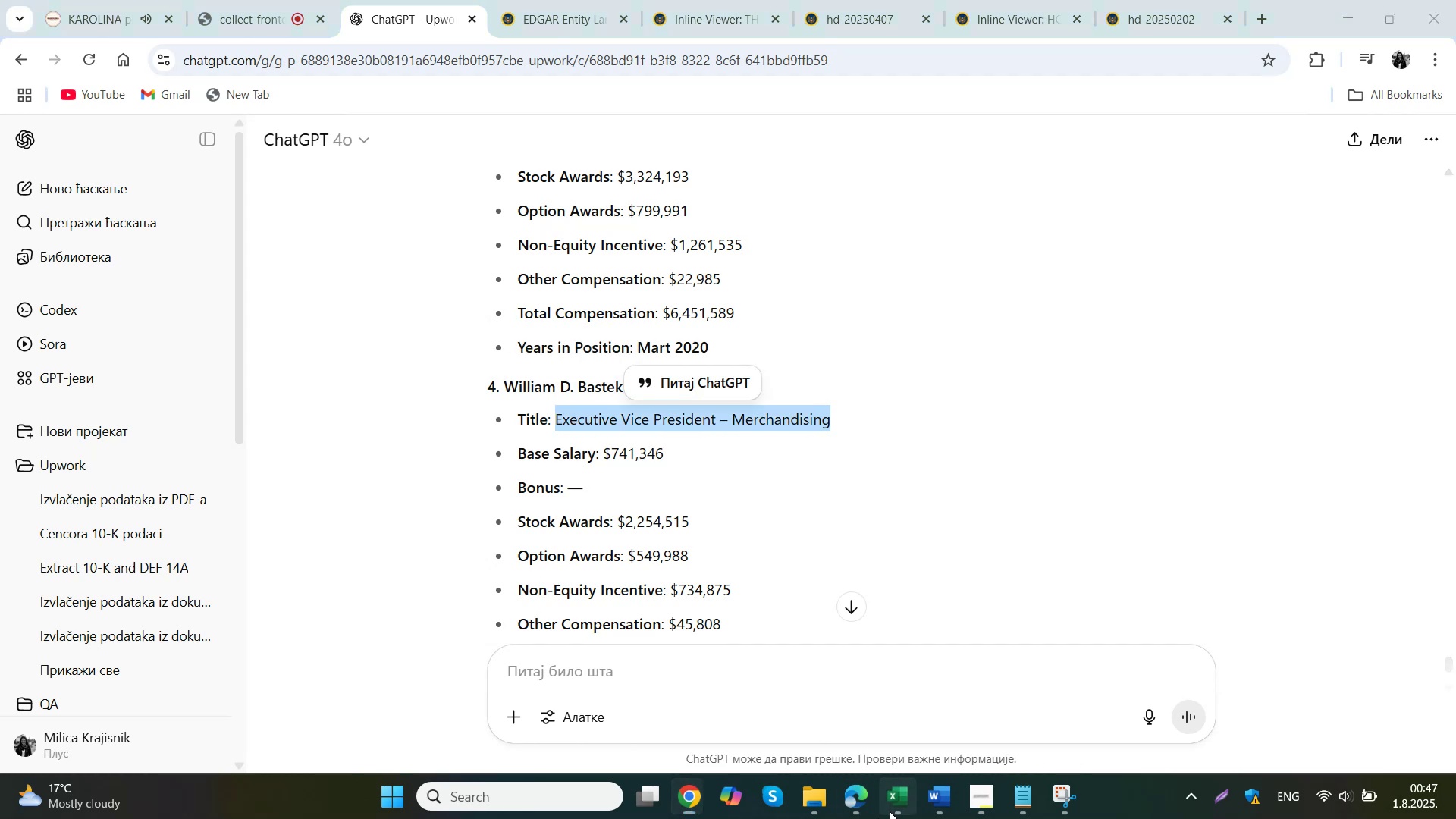 
key(Control+V)
 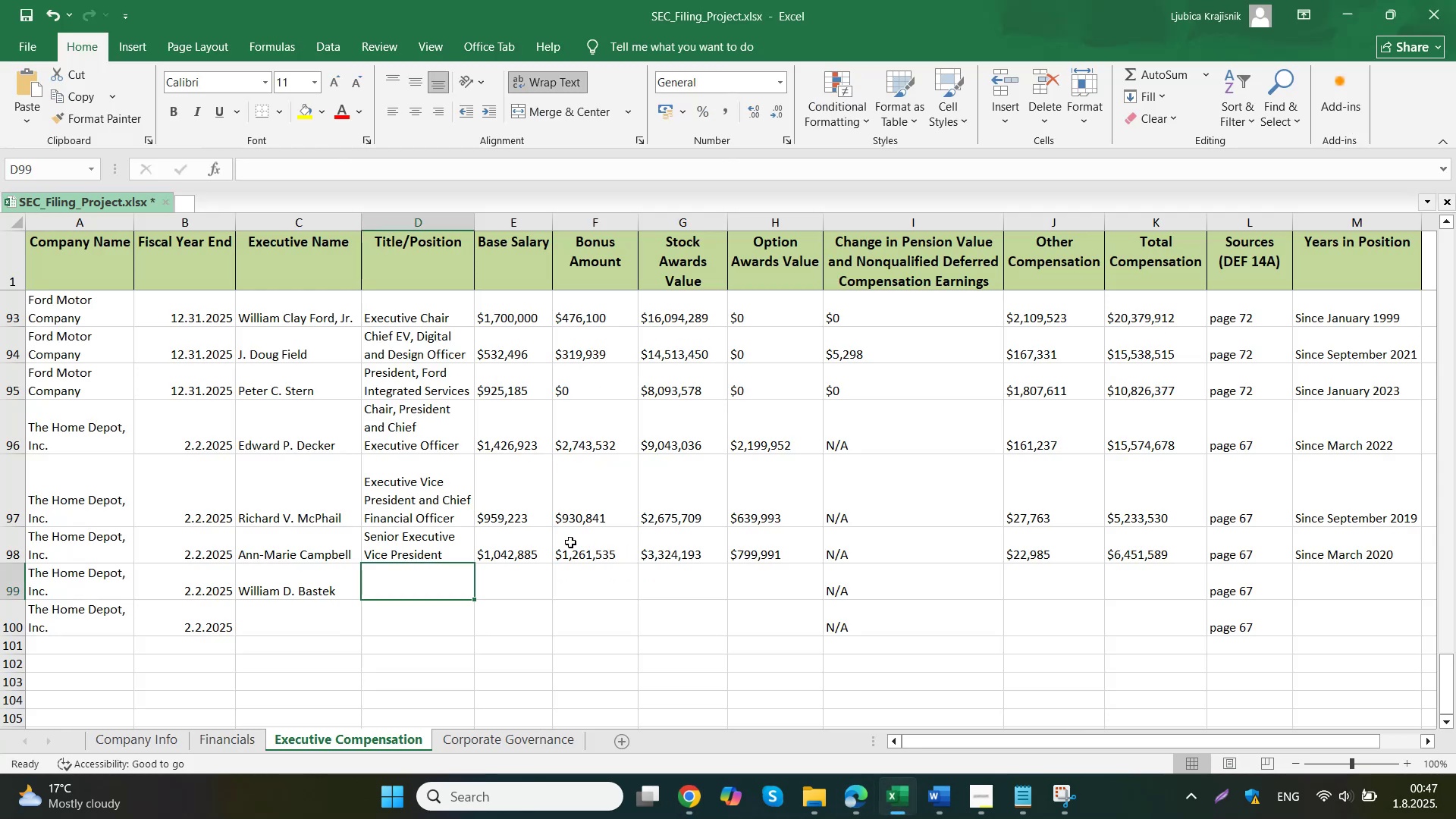 
triple_click([559, 580])
 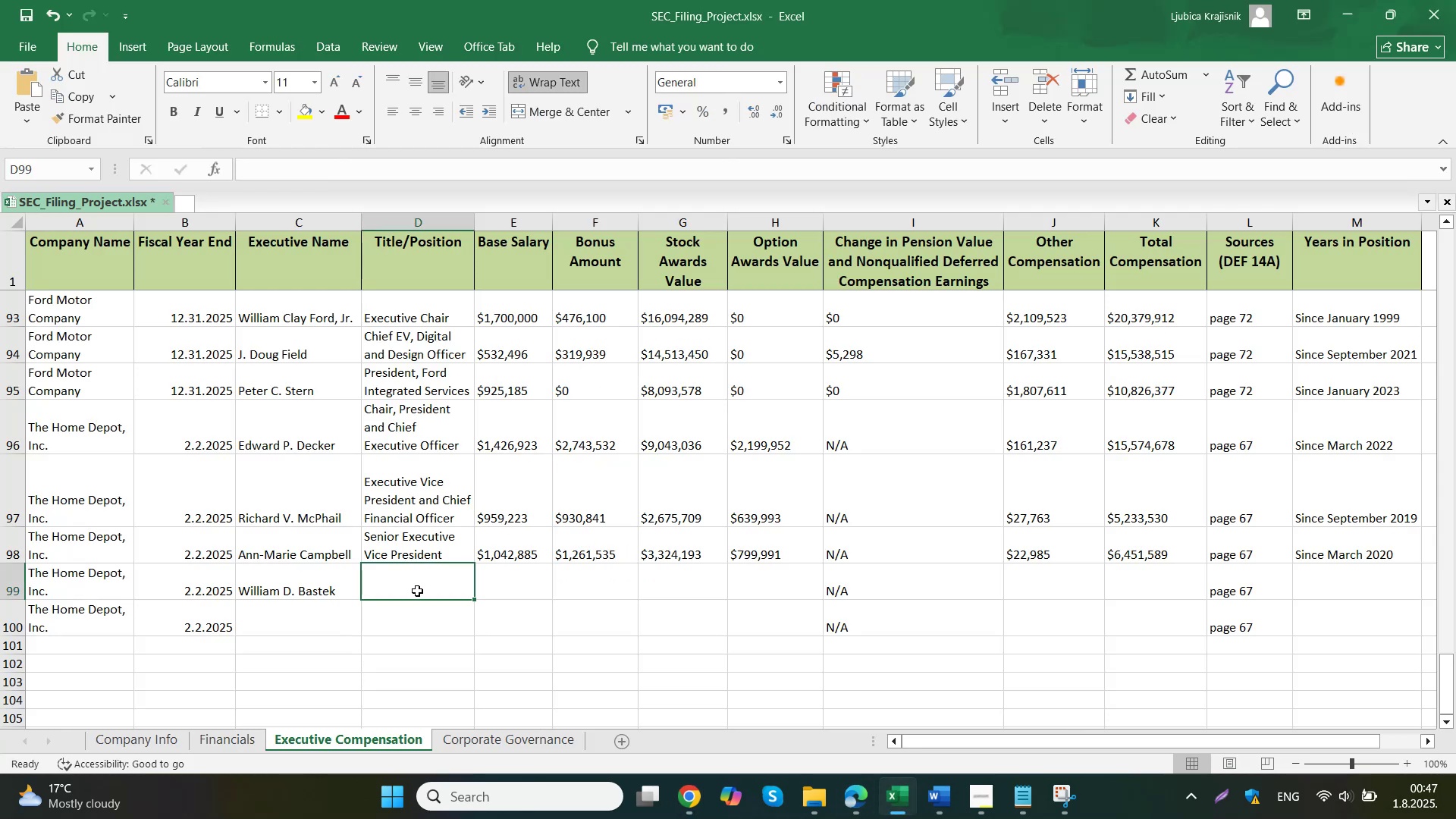 
left_click([513, 581])
 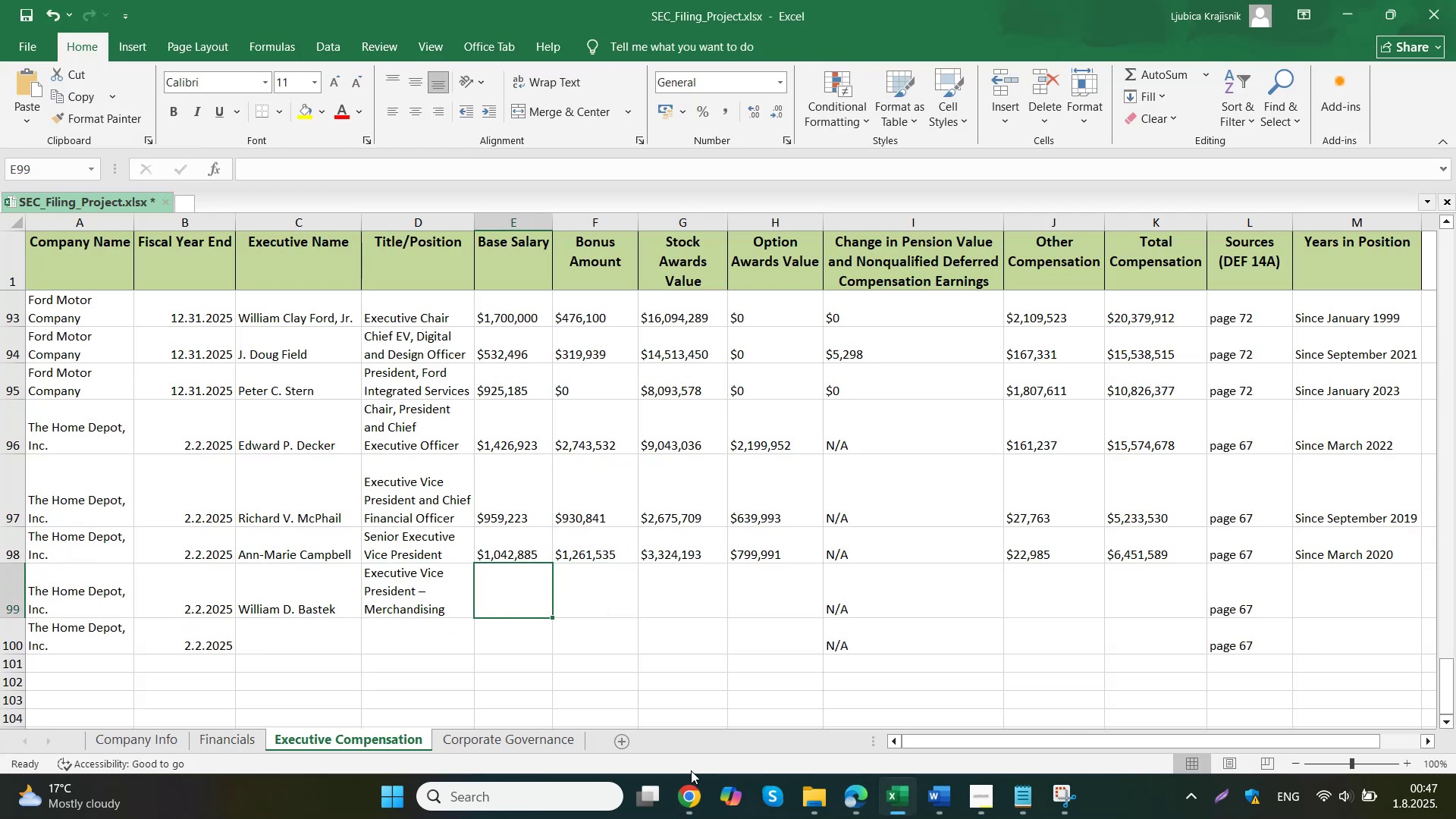 
left_click_drag(start_coordinate=[694, 441], to_coordinate=[678, 442])
 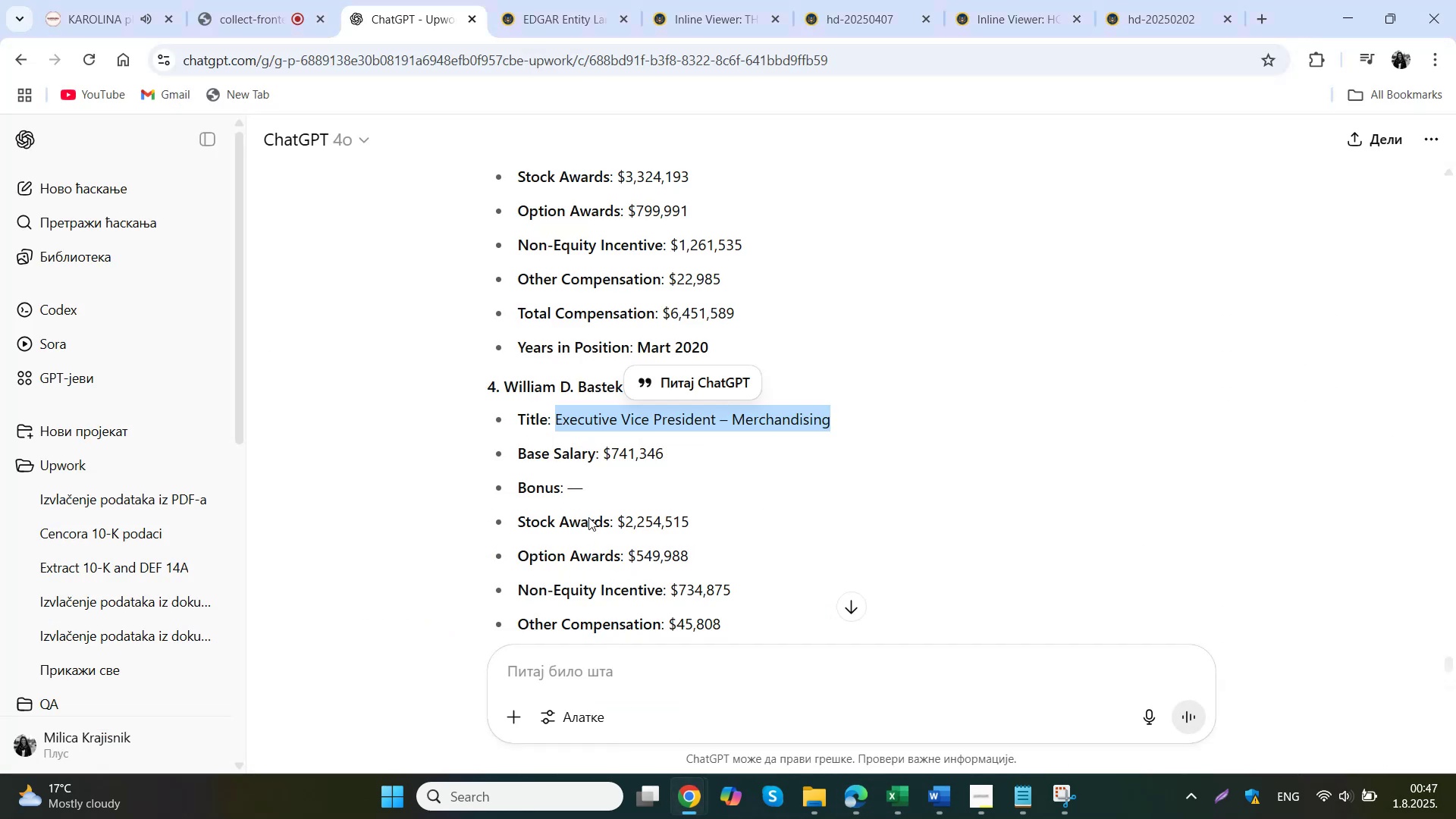 
left_click_drag(start_coordinate=[677, 457], to_coordinate=[603, 450])
 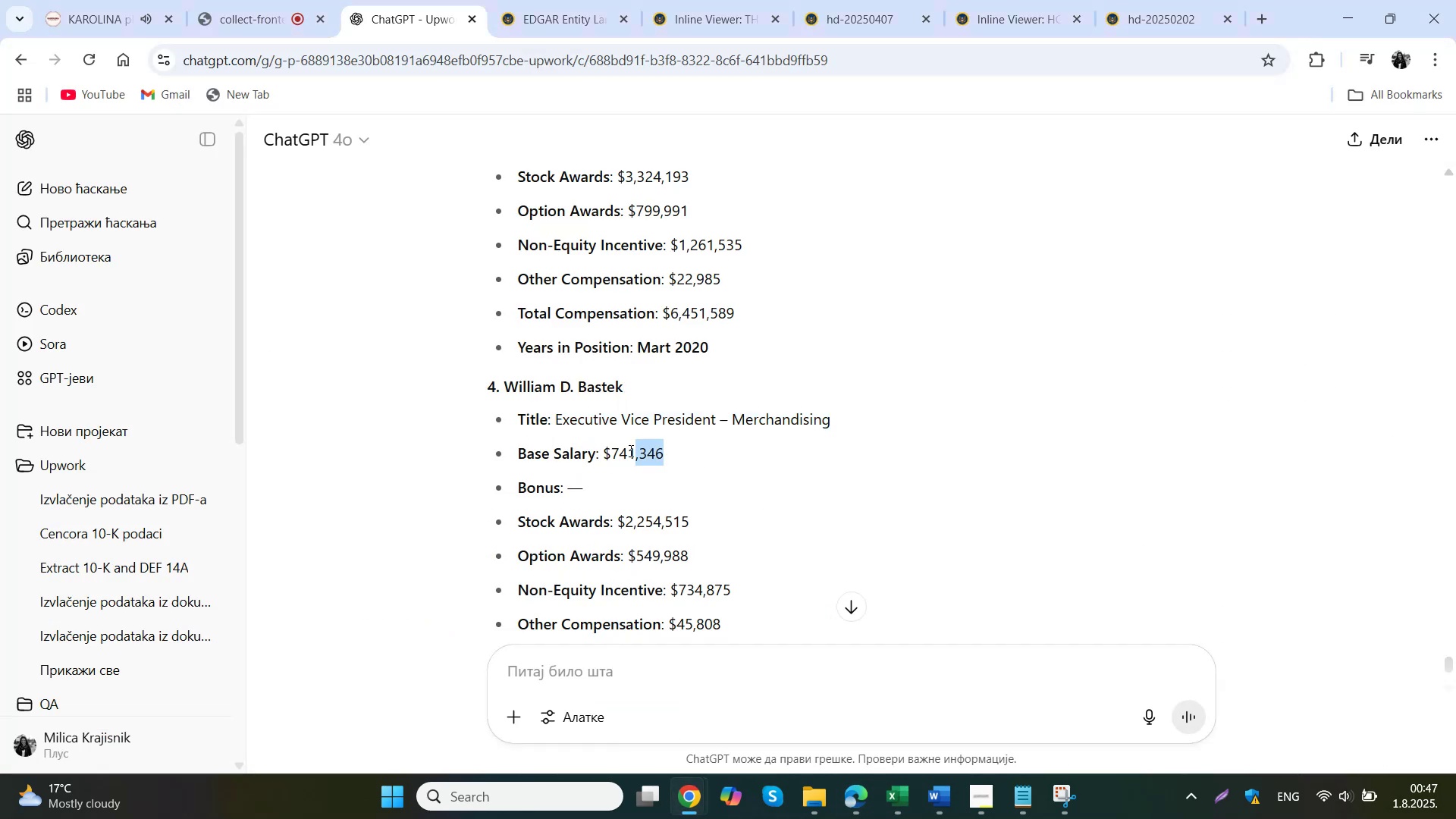 
key(Control+ControlLeft)
 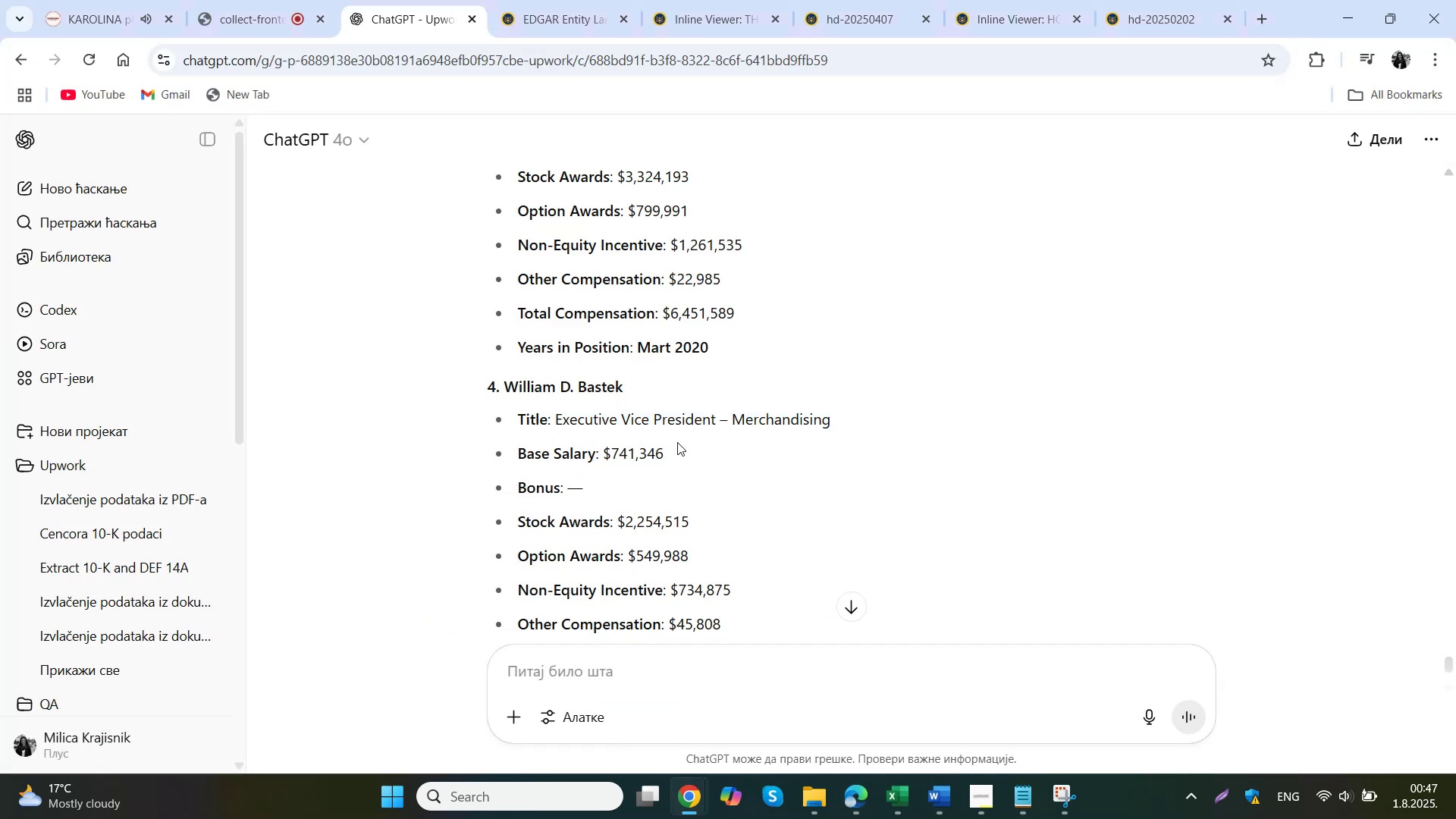 
key(Control+C)
 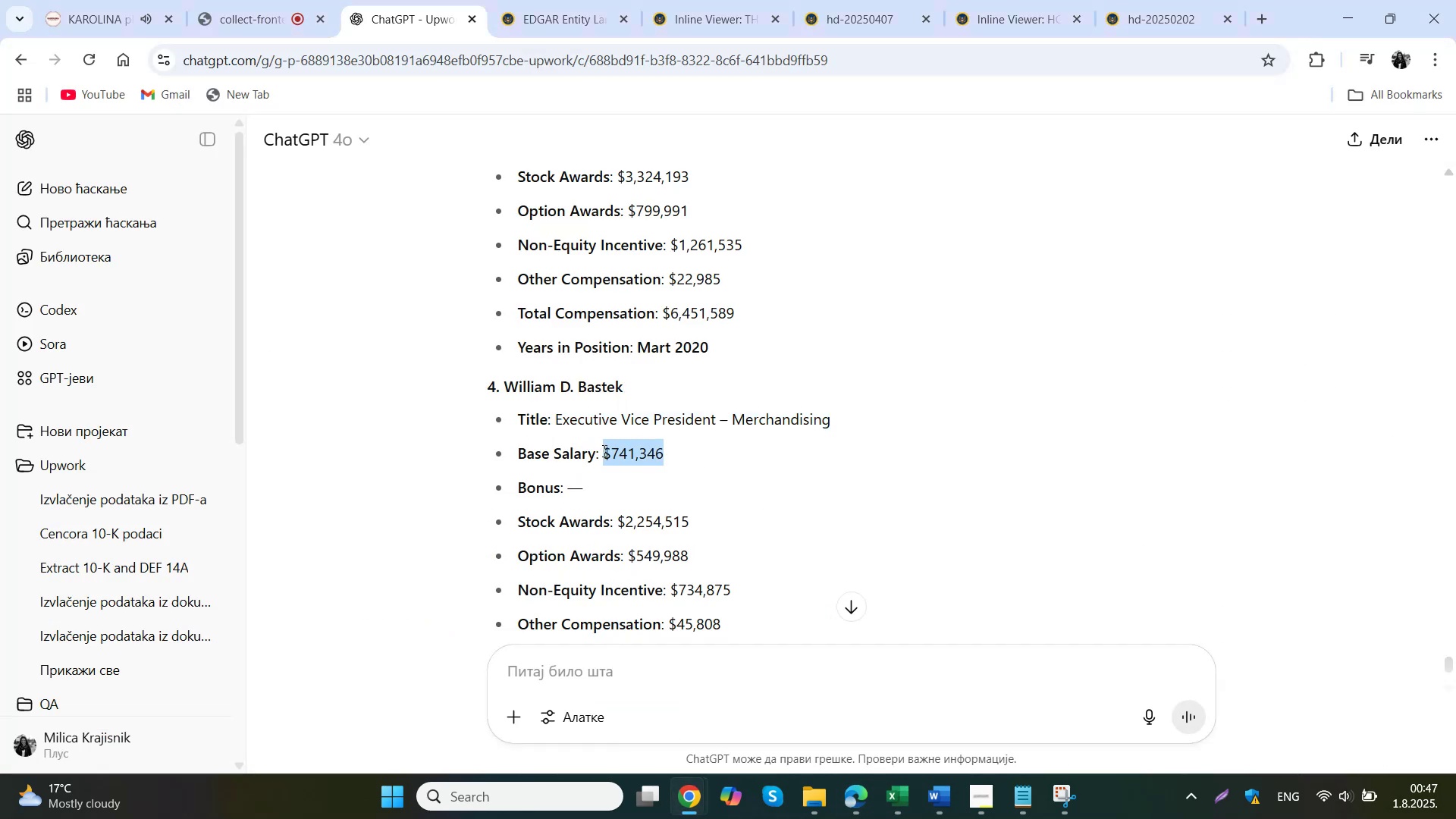 
left_click([889, 799])
 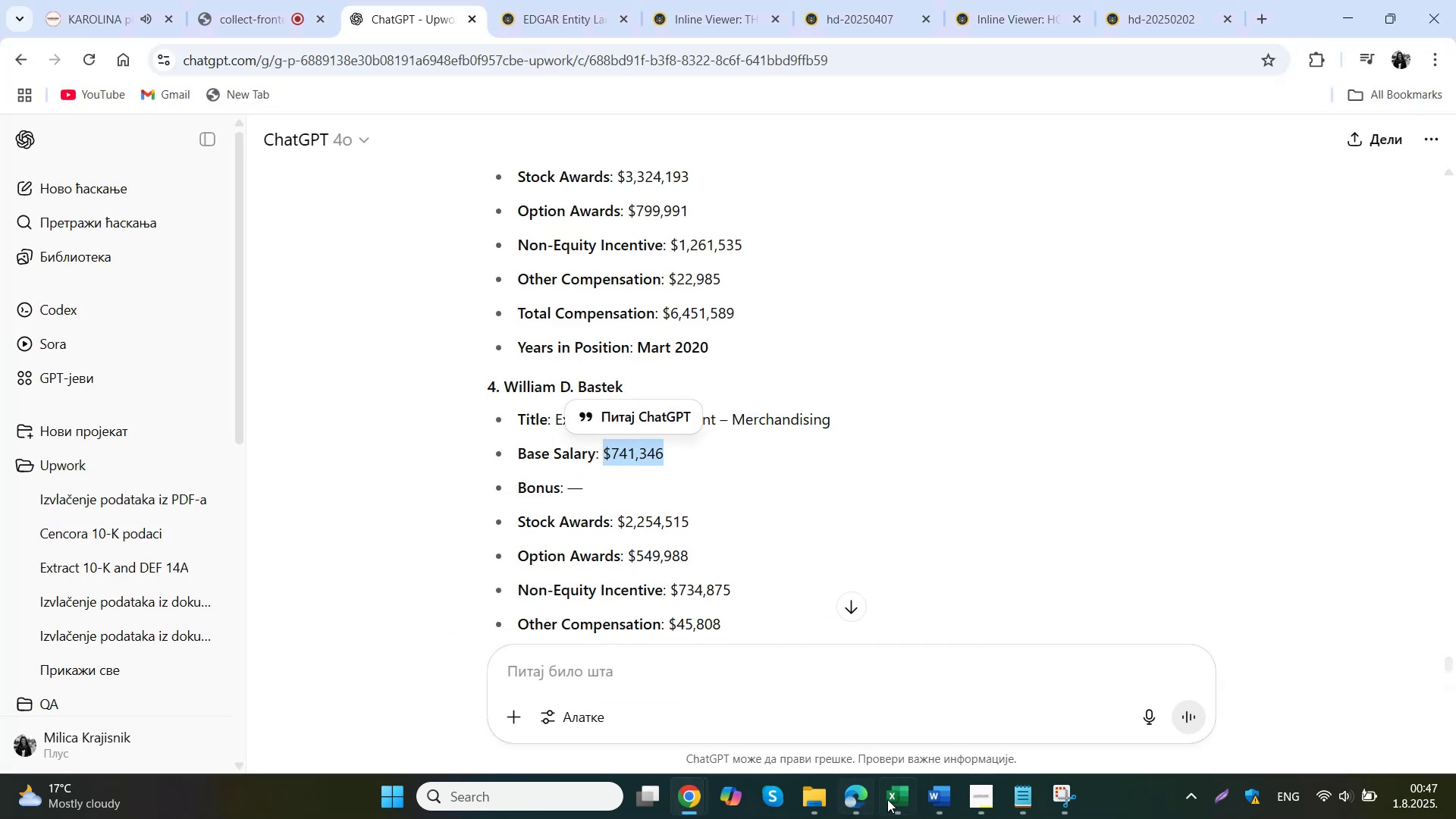 
double_click([478, 590])
 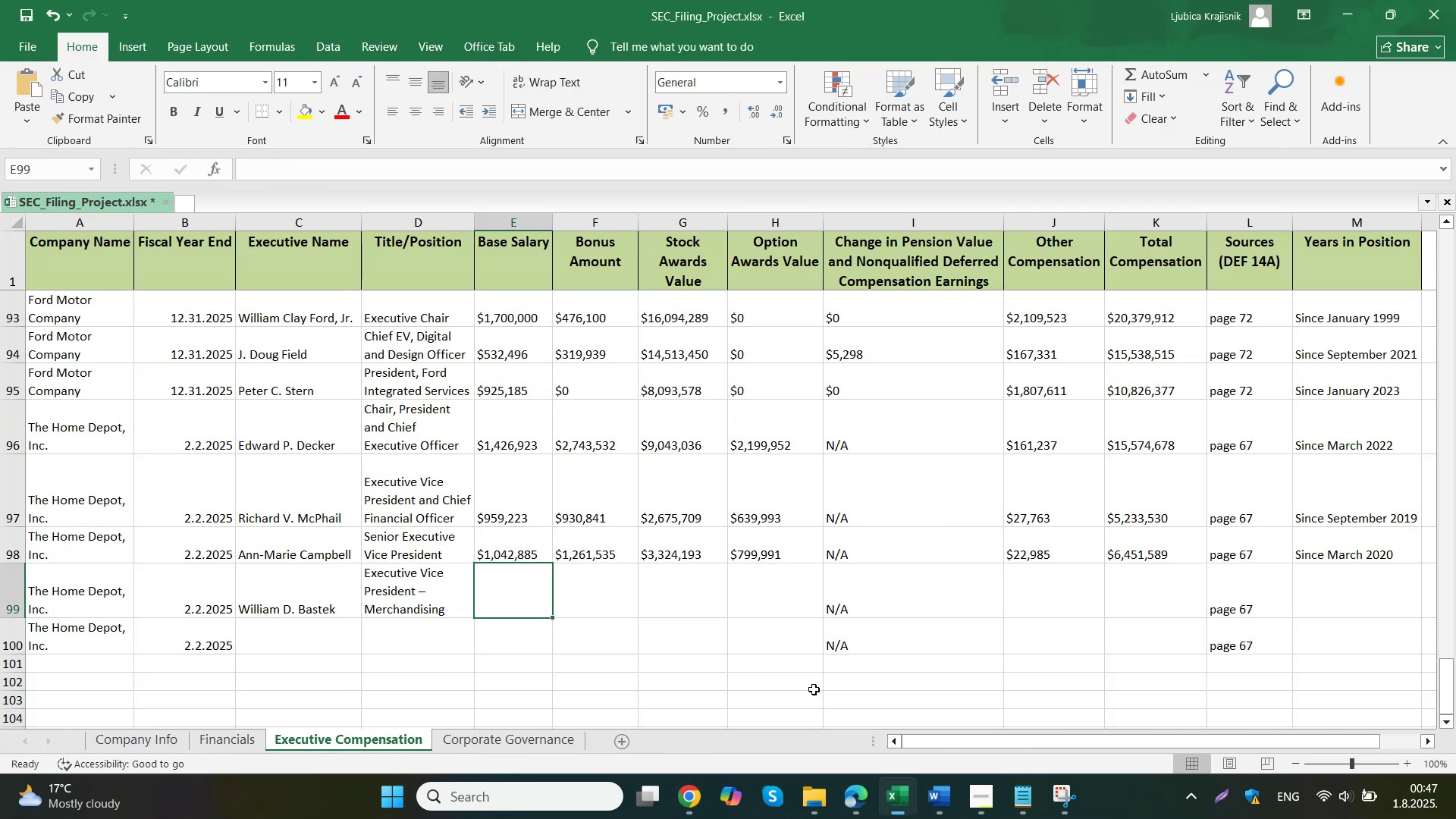 
key(Control+V)
 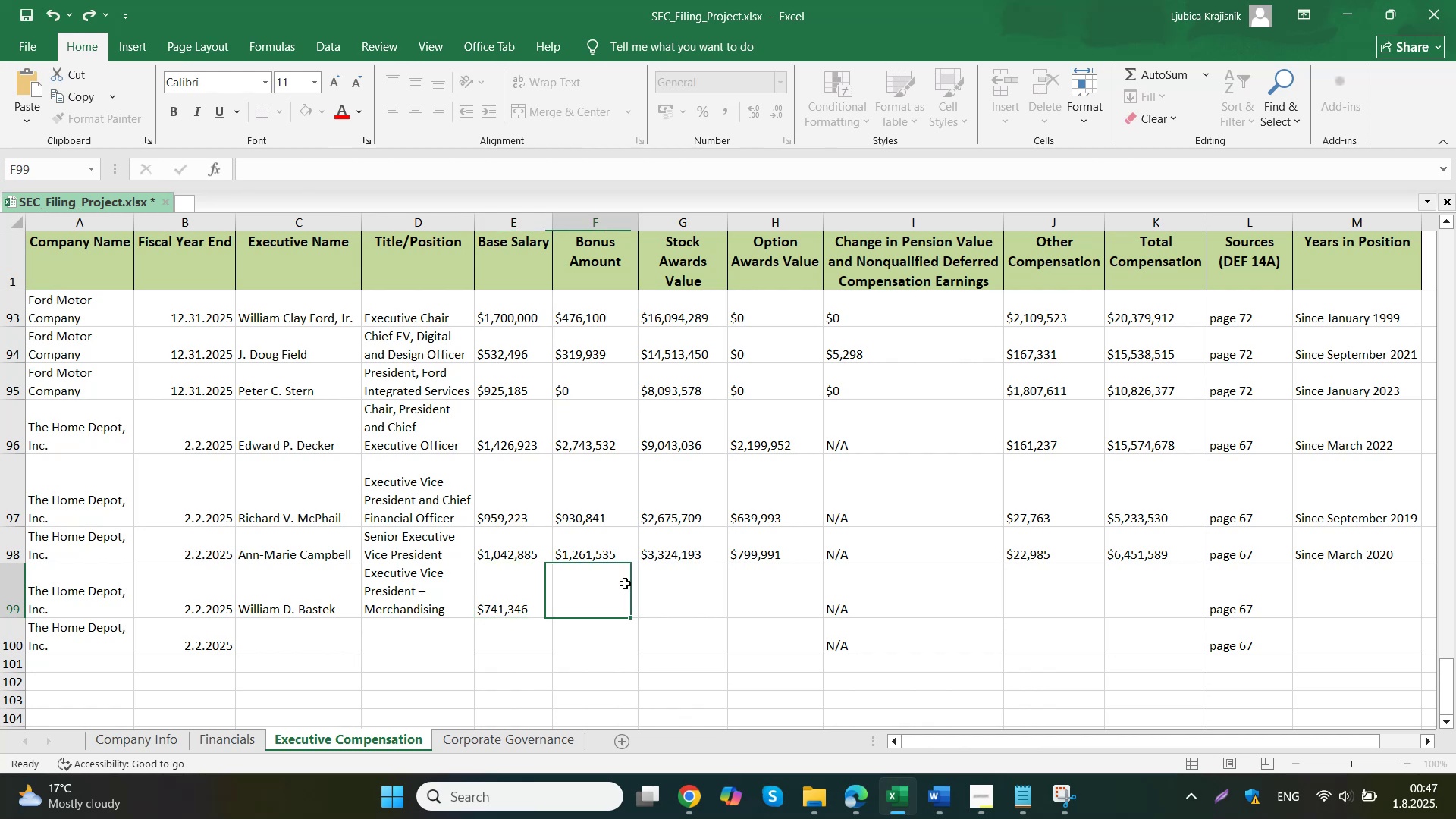 
left_click([600, 691])
 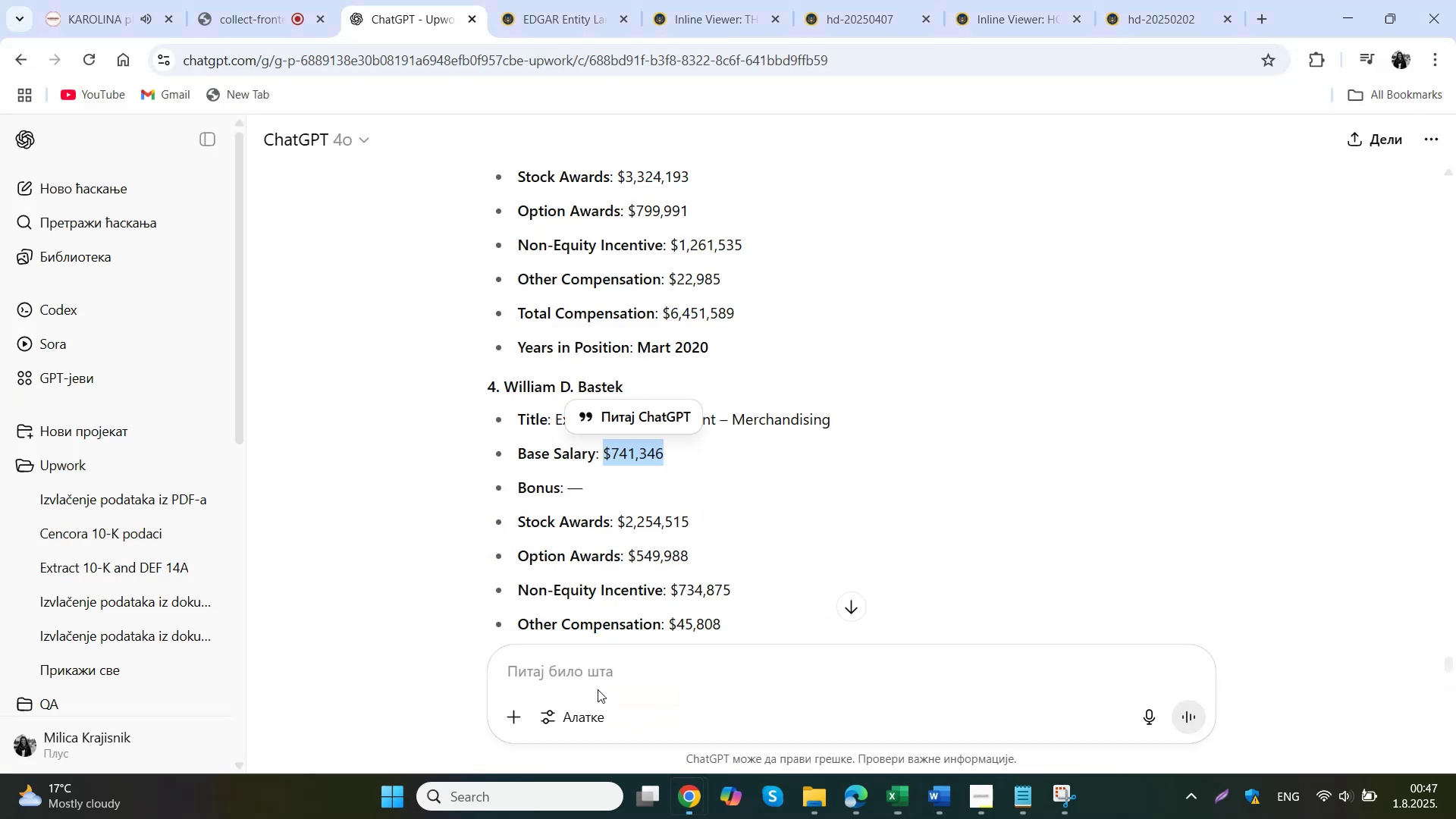 
left_click_drag(start_coordinate=[749, 591], to_coordinate=[671, 592])
 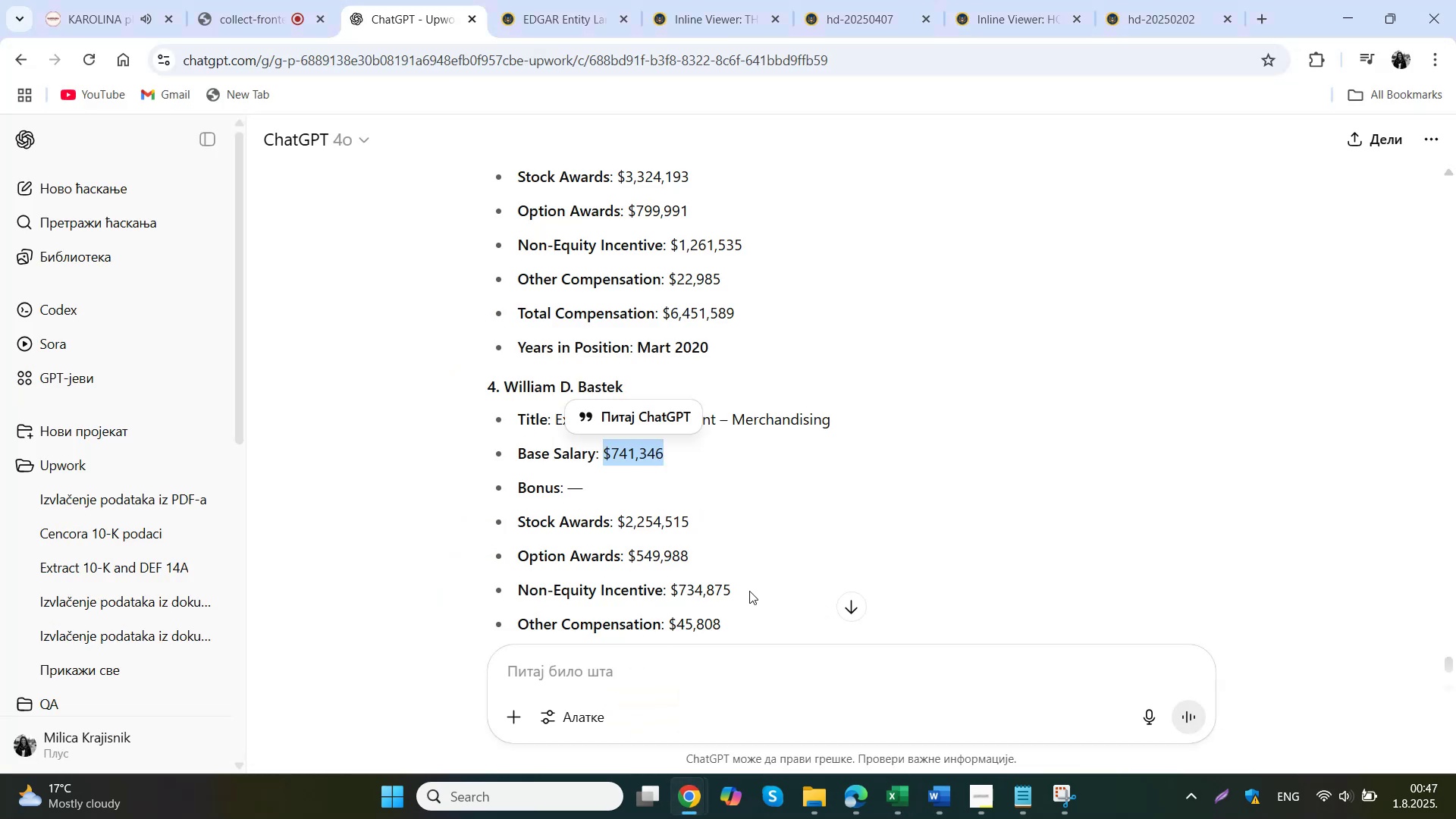 
key(Control+ControlLeft)
 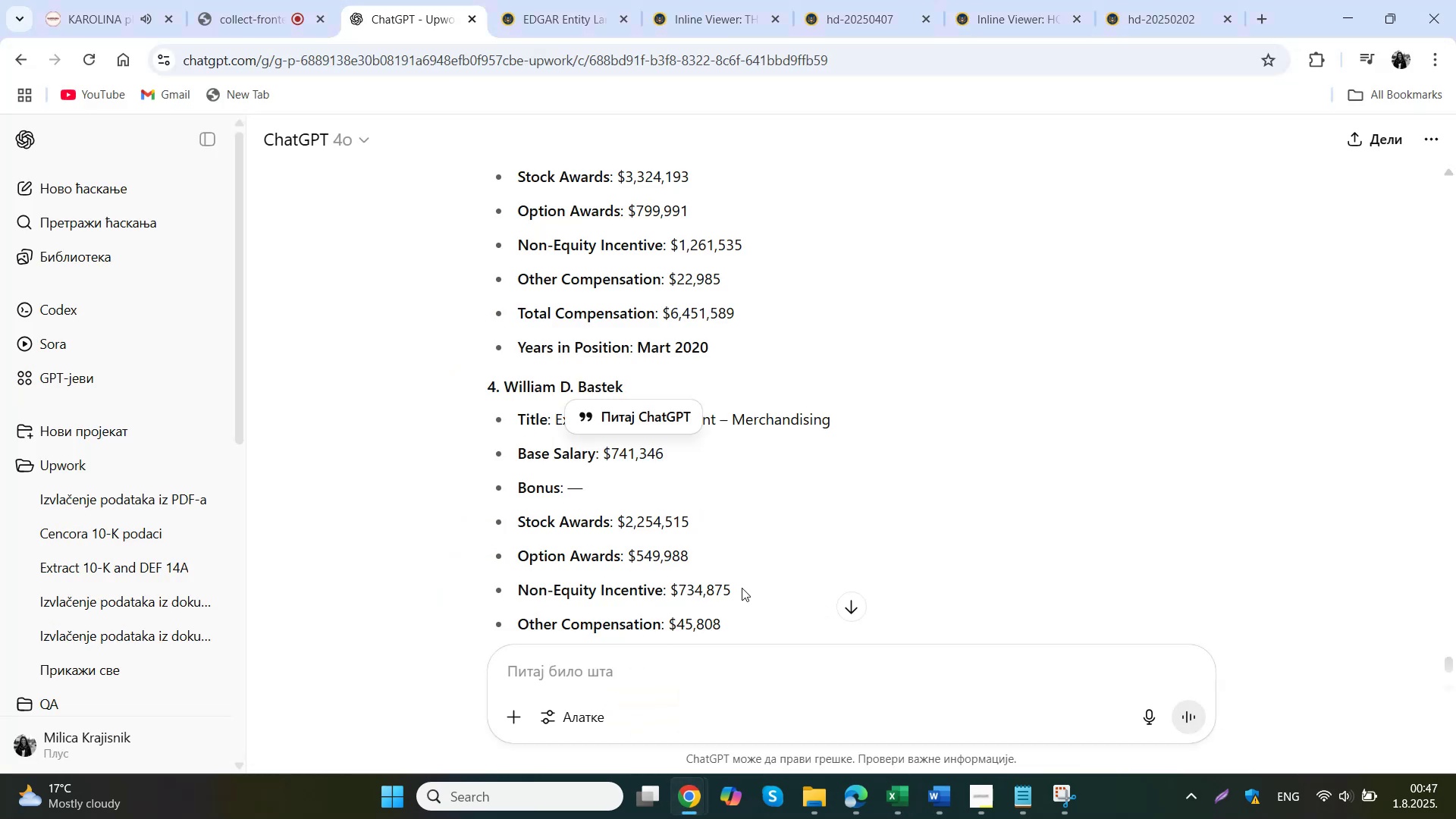 
key(Control+C)
 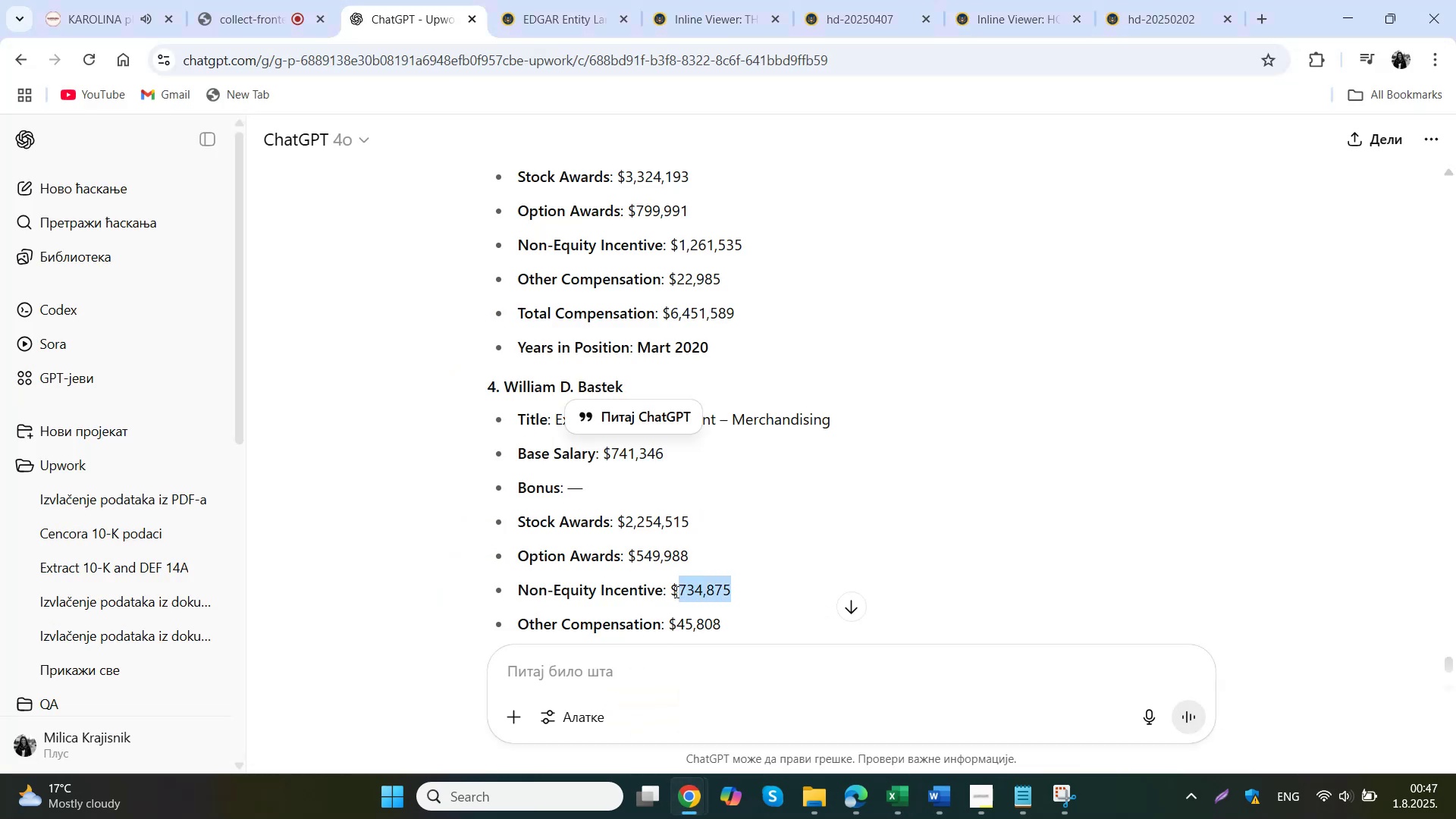 
left_click([907, 802])
 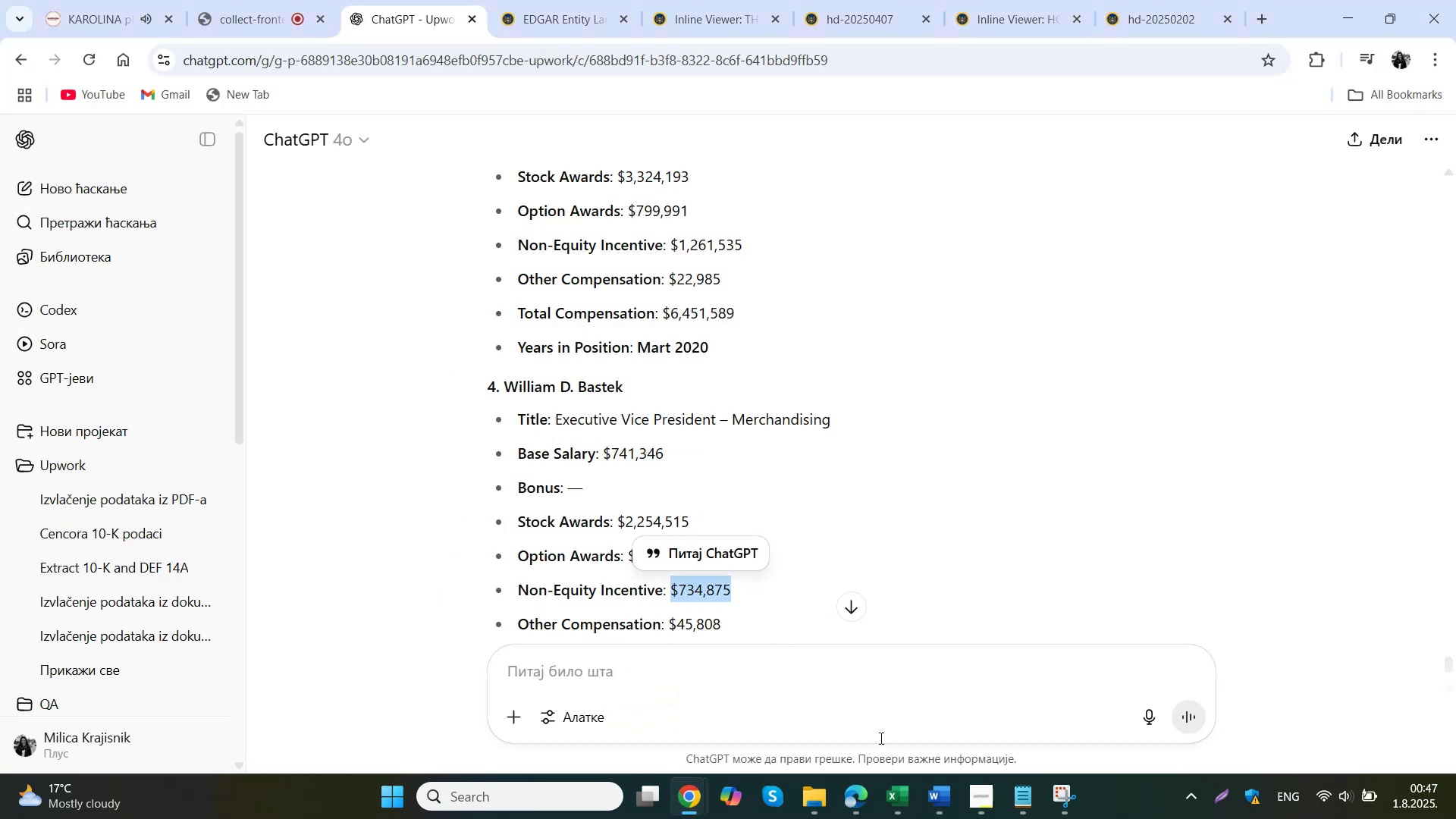 
double_click([571, 601])
 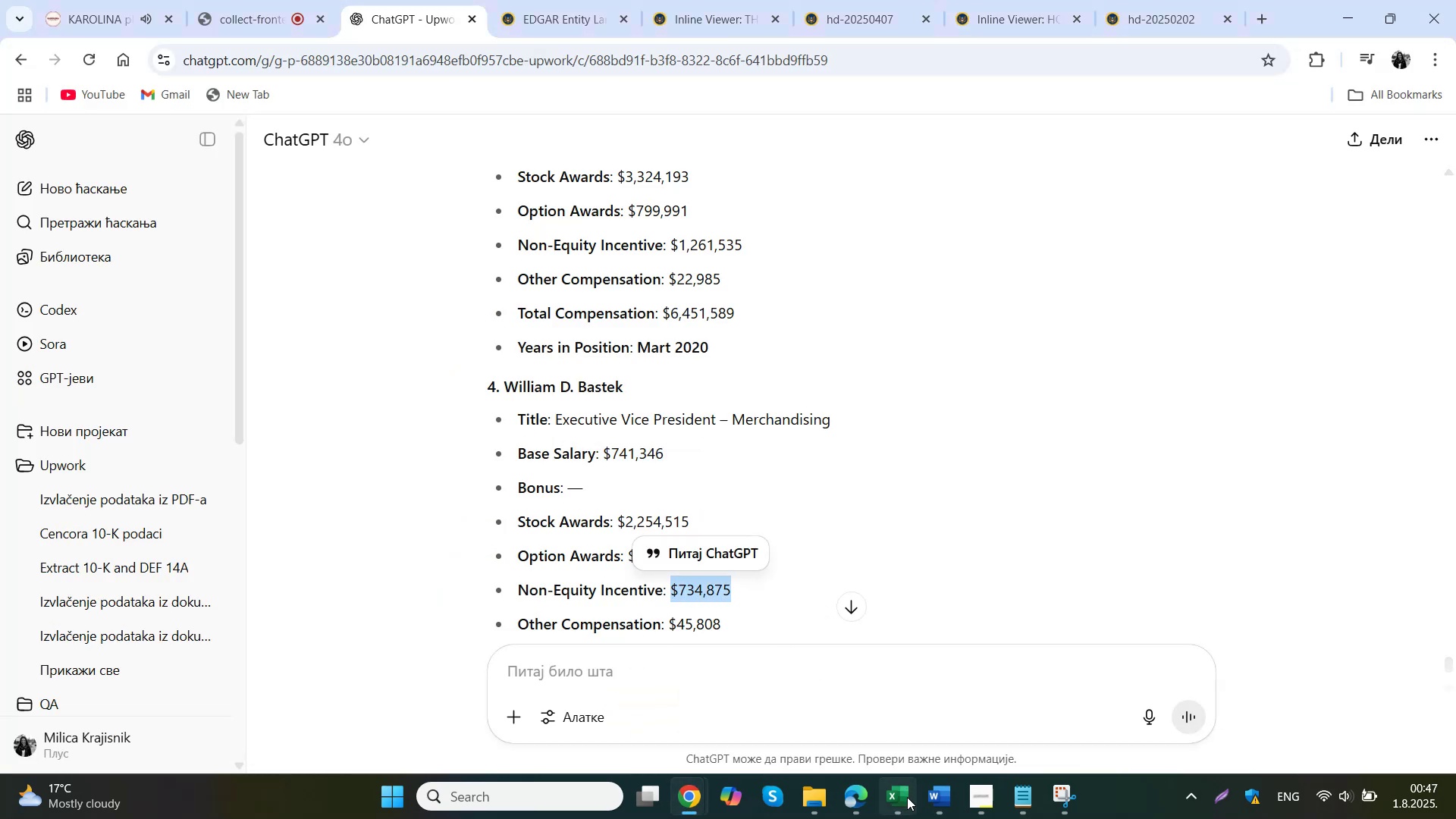 
key(Control+ControlLeft)
 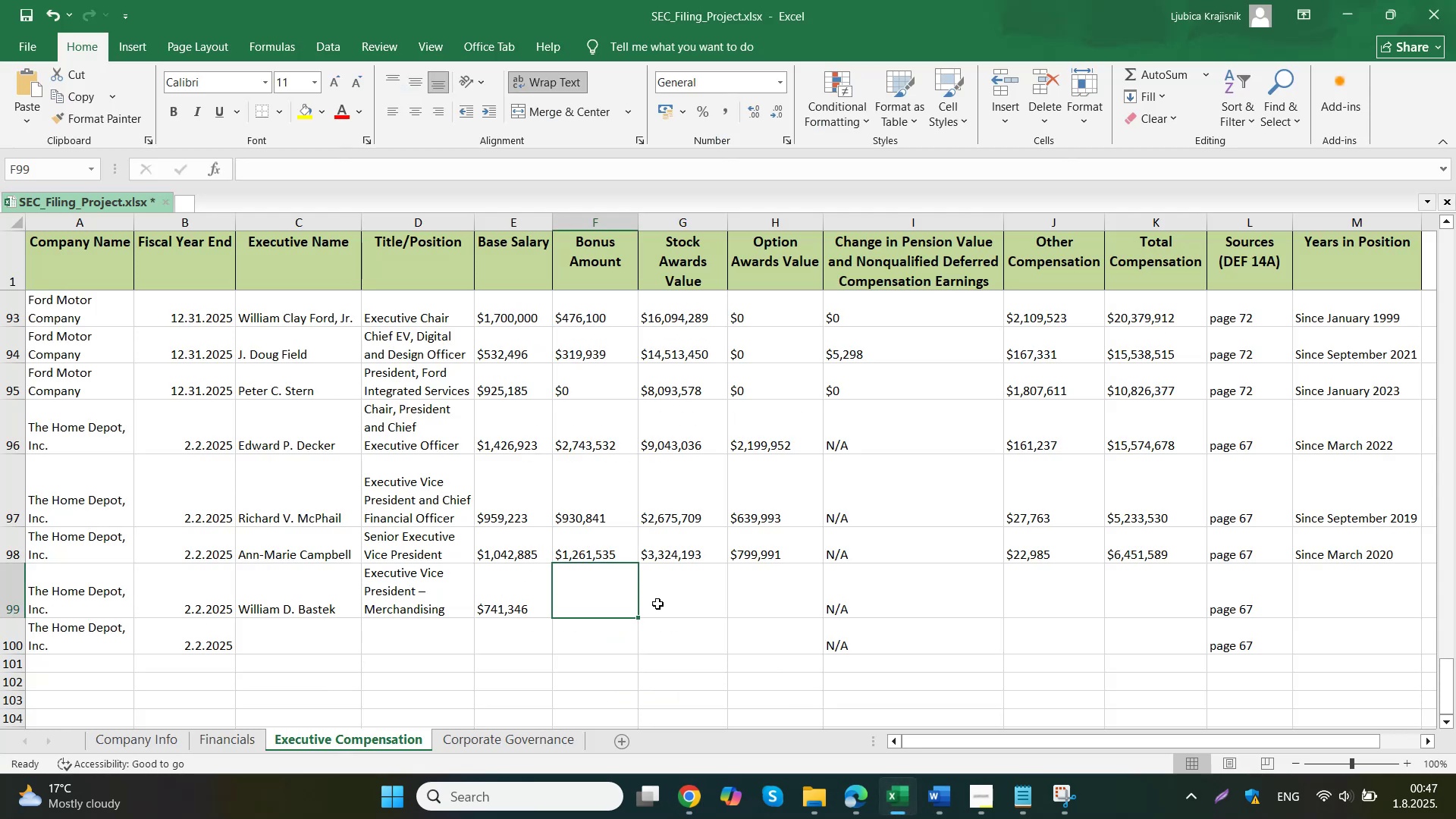 
double_click([580, 601])
 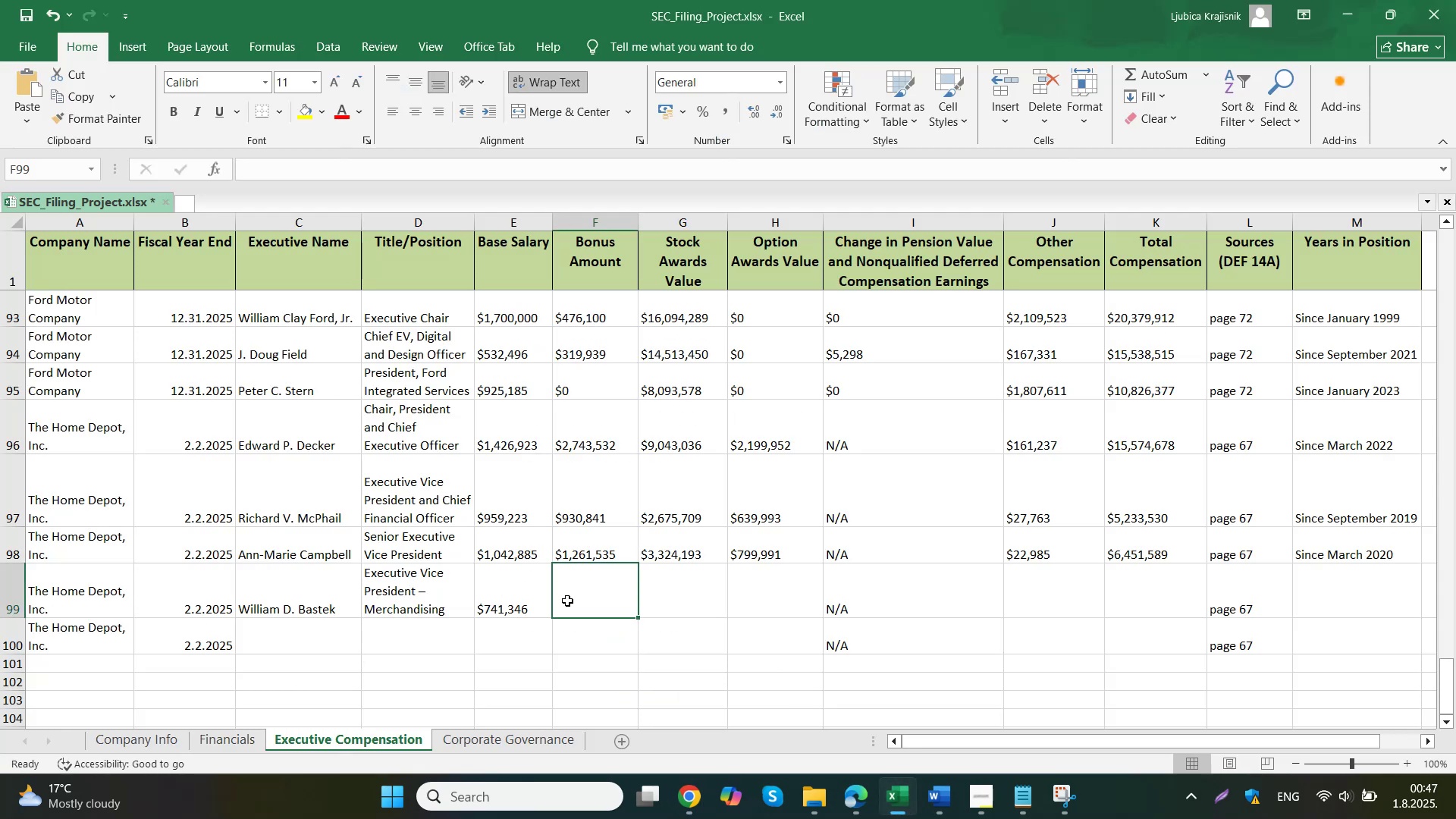 
key(Control+ControlLeft)
 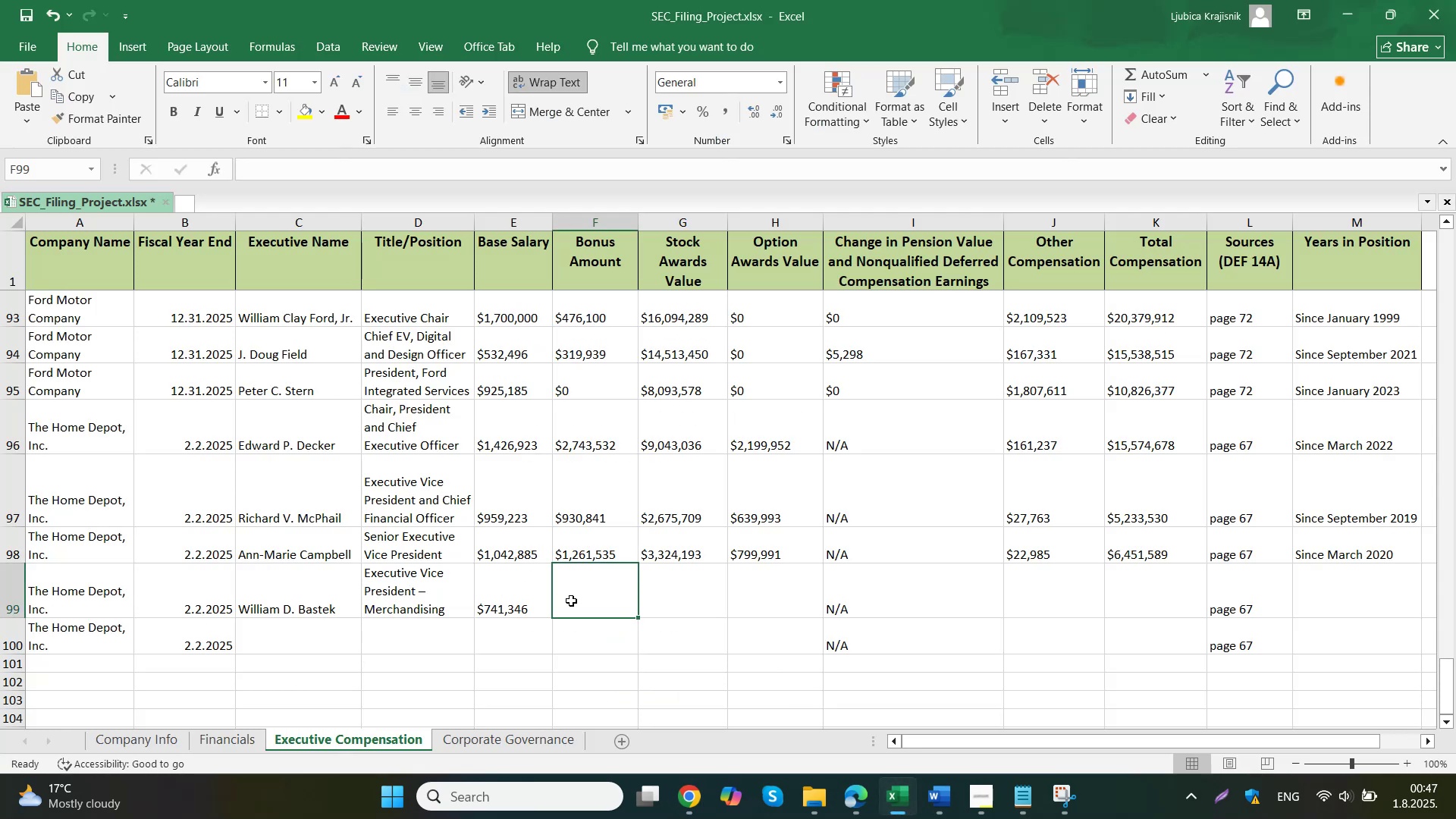 
key(Control+V)
 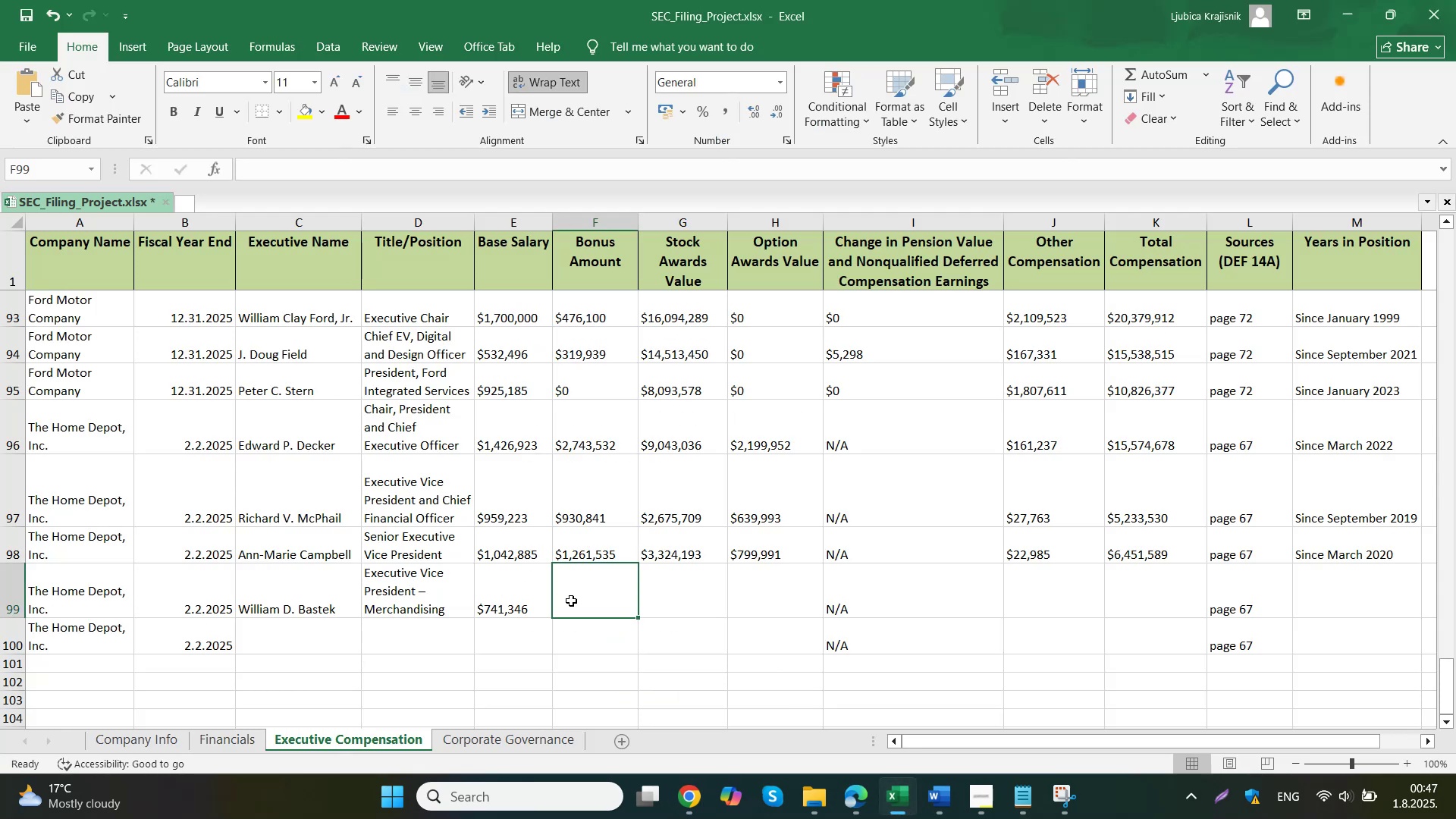 
left_click([725, 584])
 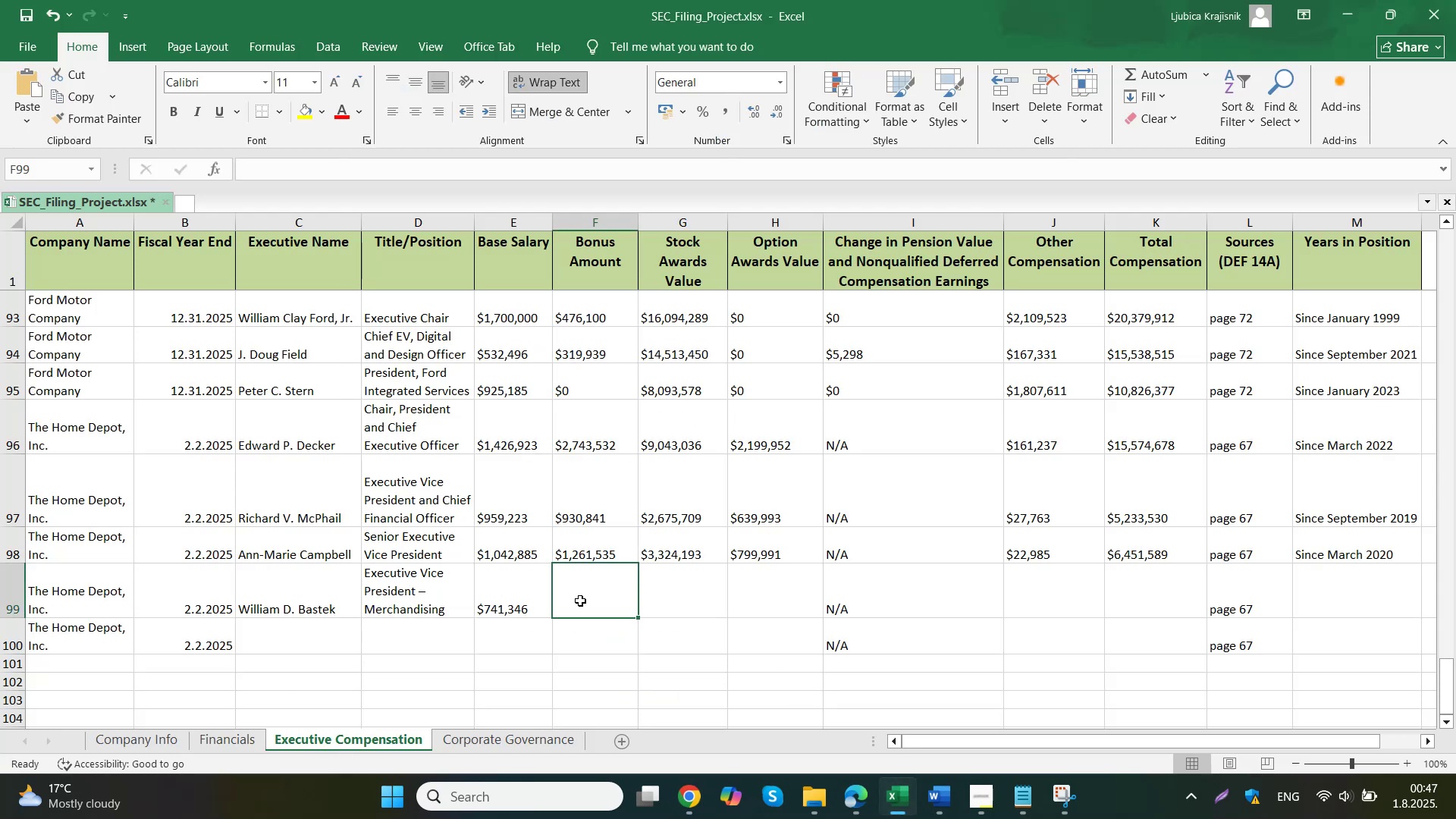 
scroll: coordinate [672, 485], scroll_direction: down, amount: 3.0
 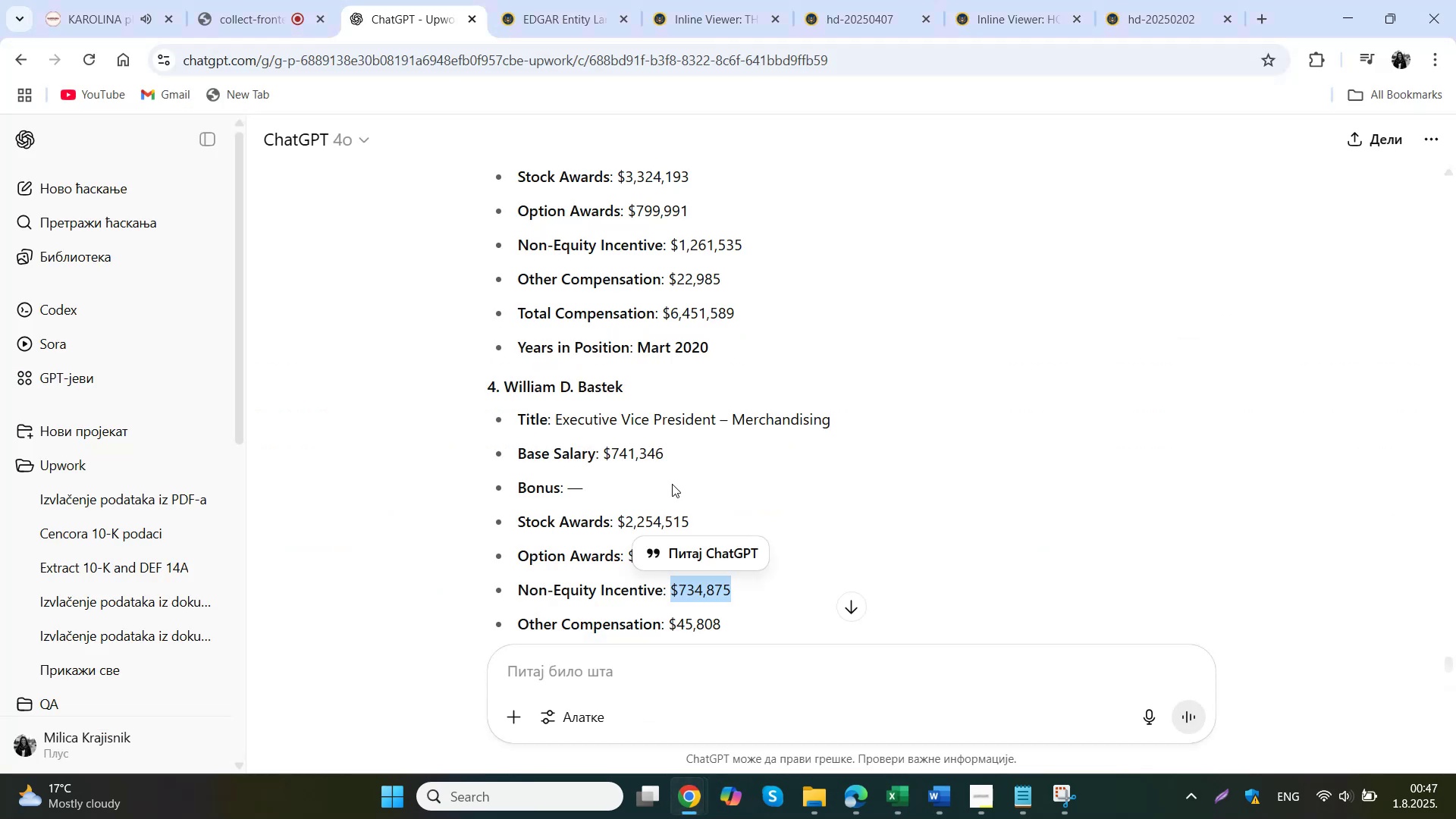 
left_click_drag(start_coordinate=[716, 430], to_coordinate=[620, 428])
 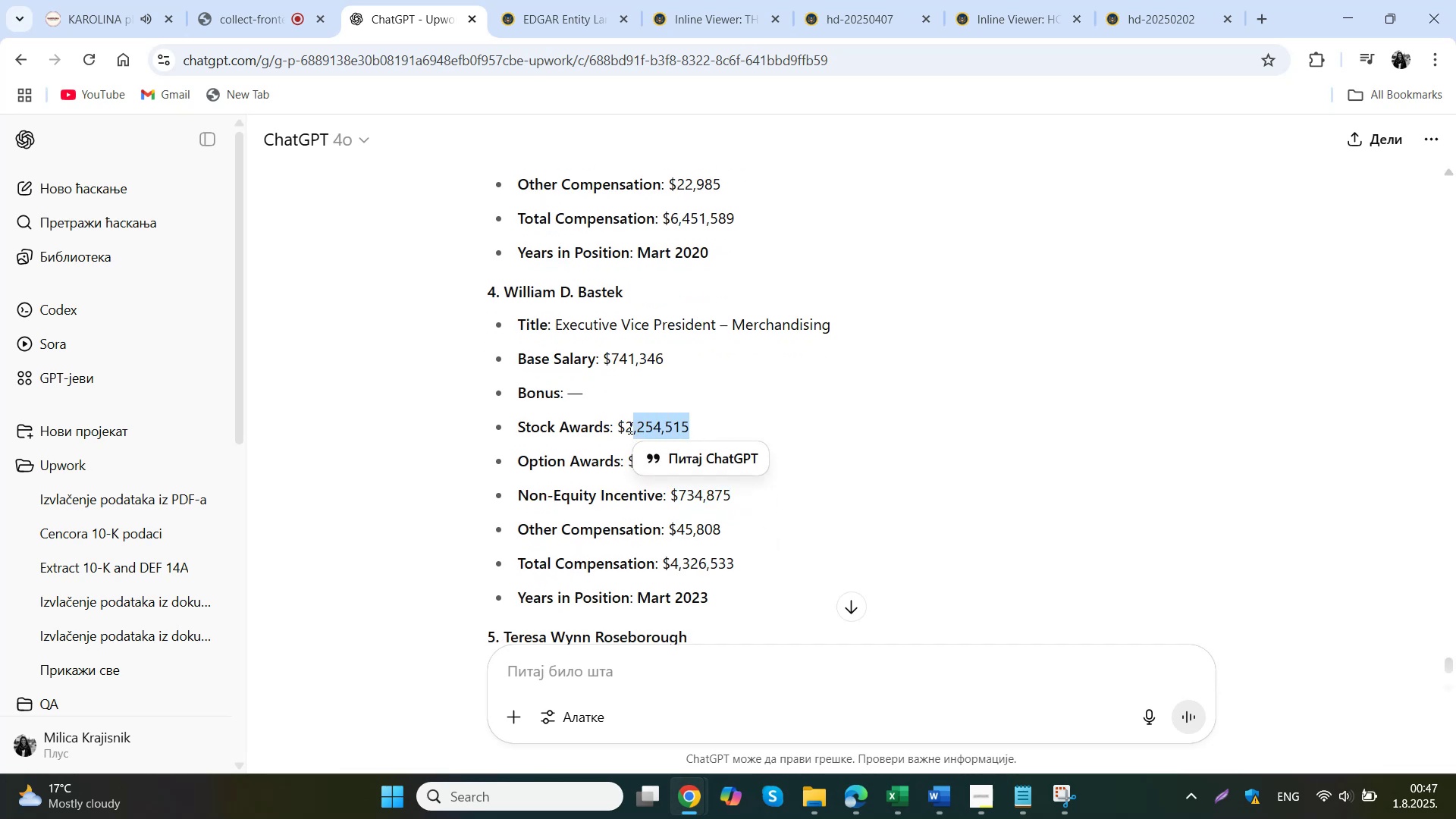 
key(Control+ControlLeft)
 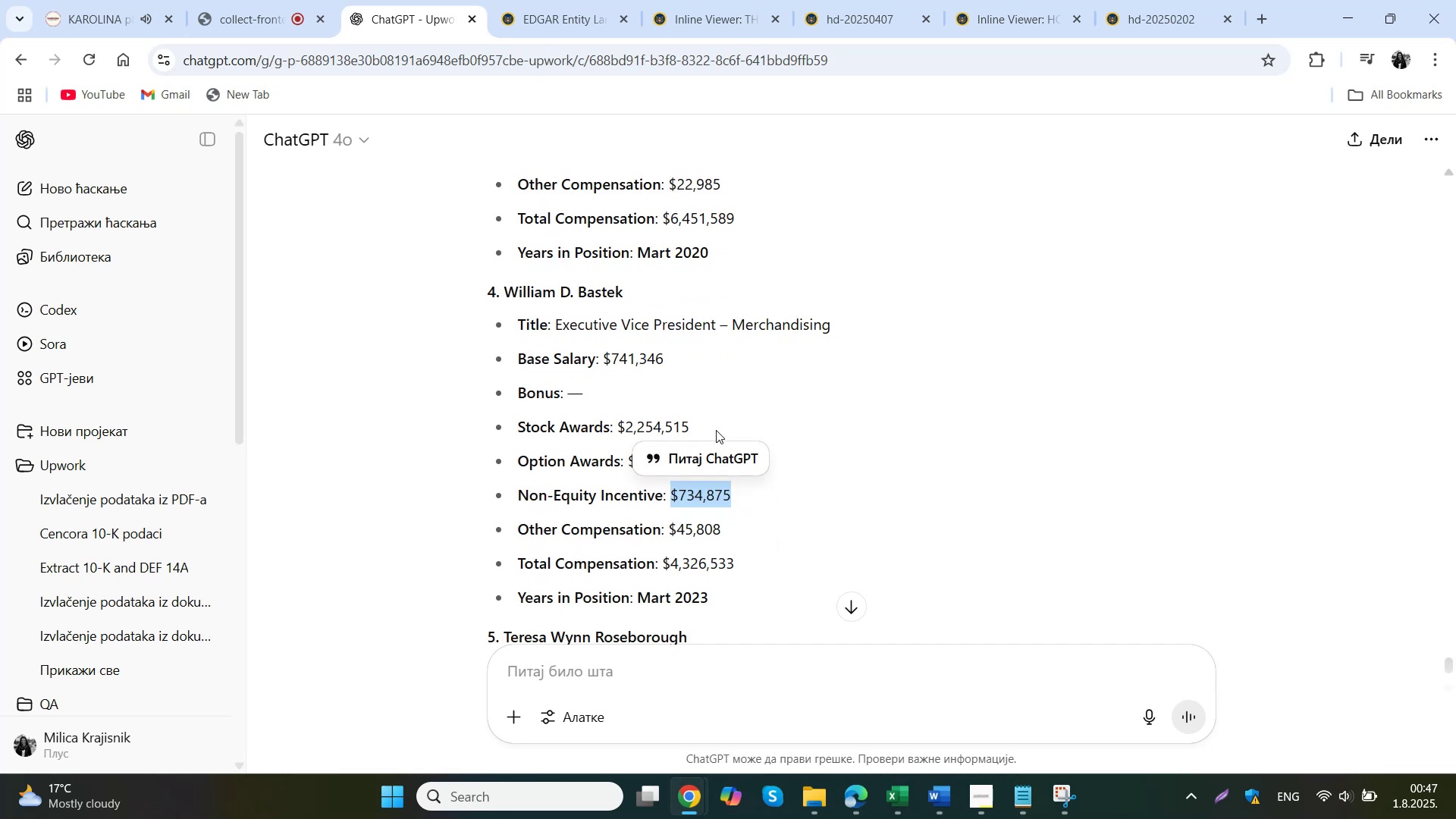 
key(Control+C)
 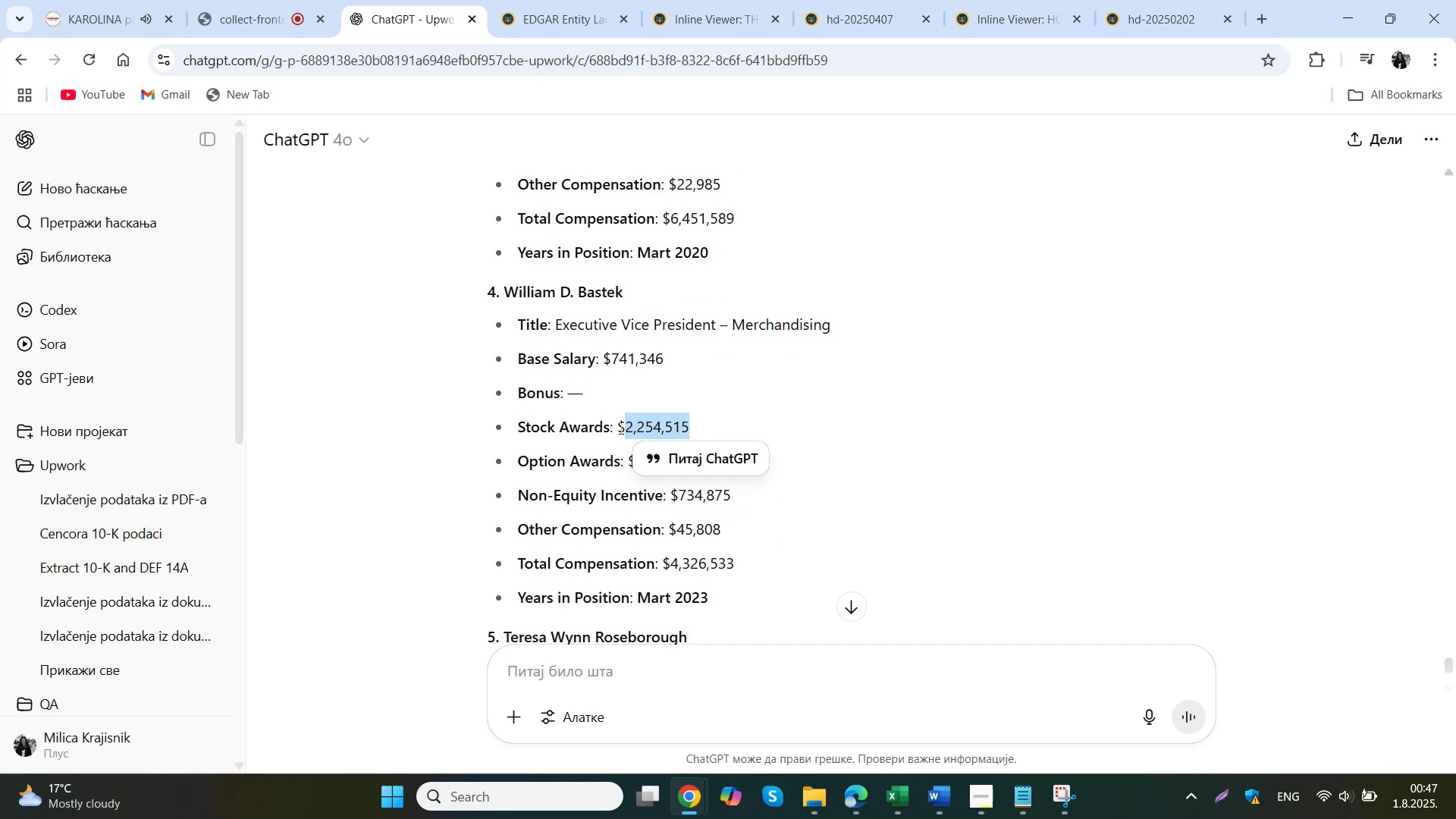 
left_click([893, 798])
 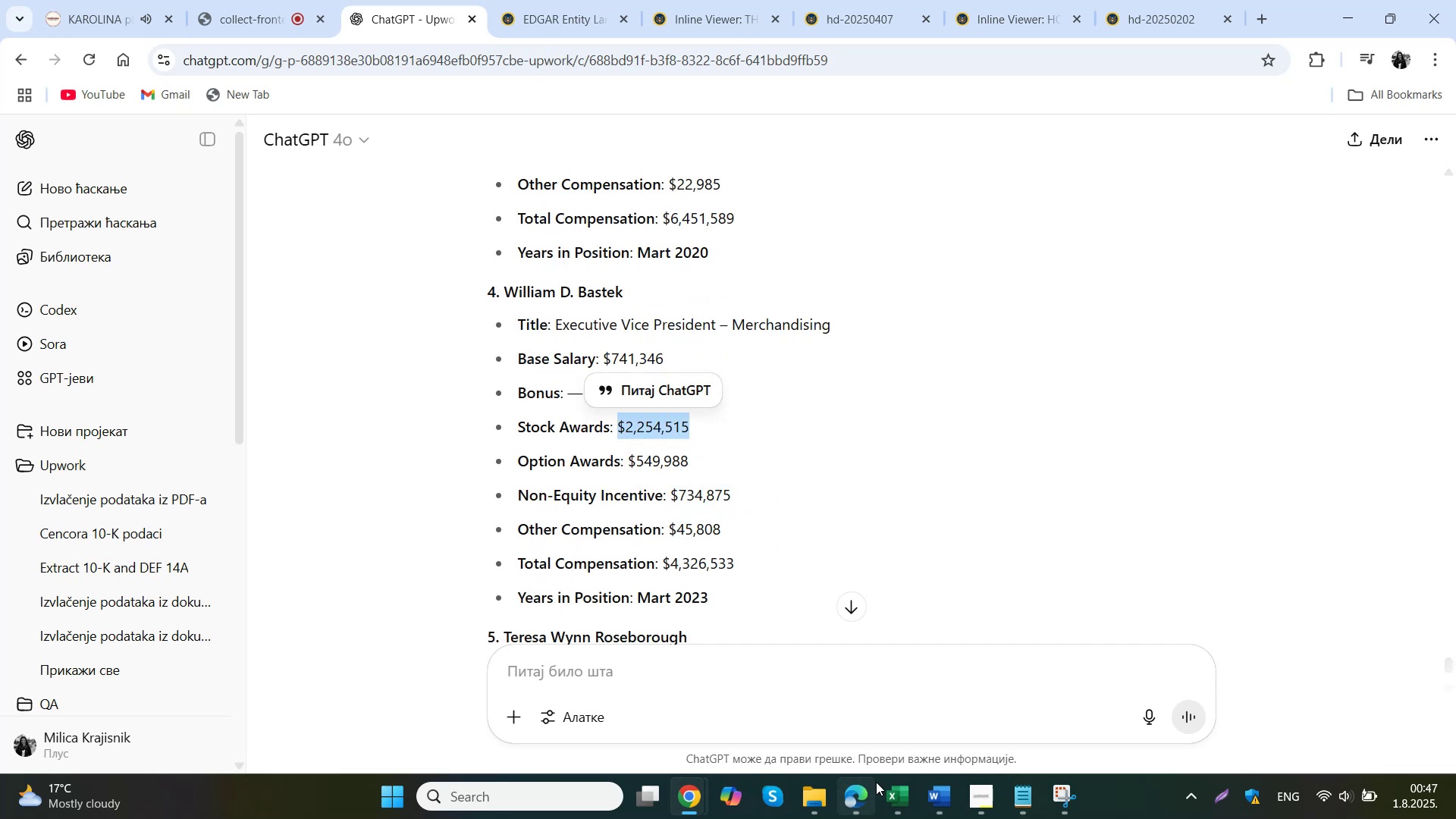 
double_click([692, 337])
 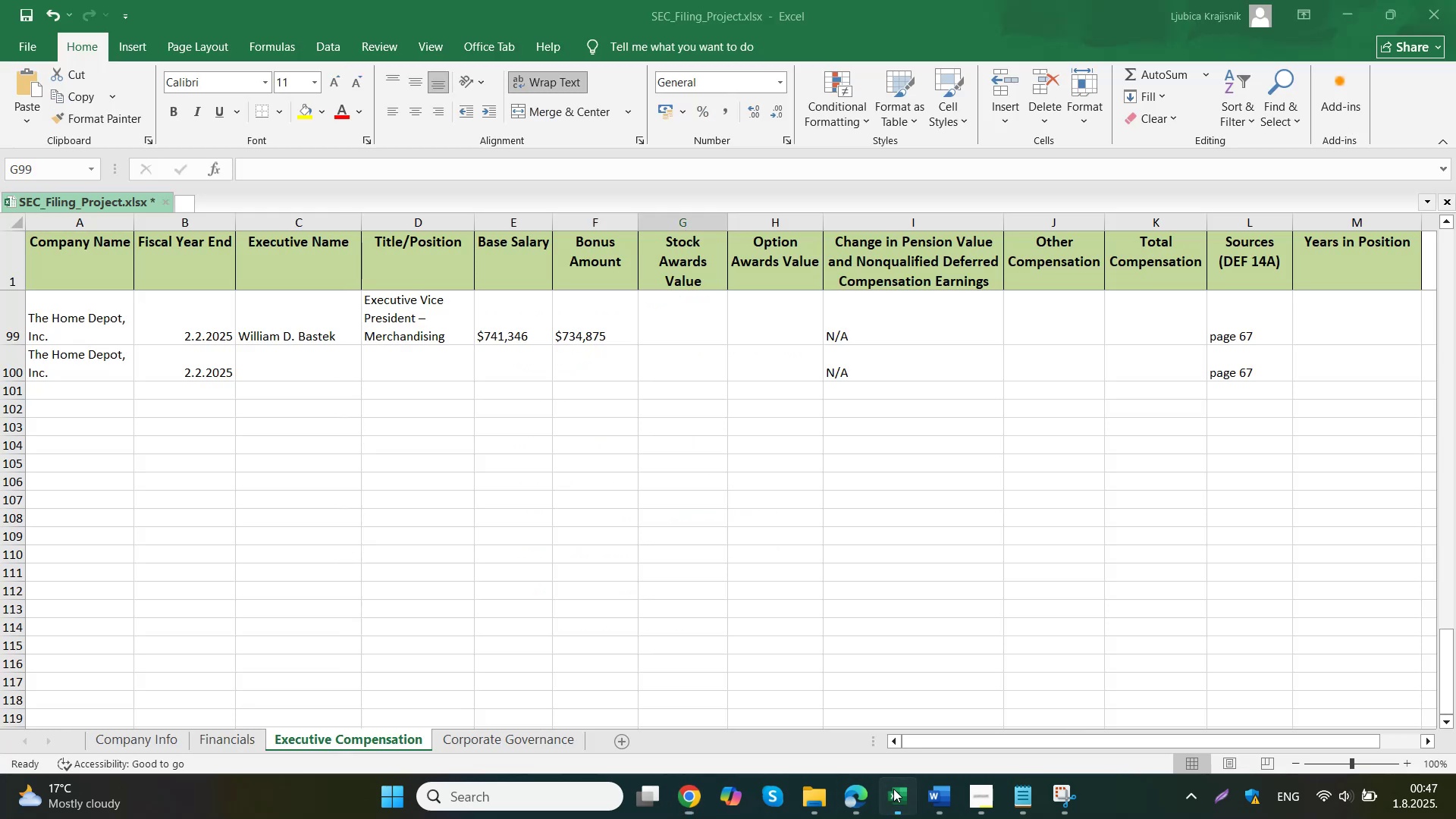 
key(Control+ControlLeft)
 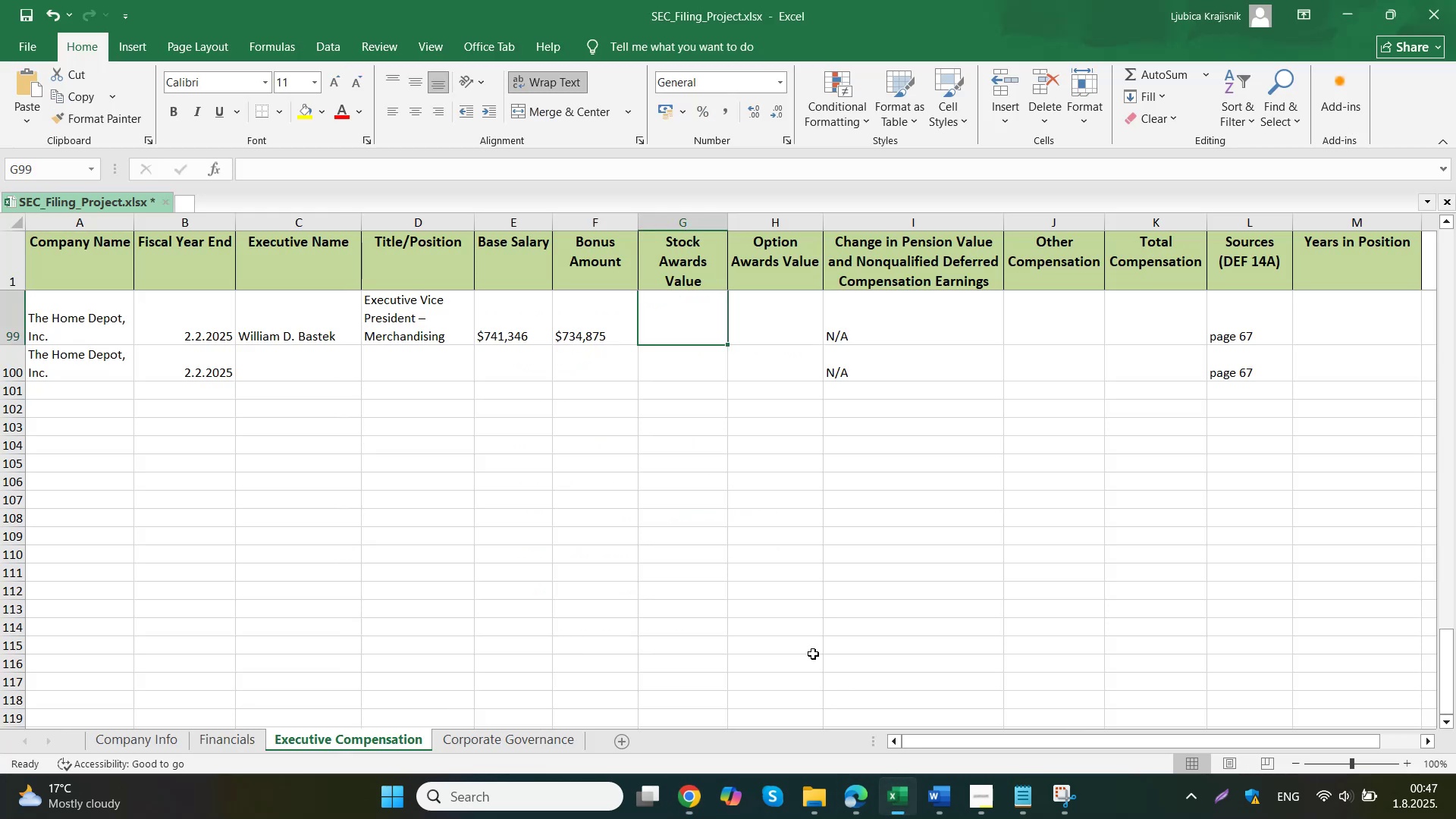 
key(Control+V)
 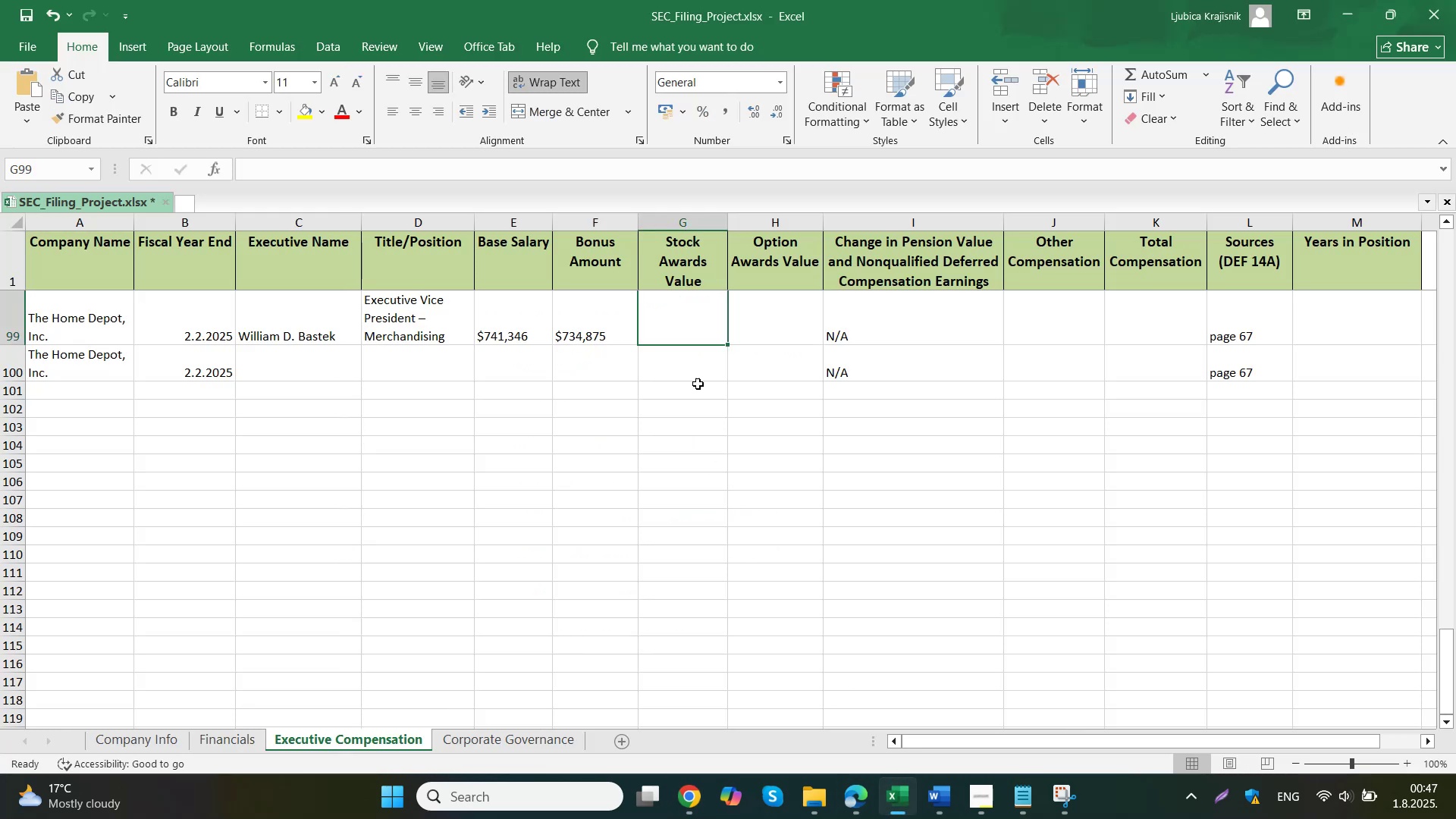 
left_click([742, 331])
 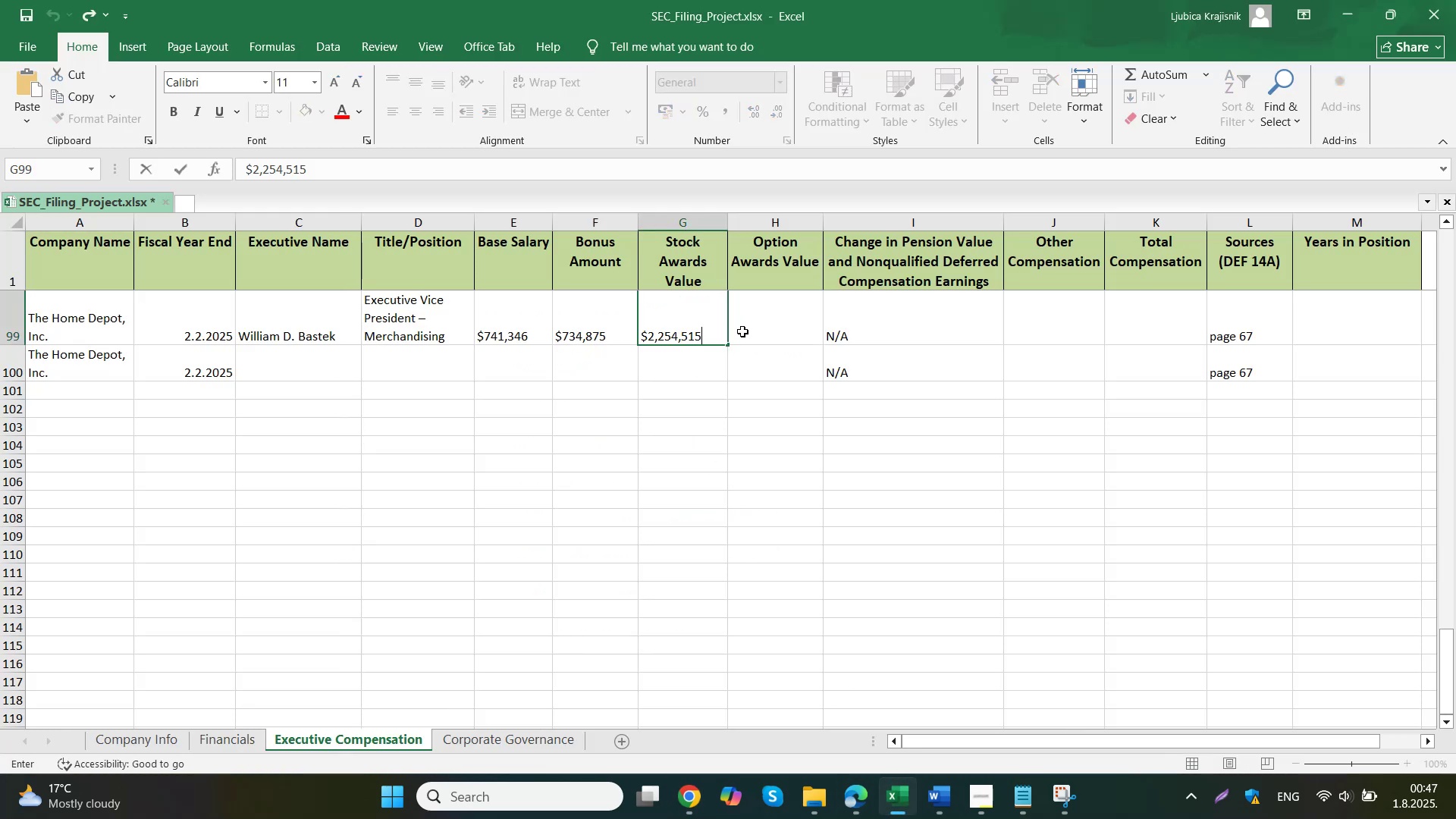 
left_click([652, 732])
 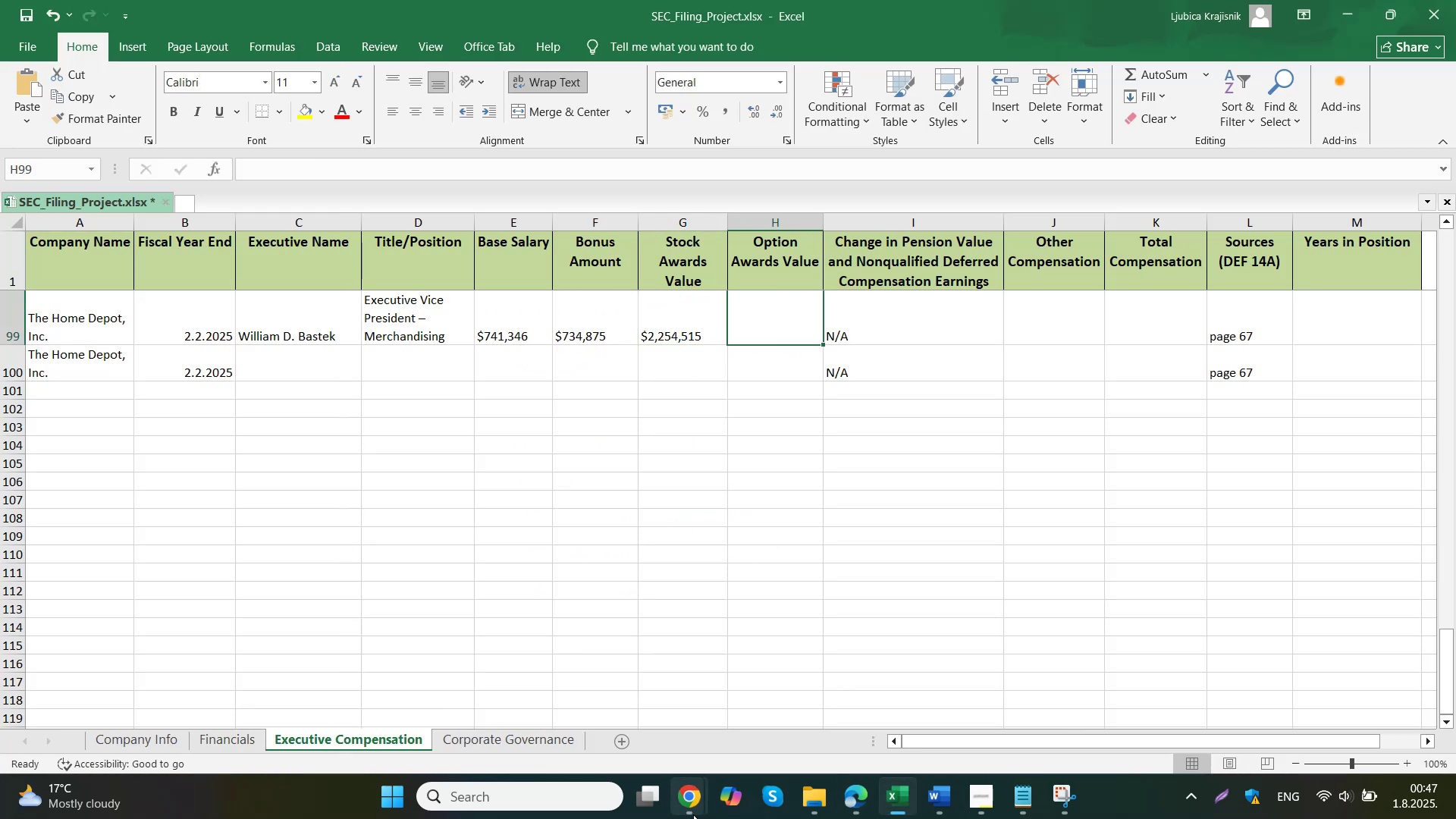 
left_click_drag(start_coordinate=[704, 453], to_coordinate=[630, 454])
 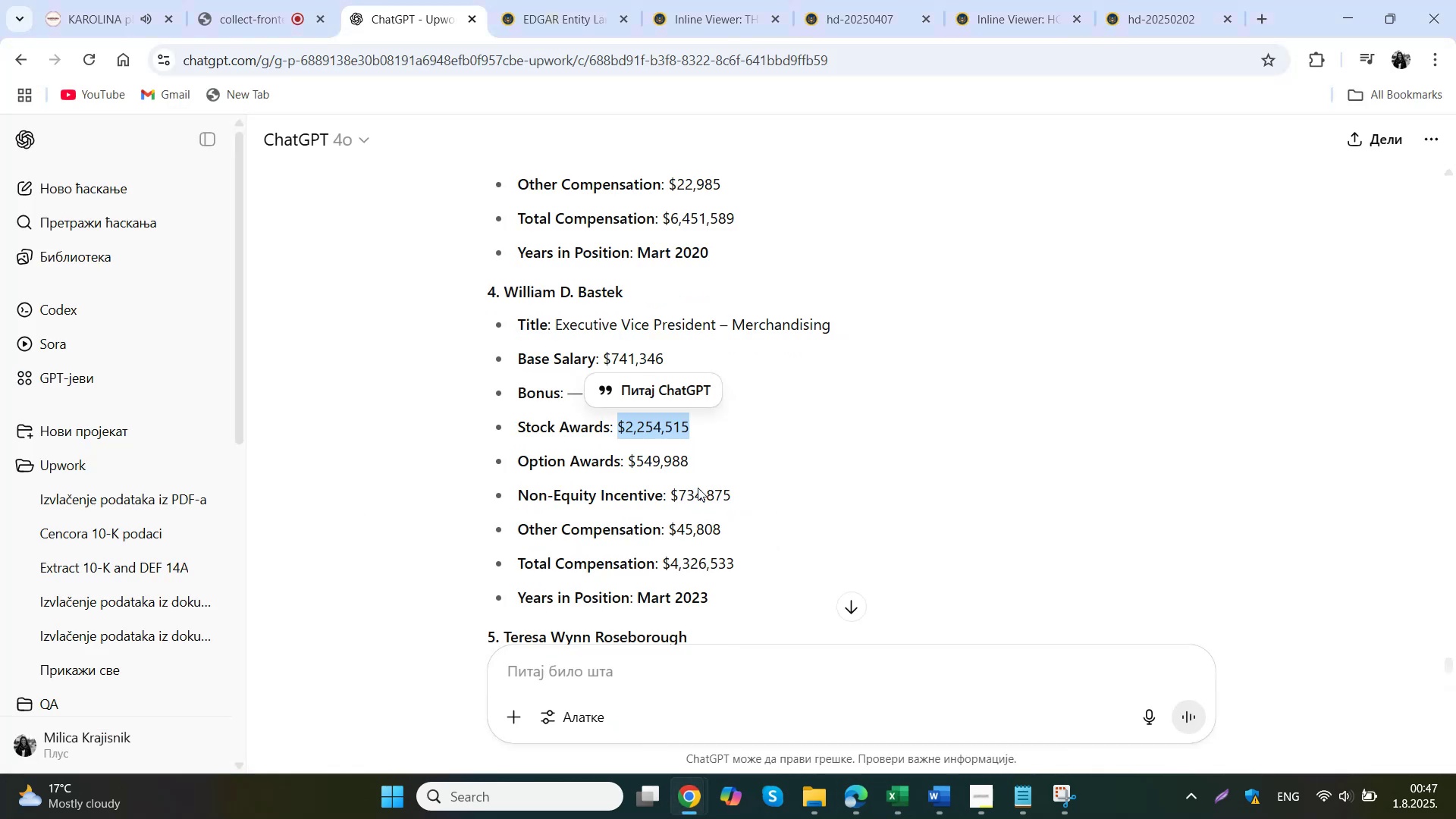 
key(Control+ControlLeft)
 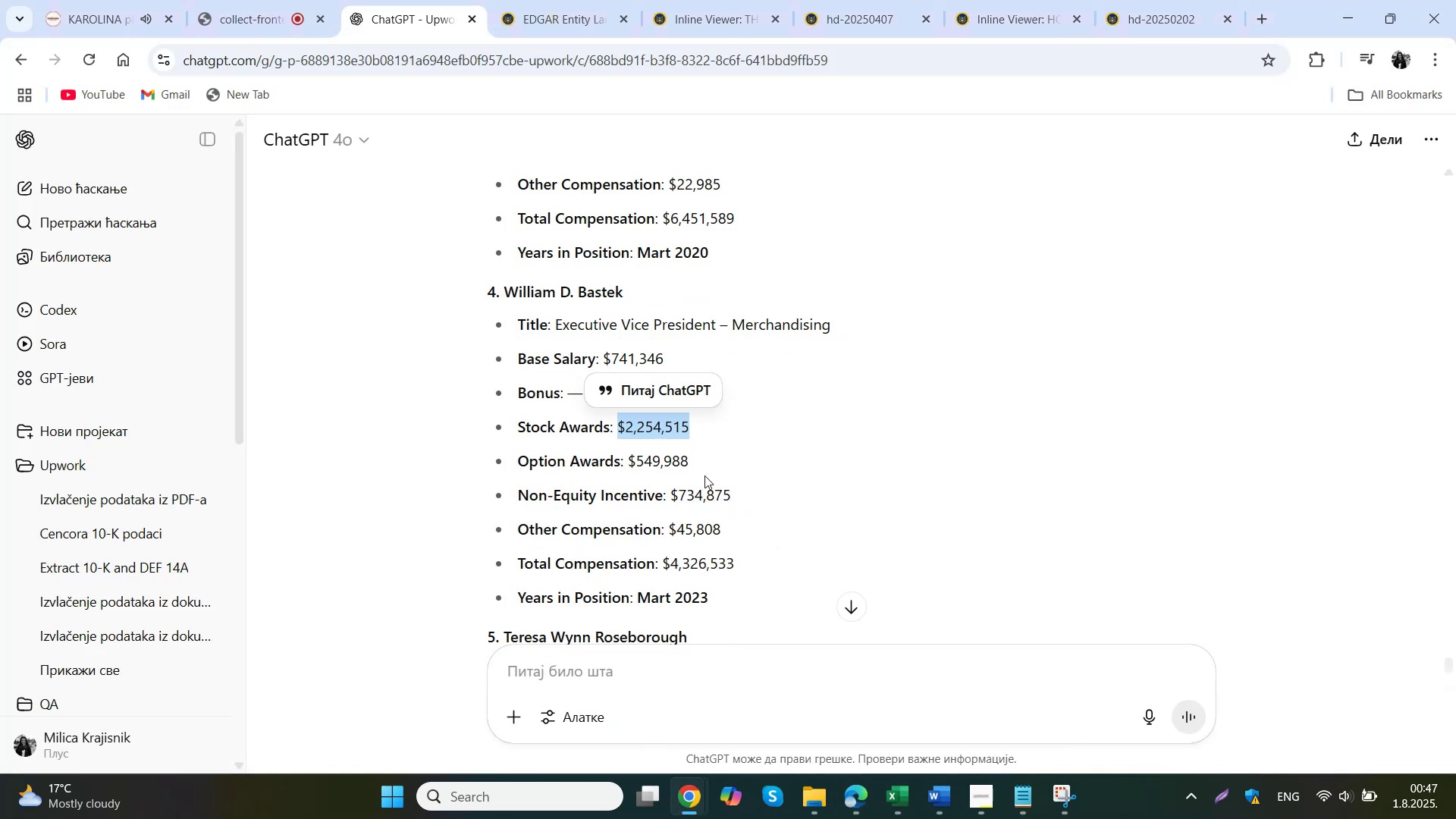 
key(Control+C)
 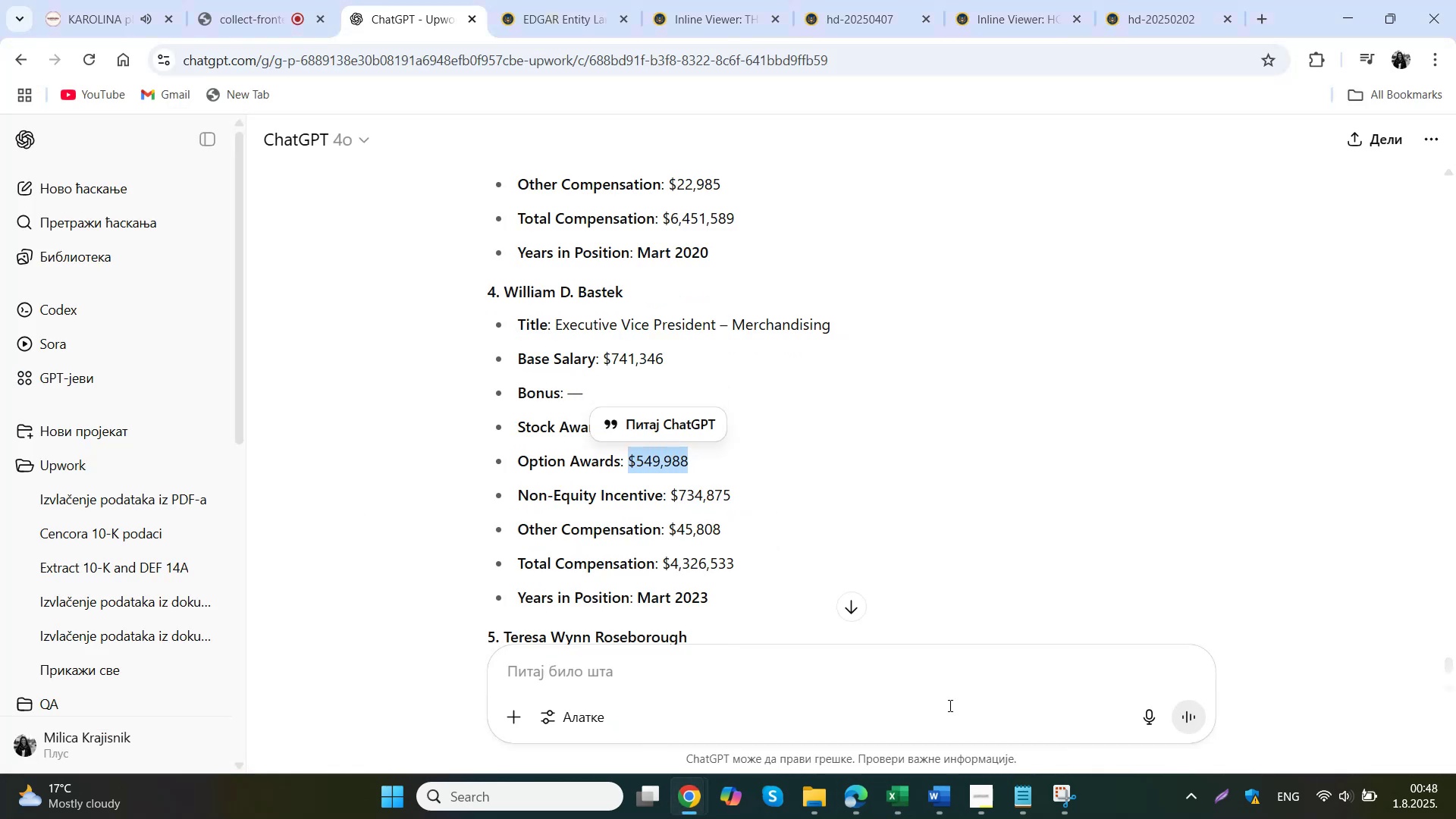 
double_click([780, 321])
 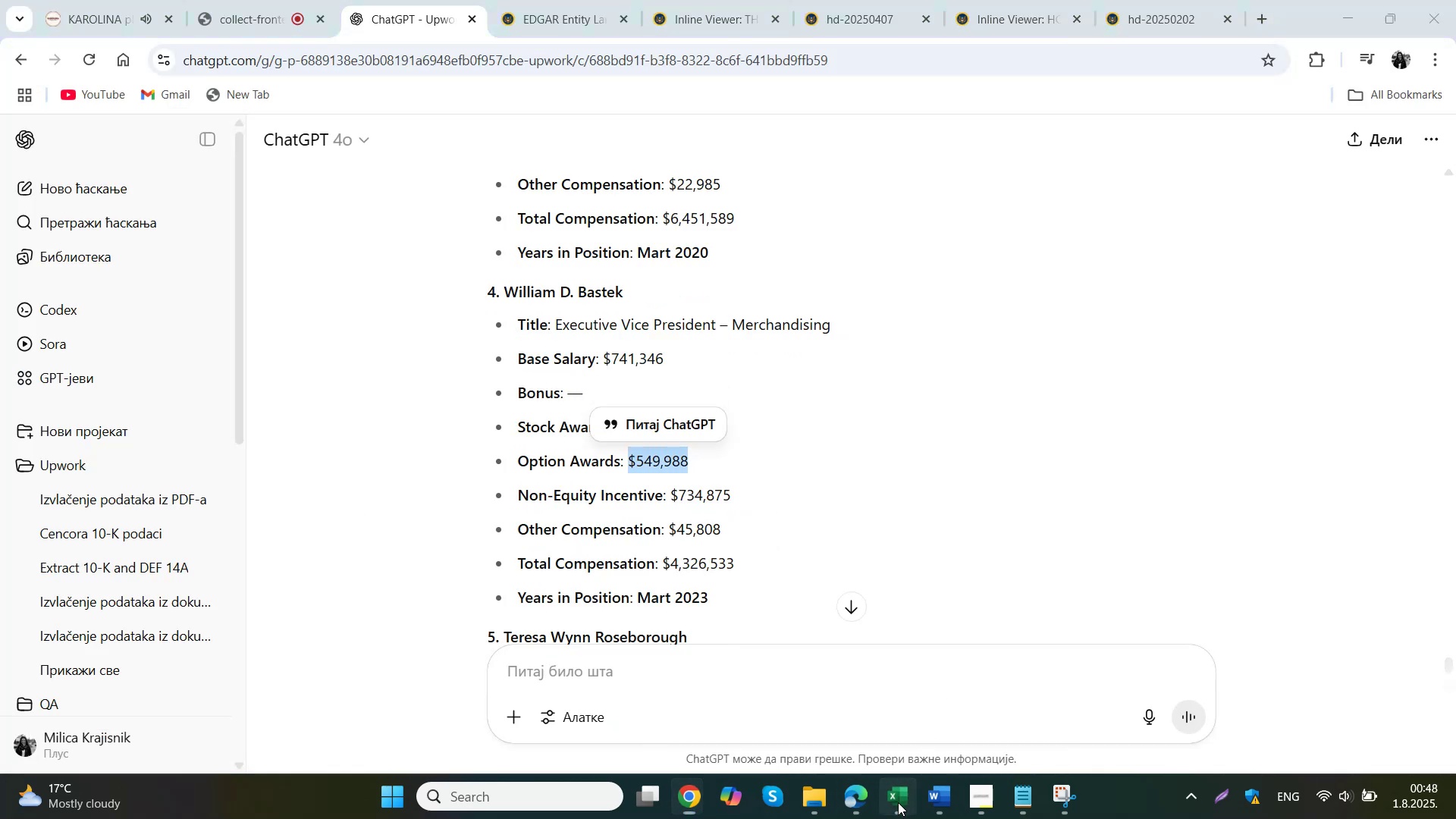 
key(Control+ControlLeft)
 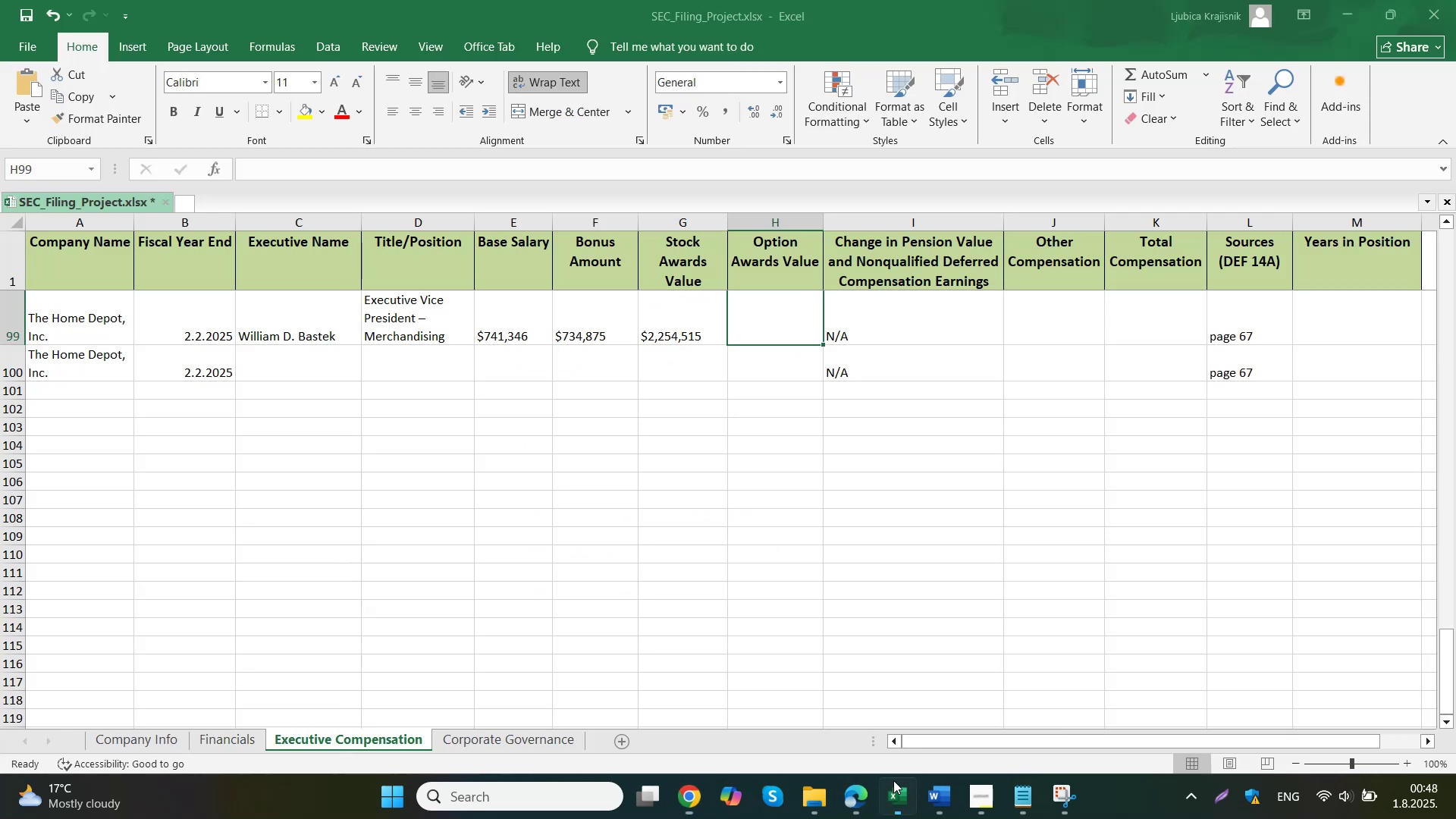 
key(Control+V)
 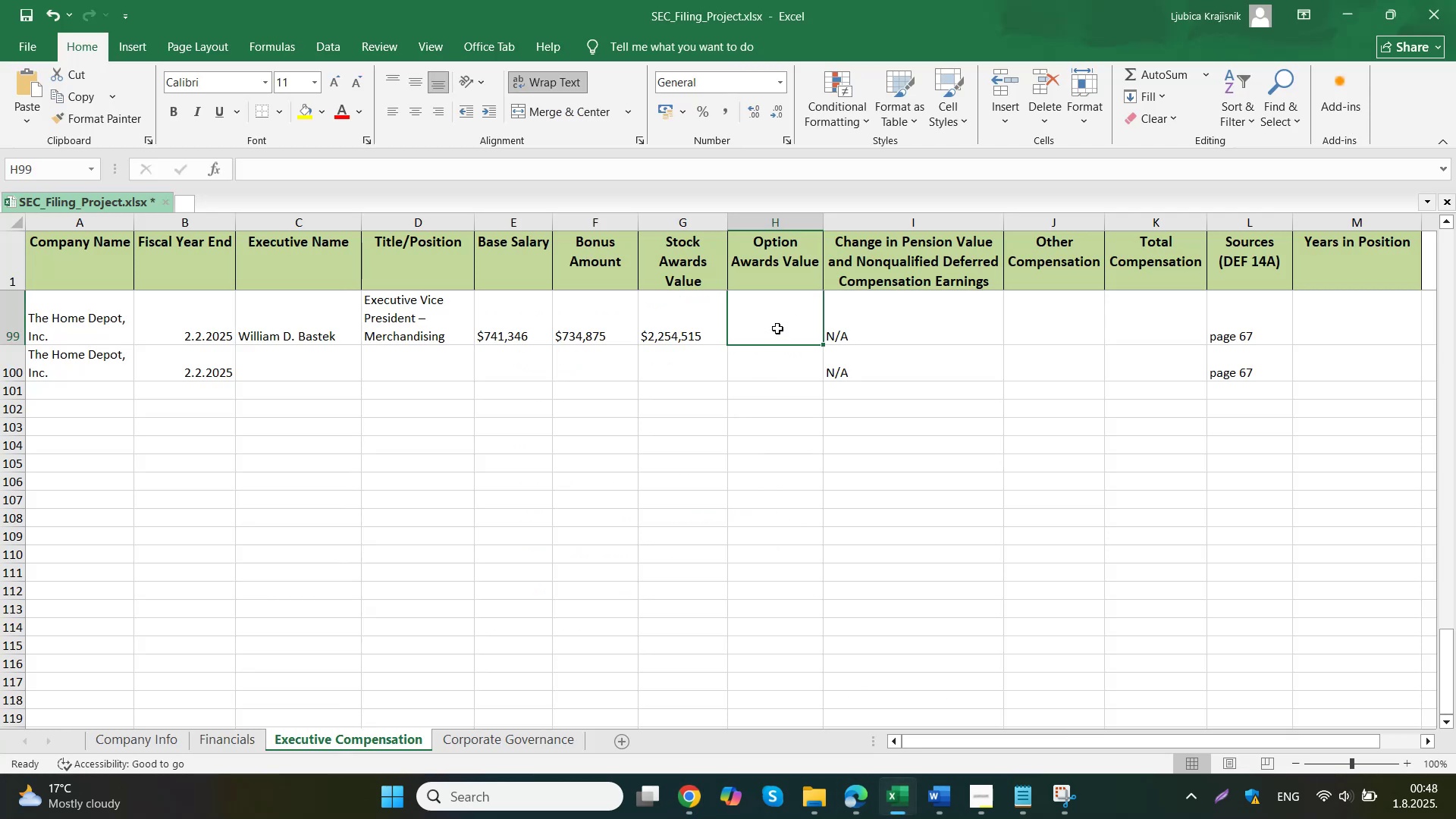 
left_click([1068, 321])
 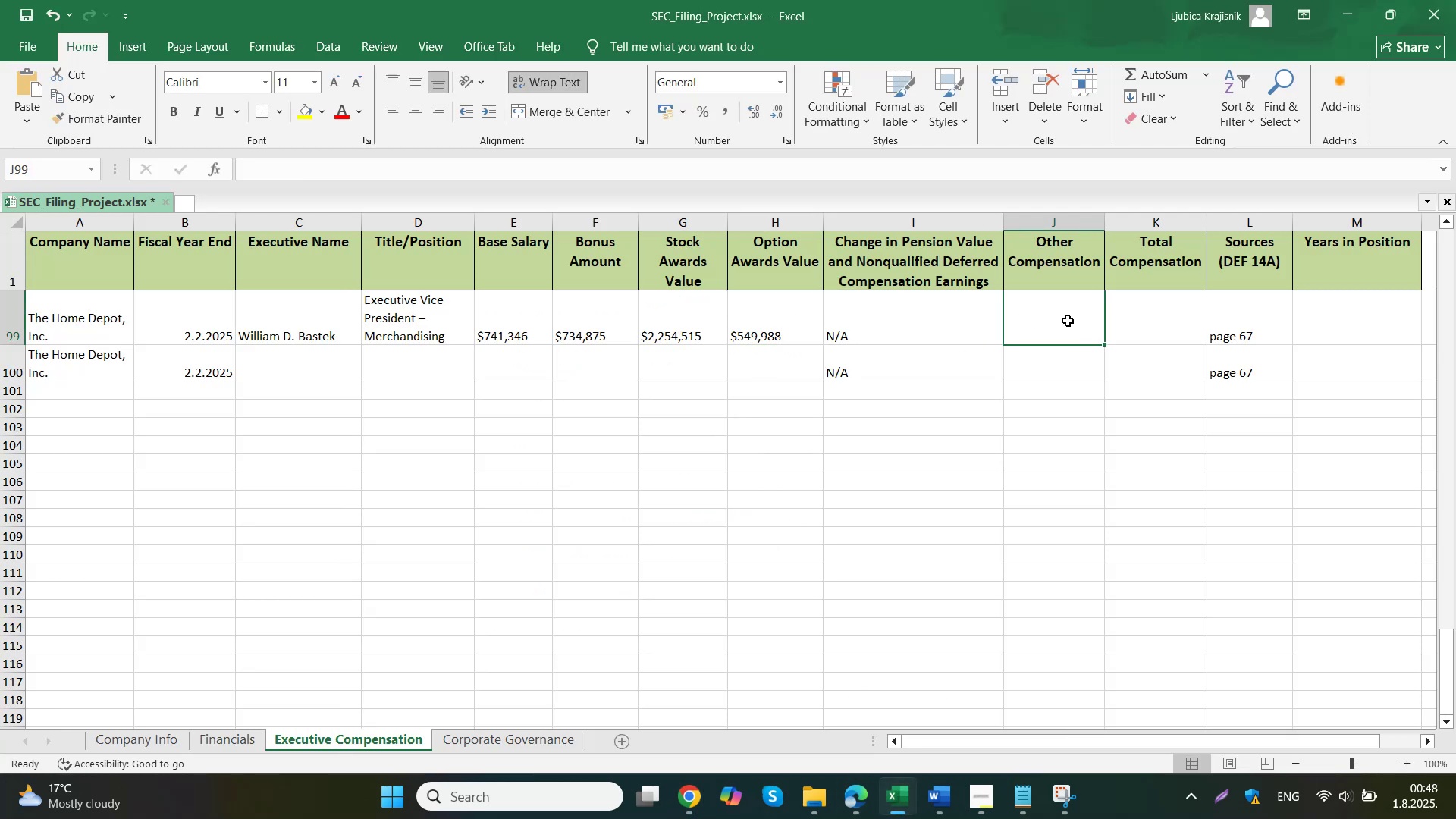 
left_click([634, 704])
 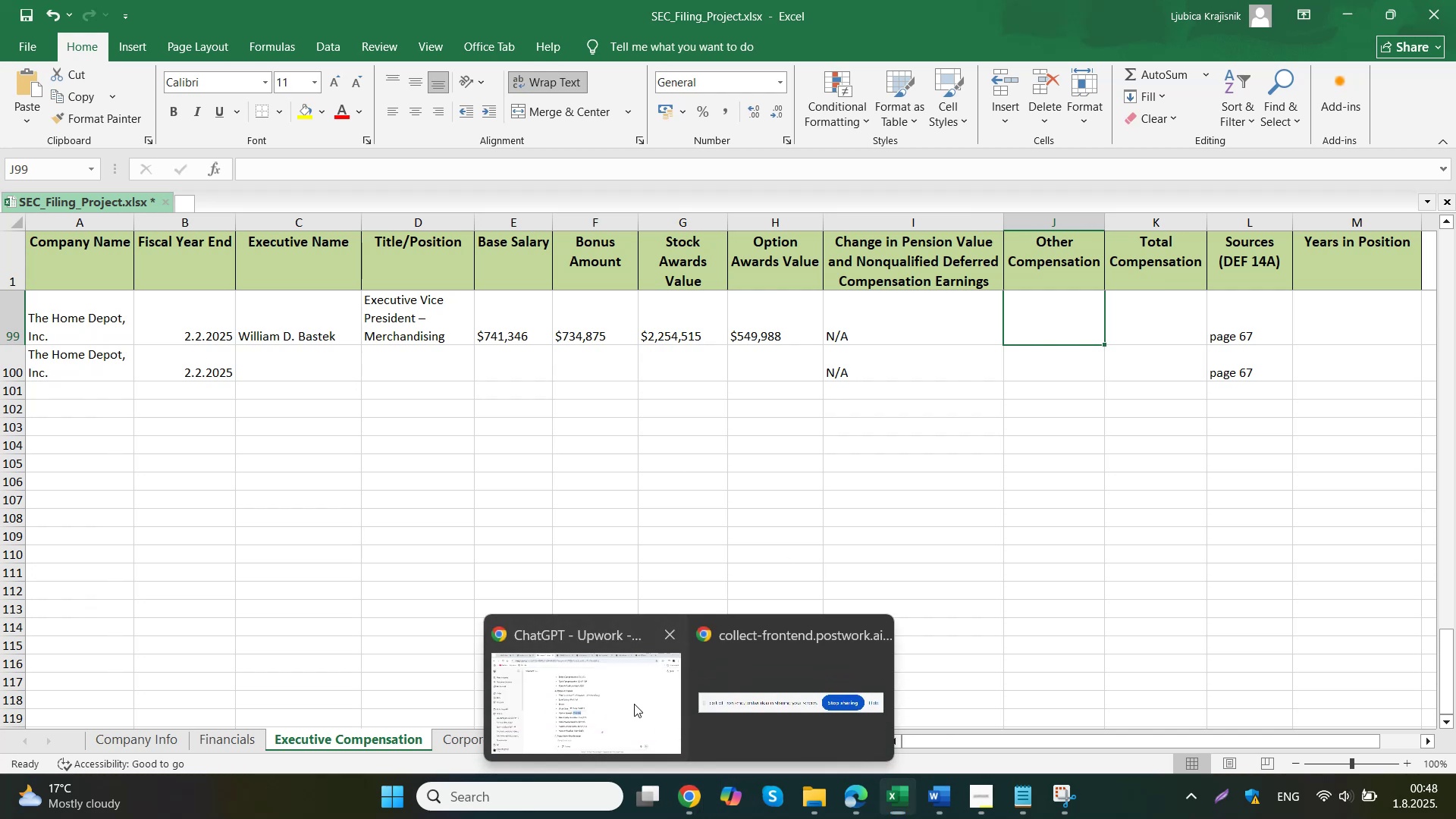 
left_click_drag(start_coordinate=[738, 532], to_coordinate=[666, 532])
 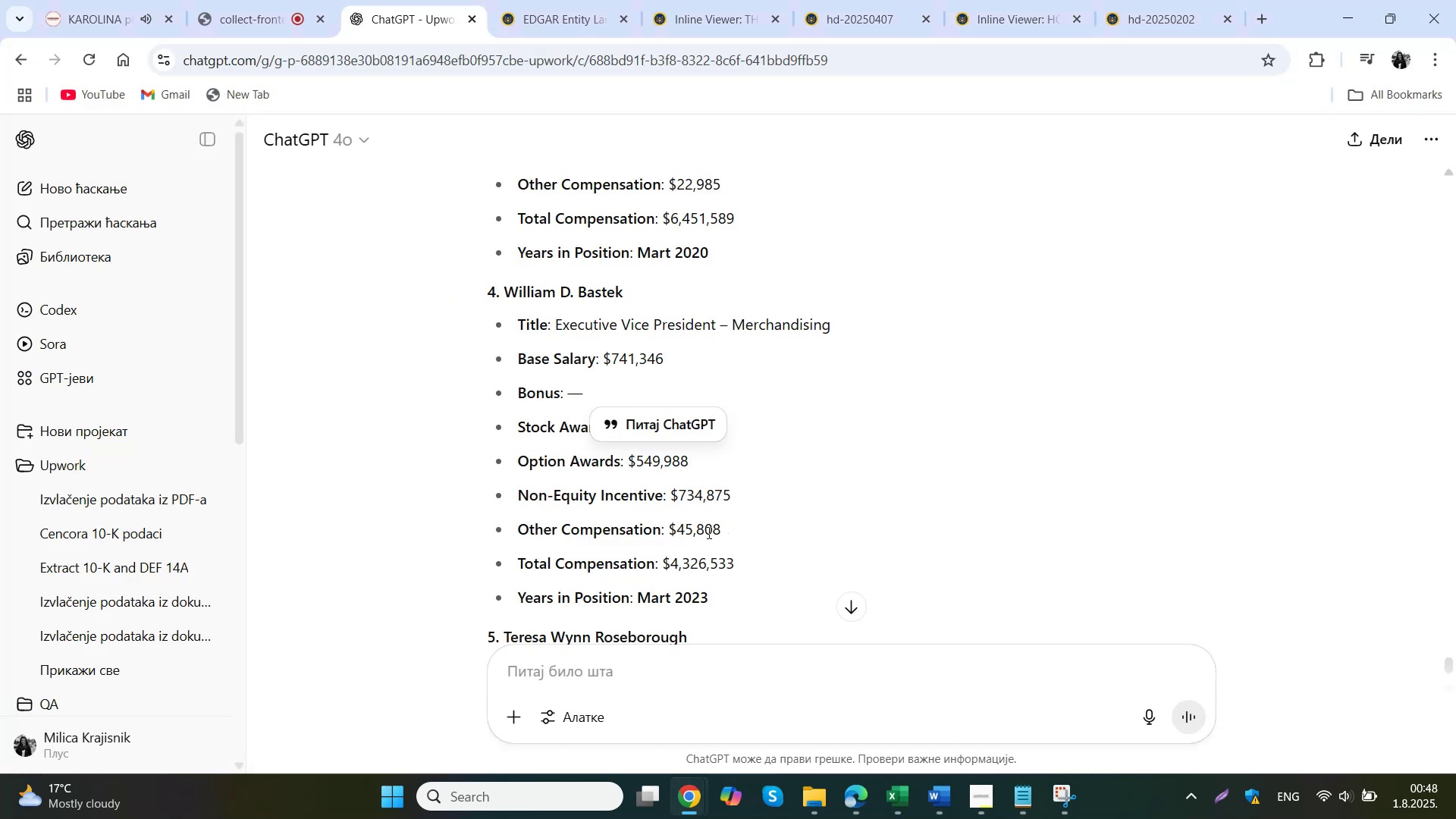 
key(Control+ControlLeft)
 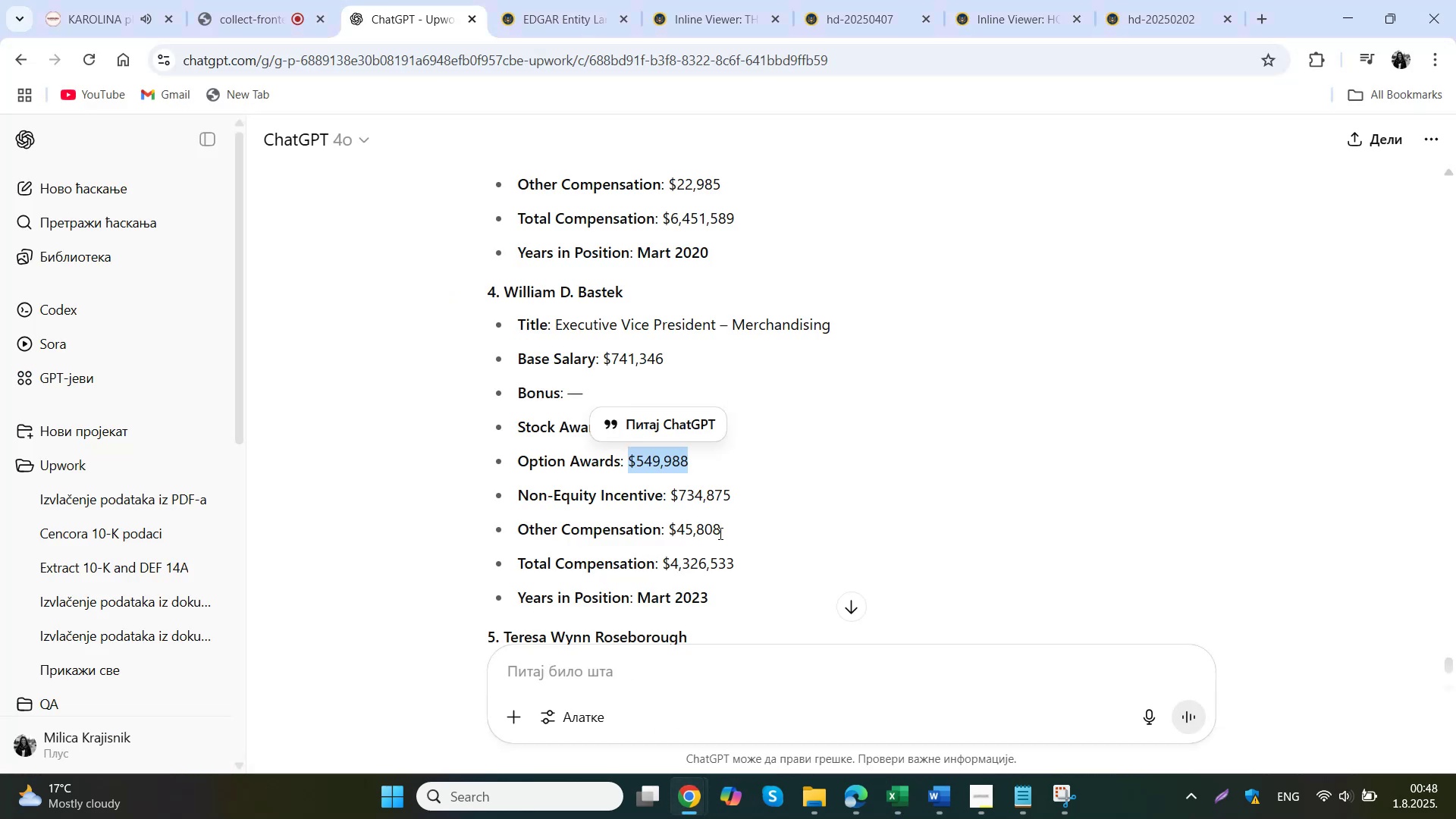 
key(Control+C)
 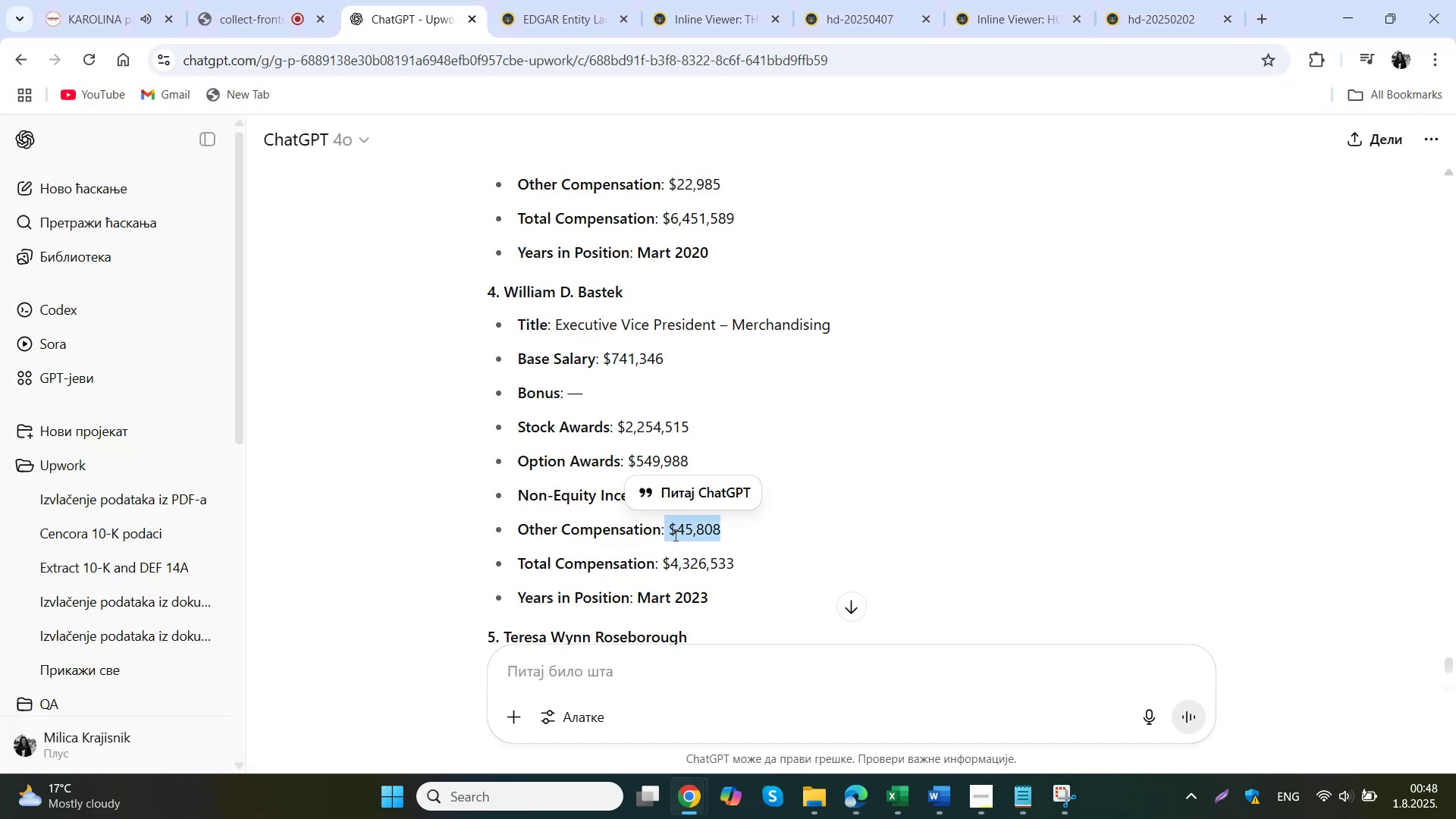 
left_click([852, 691])
 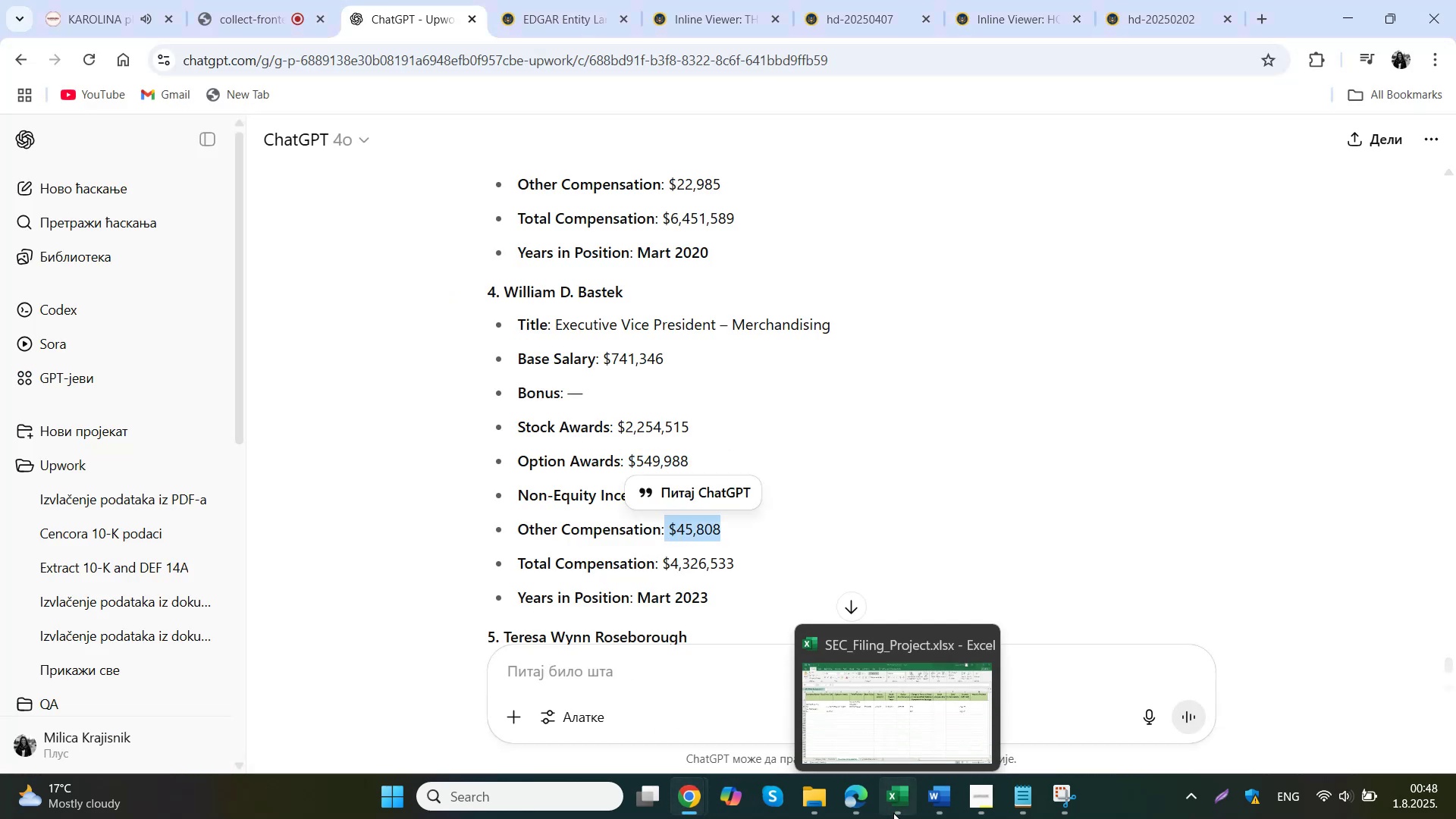 
double_click([1082, 310])
 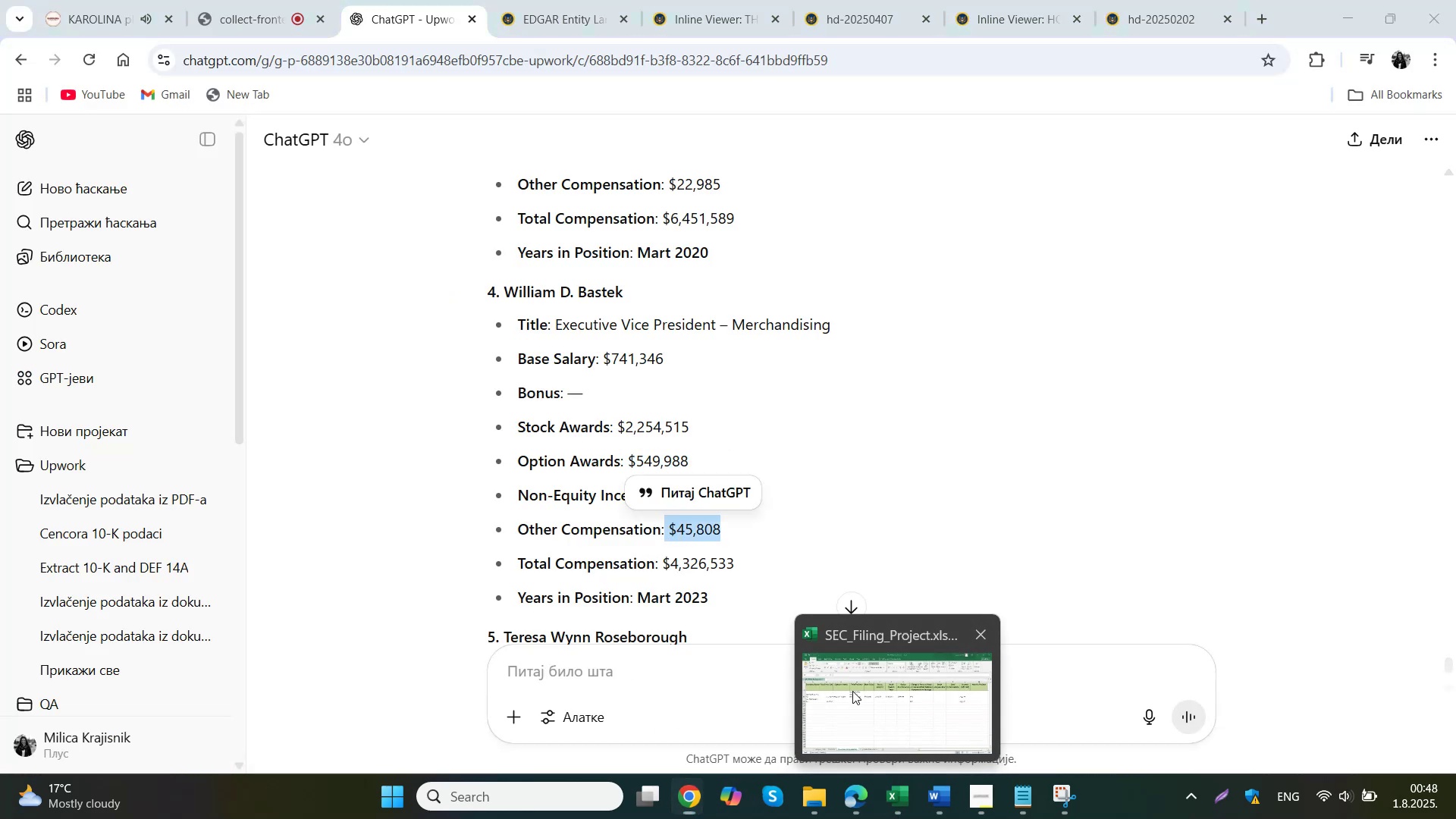 
key(Control+ControlLeft)
 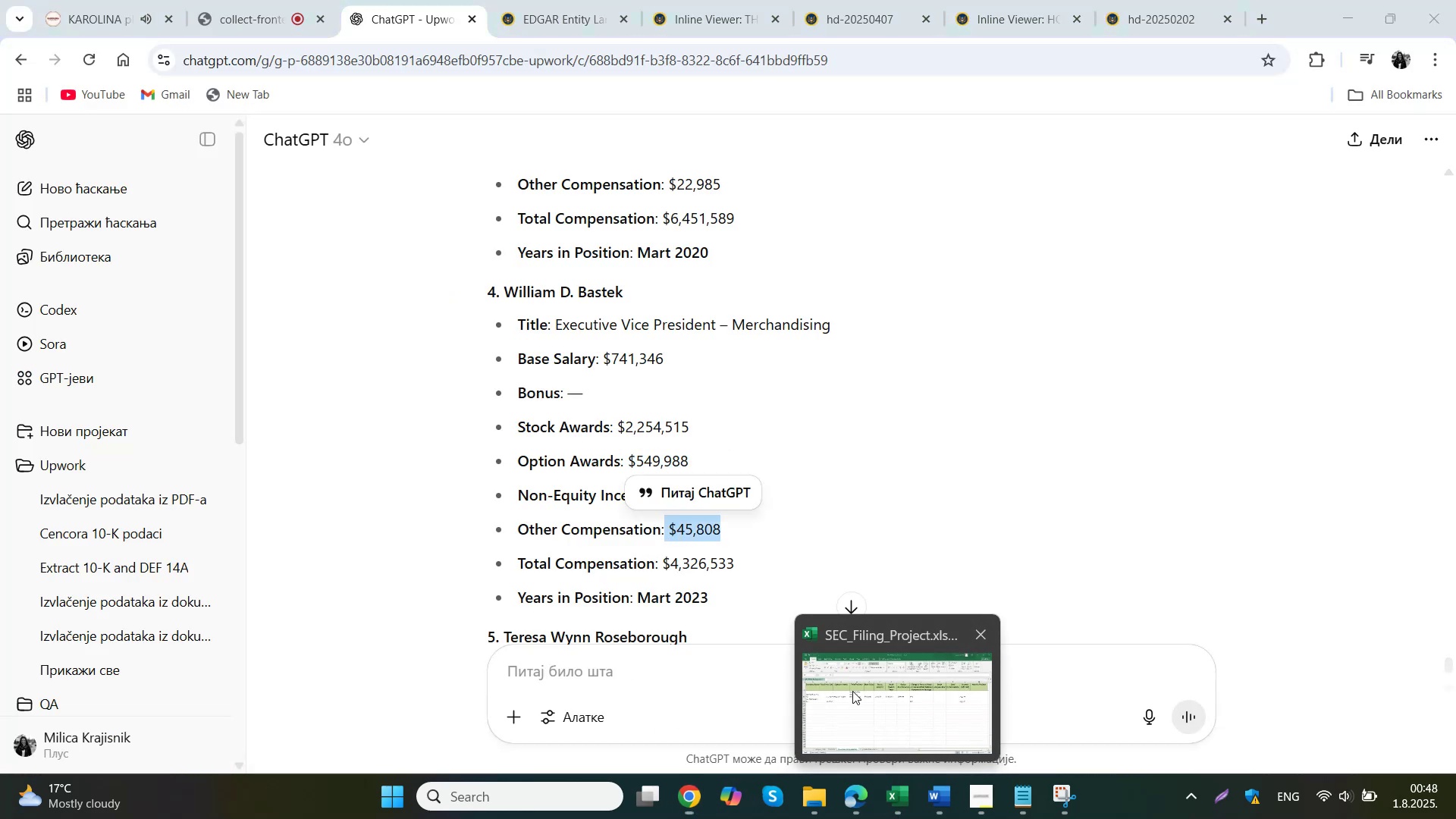 
key(Control+V)
 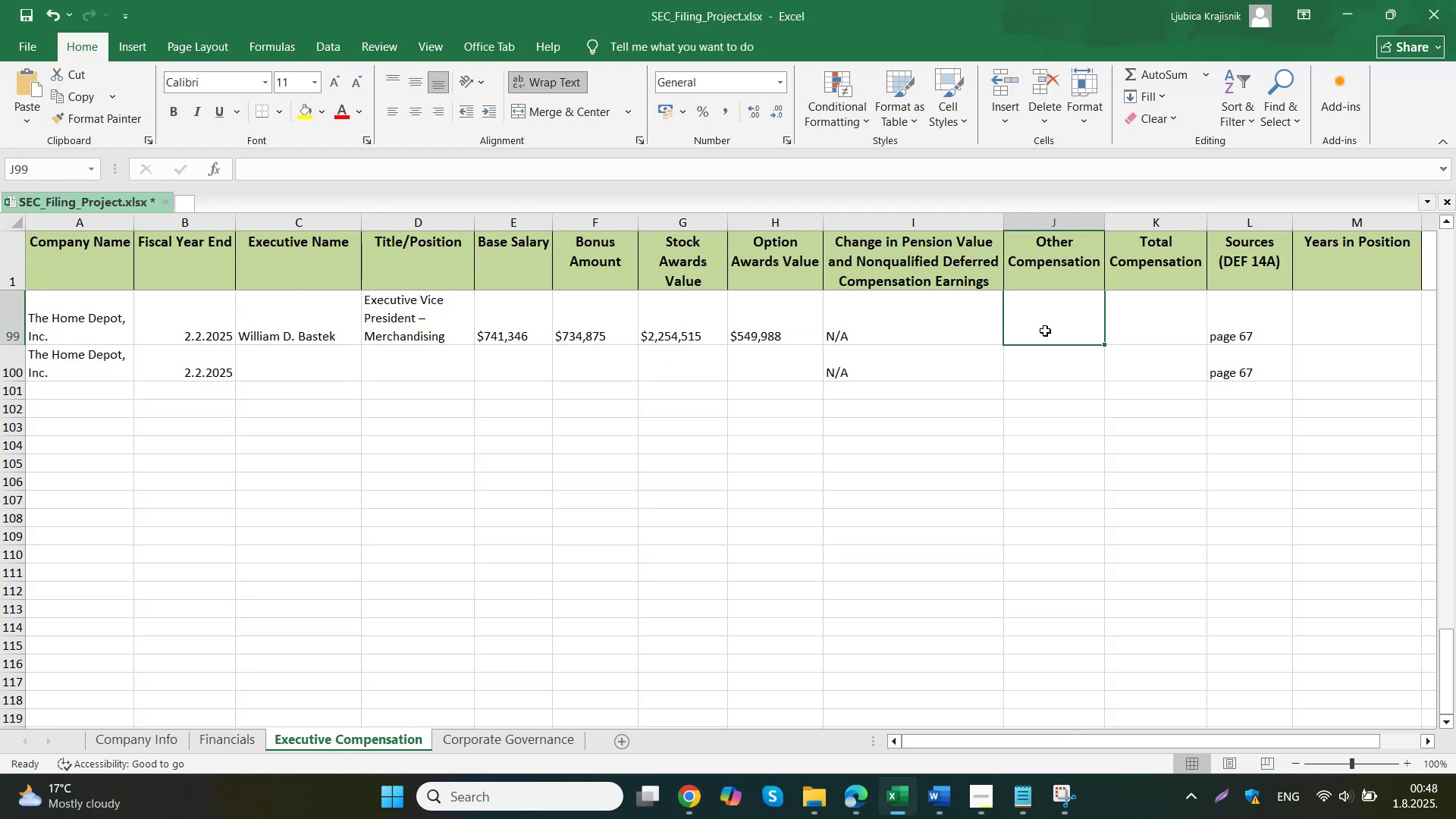 
left_click([1006, 337])
 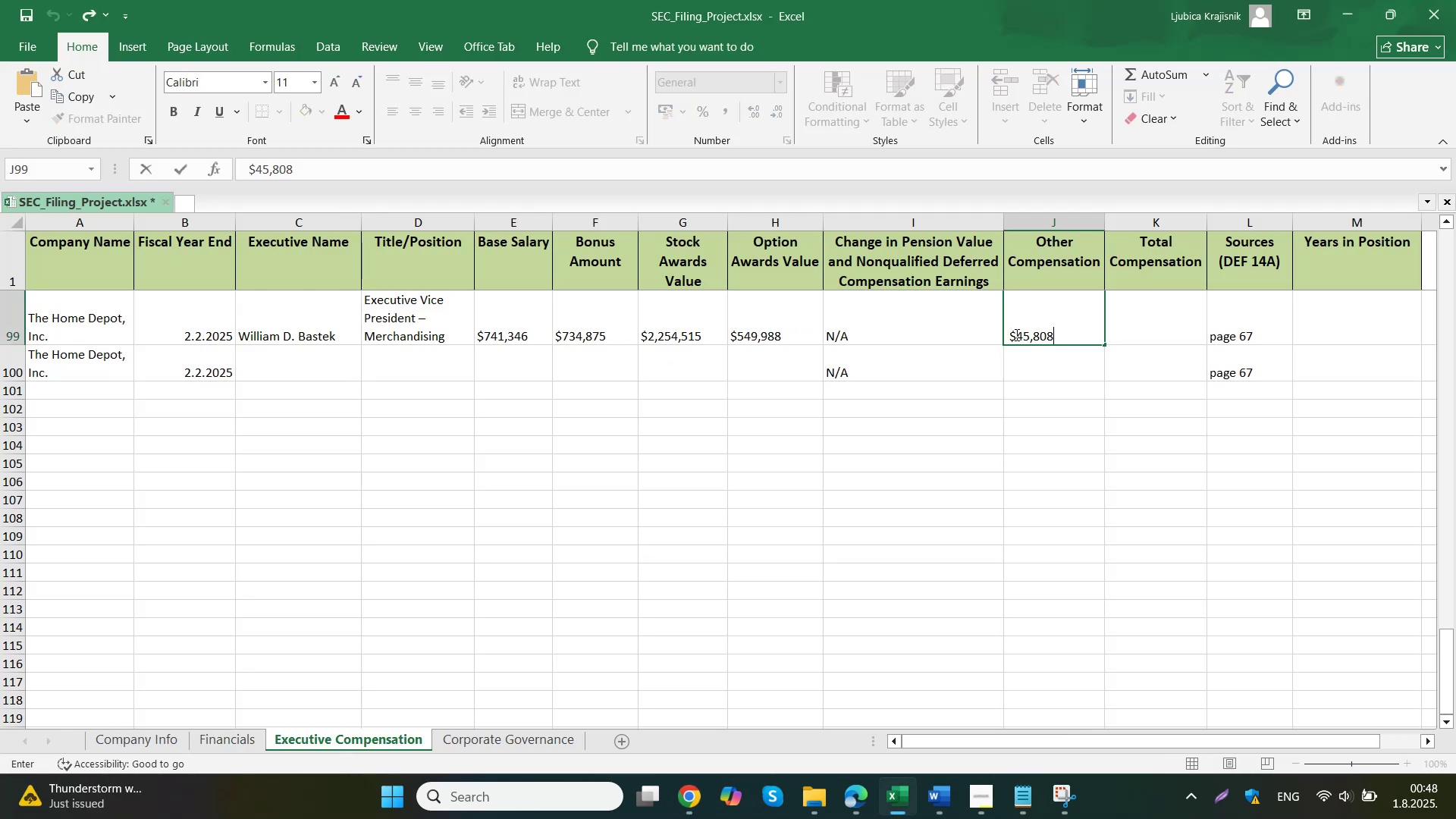 
key(Delete)
 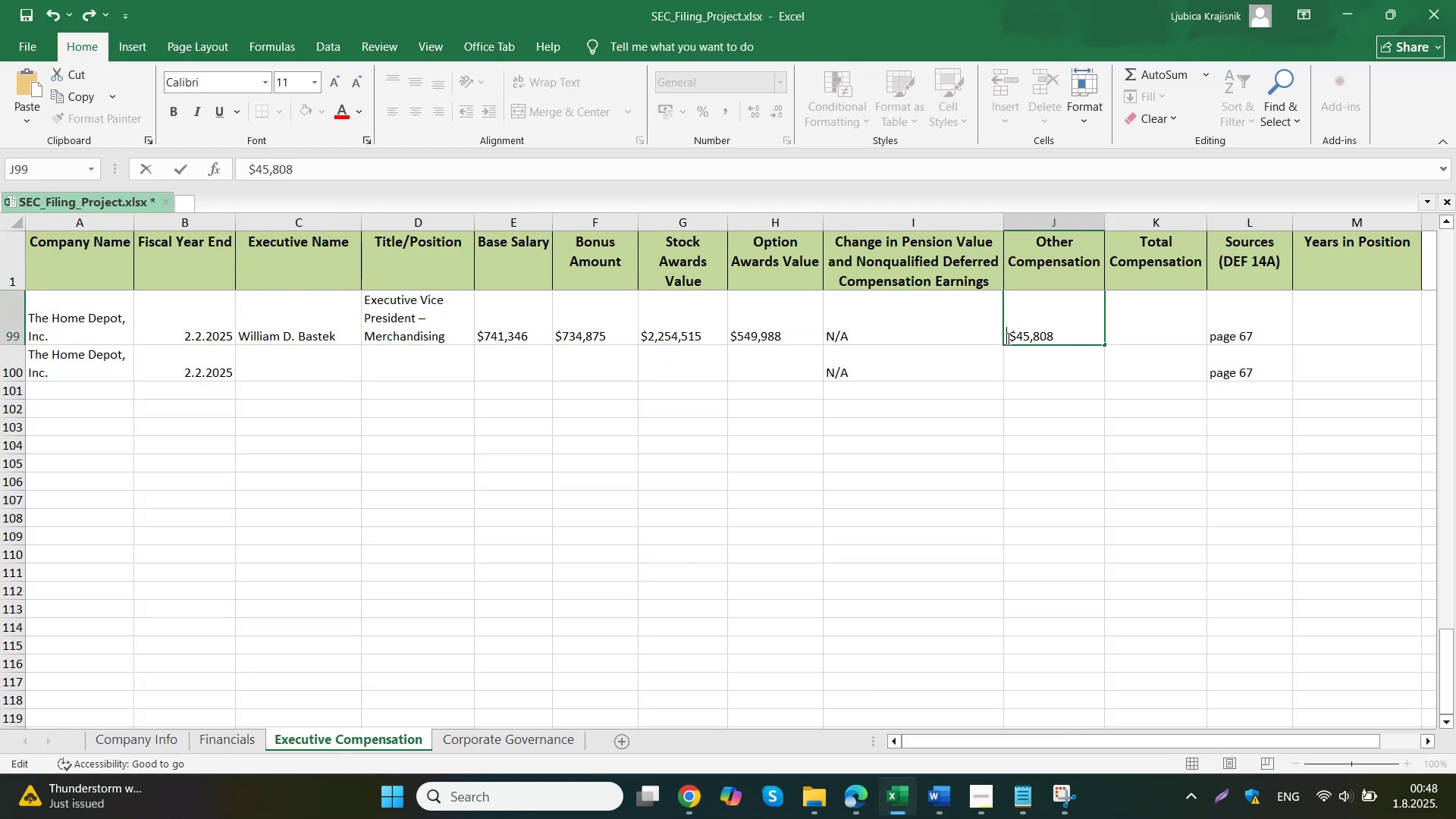 
left_click([1144, 322])
 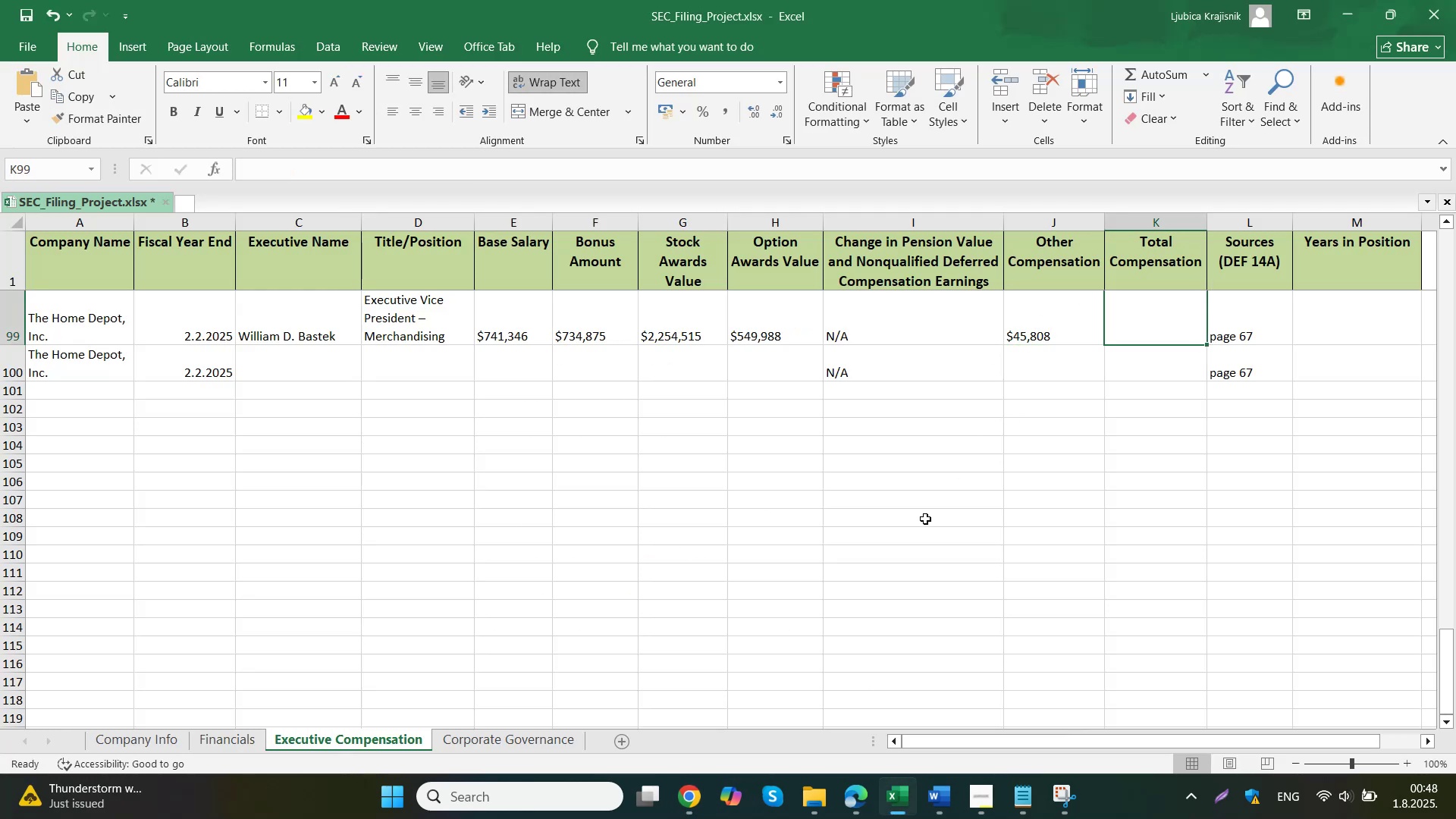 
left_click([598, 723])
 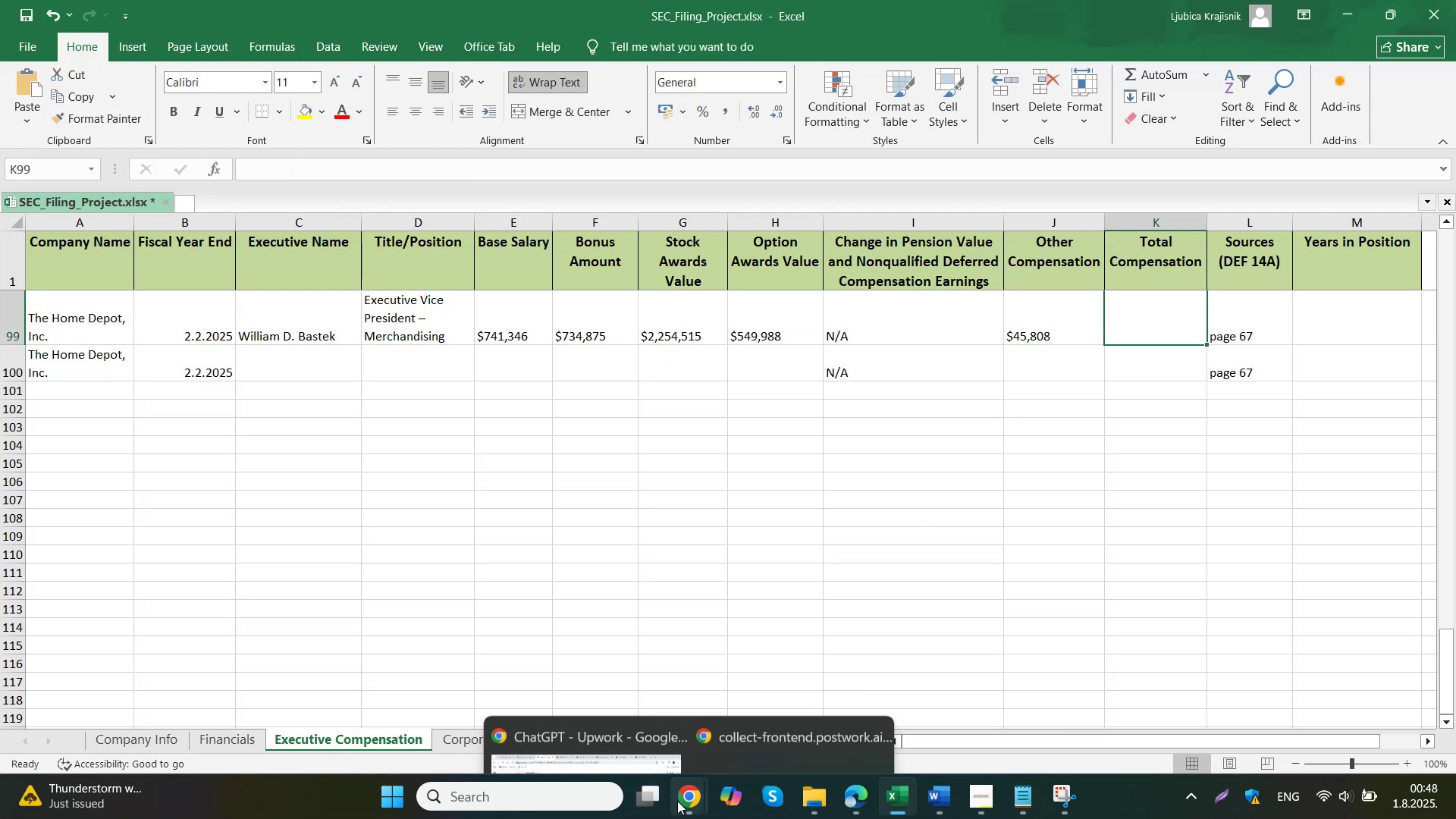 
left_click_drag(start_coordinate=[752, 563], to_coordinate=[664, 573])
 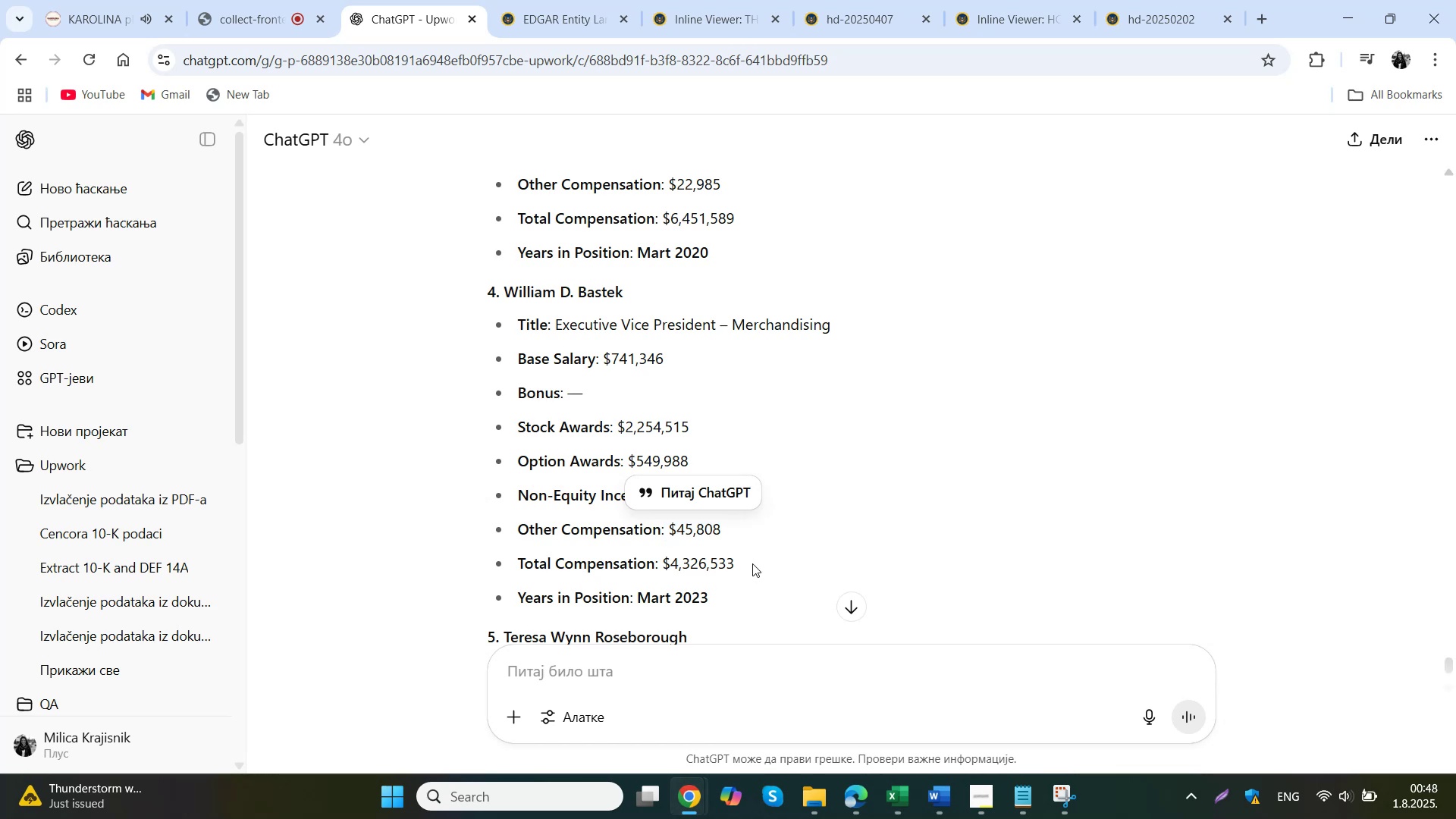 
key(Control+C)
 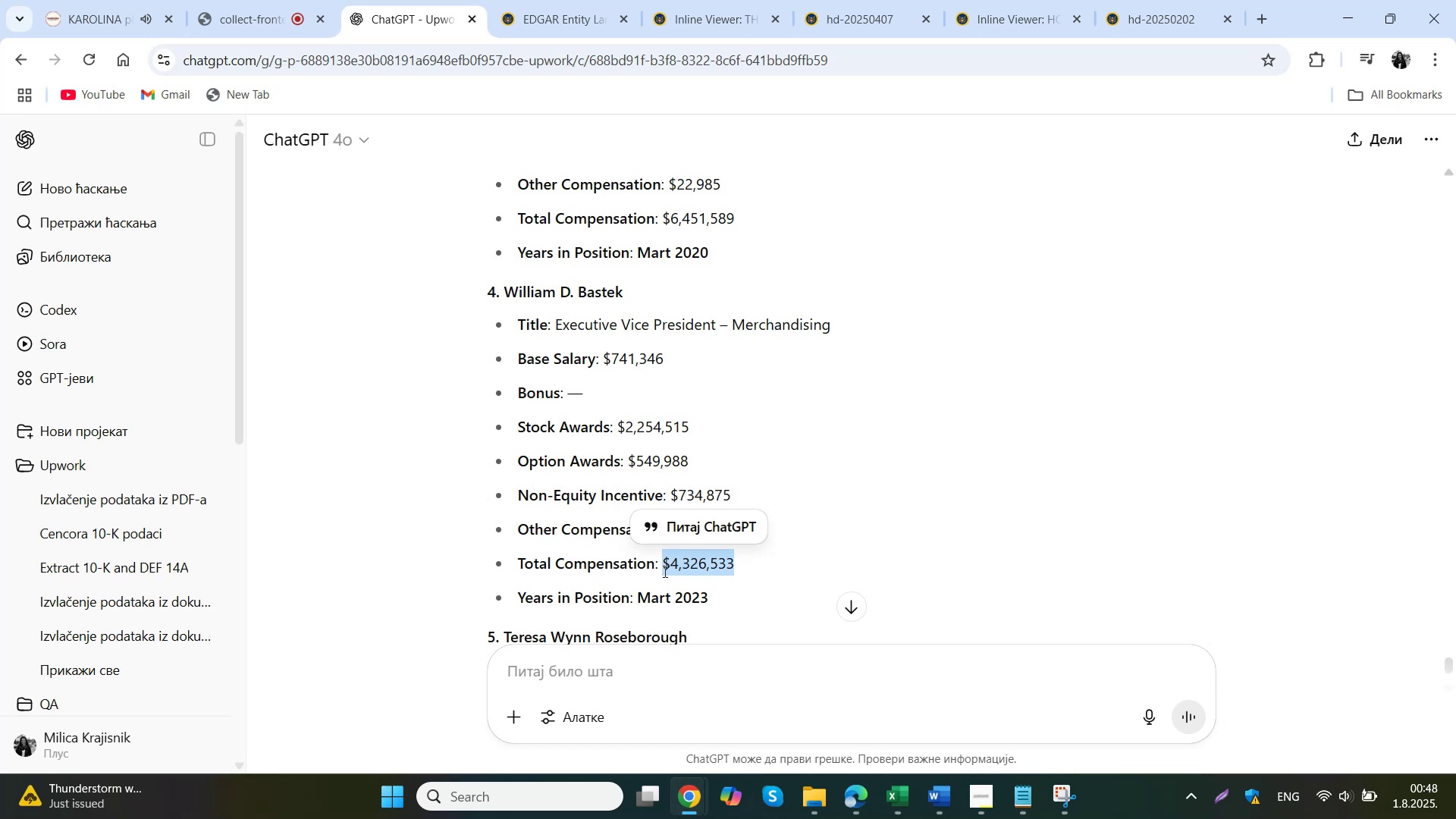 
left_click([907, 798])
 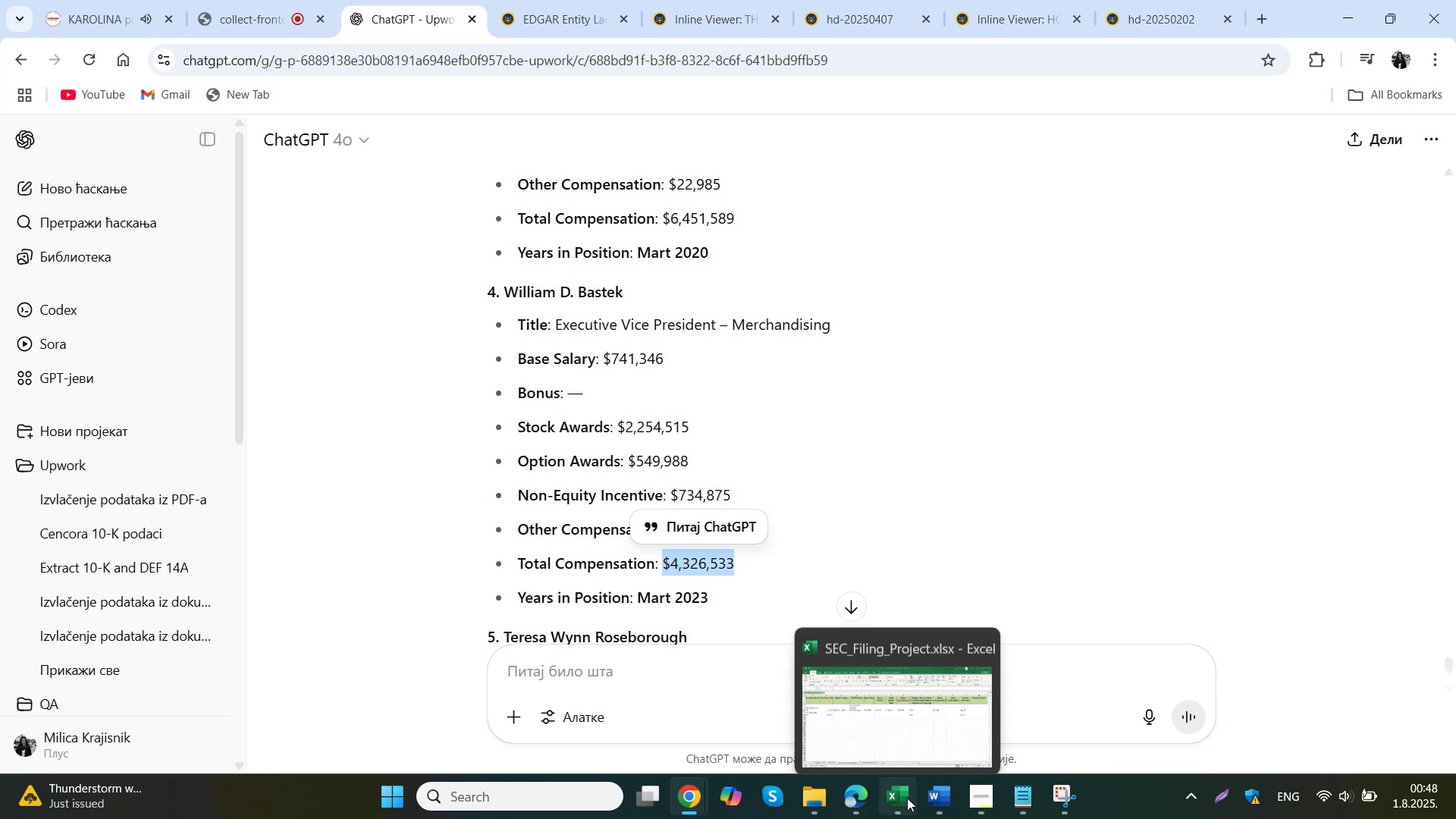 
scroll: coordinate [1297, 386], scroll_direction: up, amount: 1.0
 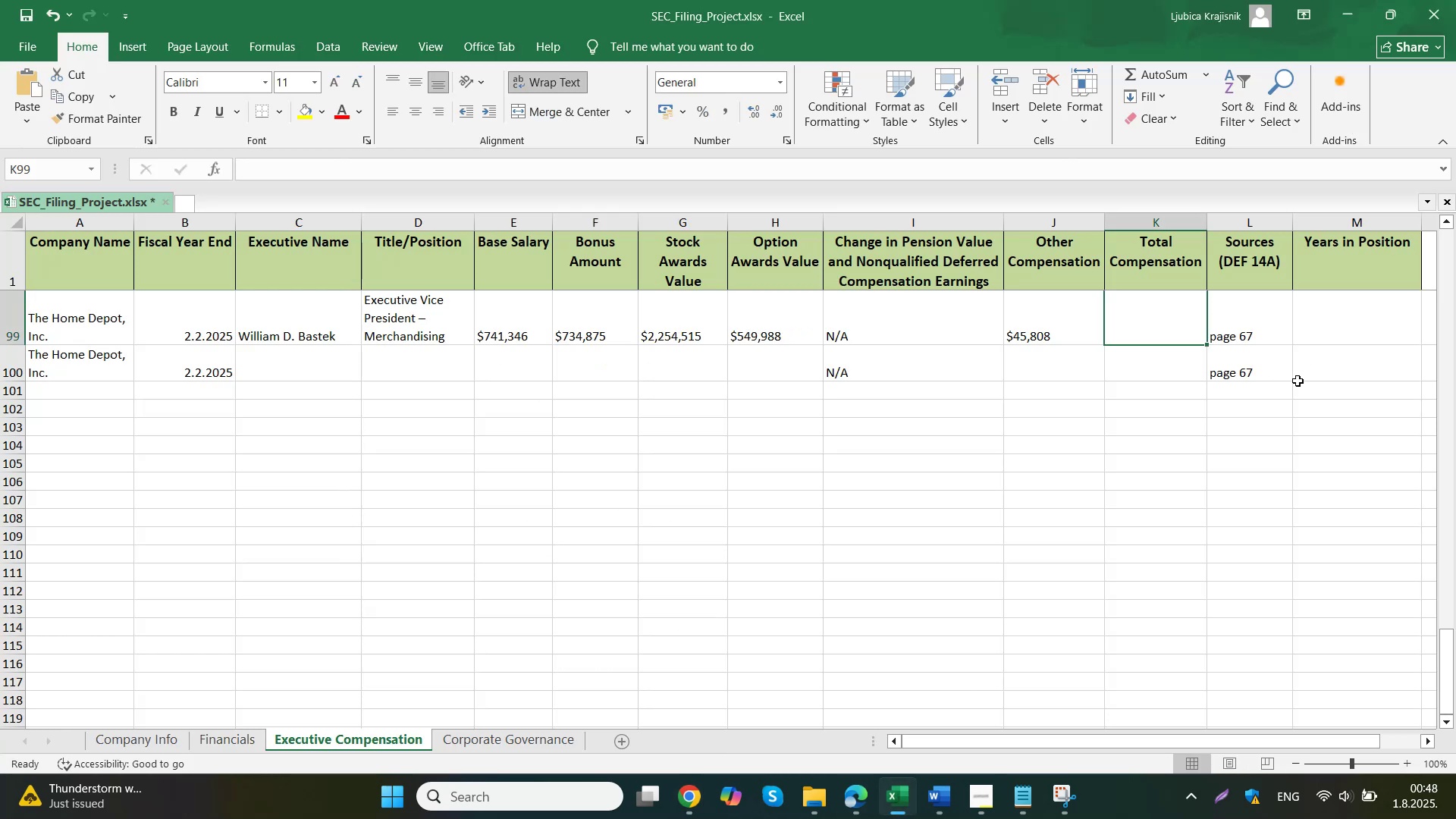 
double_click([1166, 482])
 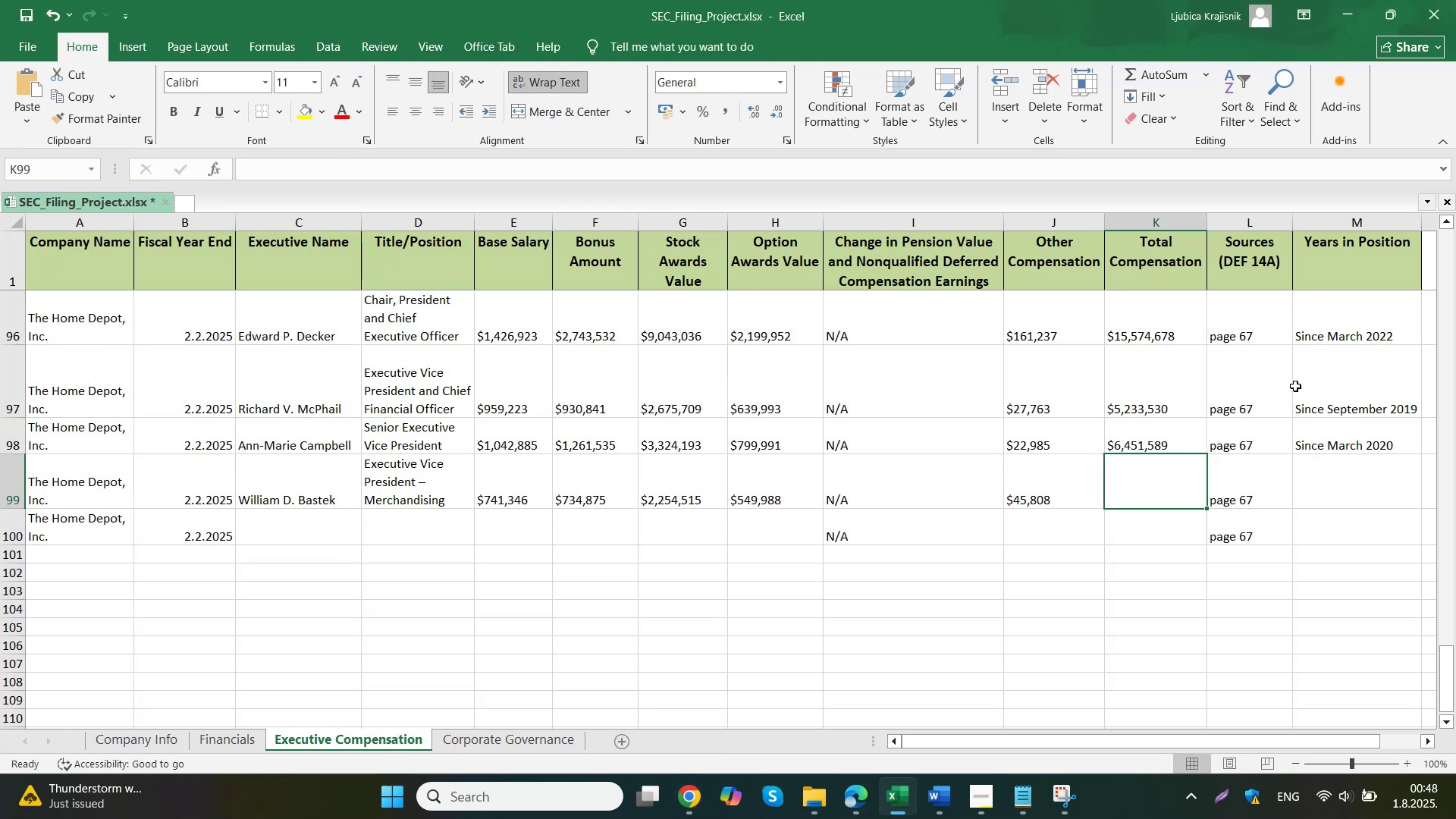 
key(Control+ControlLeft)
 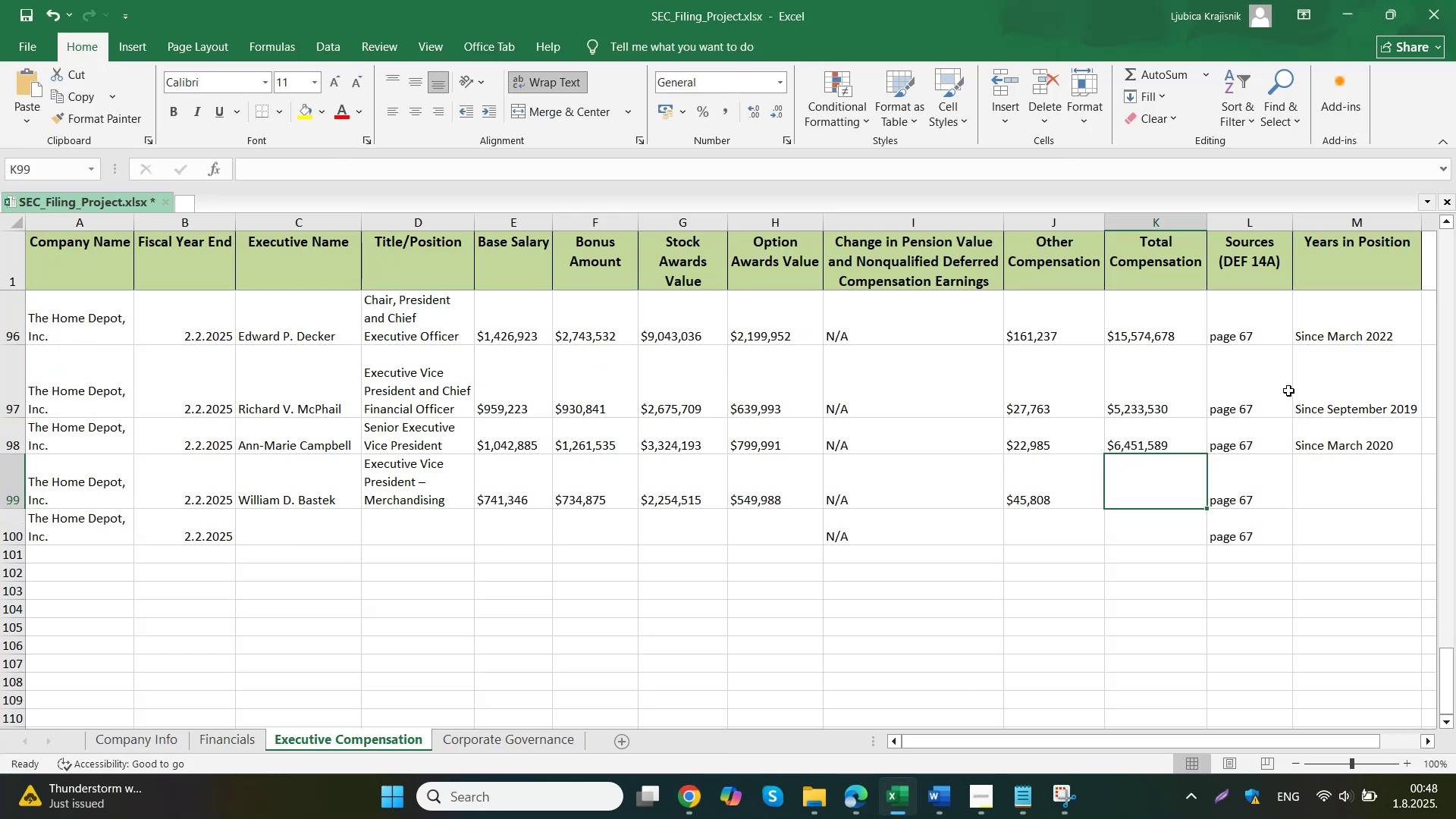 
key(Control+V)
 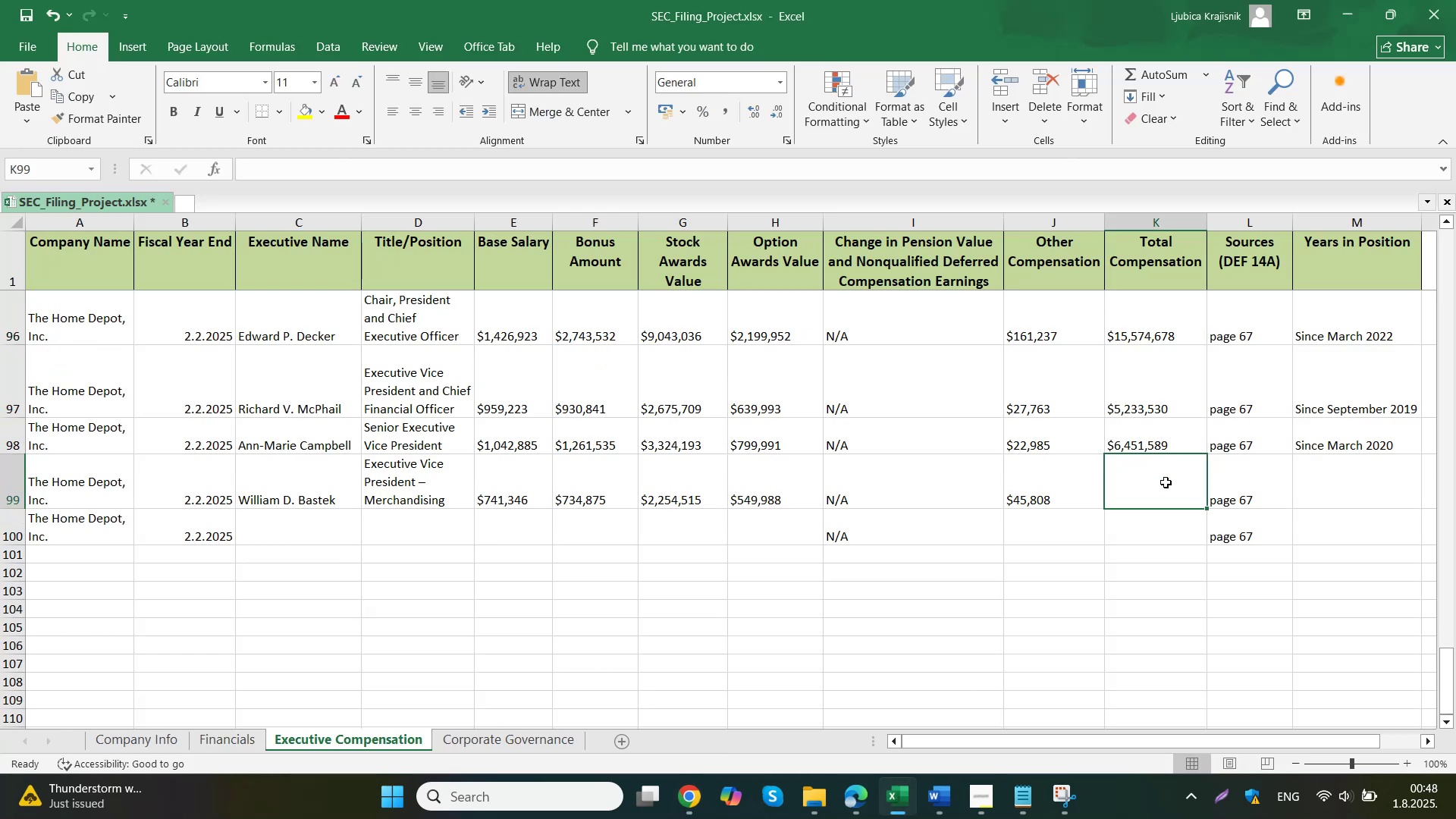 
left_click([1356, 436])
 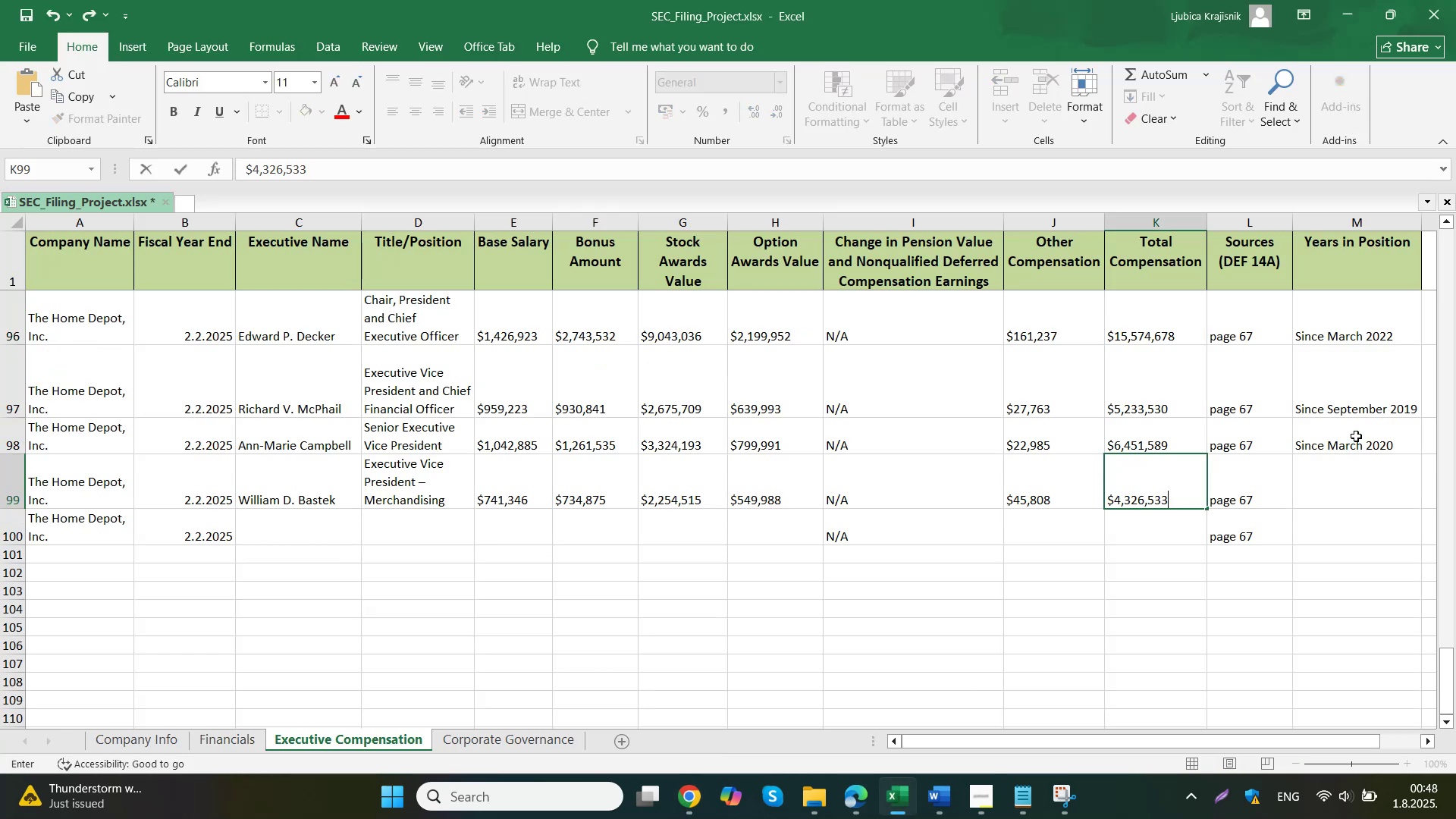 
left_click_drag(start_coordinate=[1419, 453], to_coordinate=[1410, 491])
 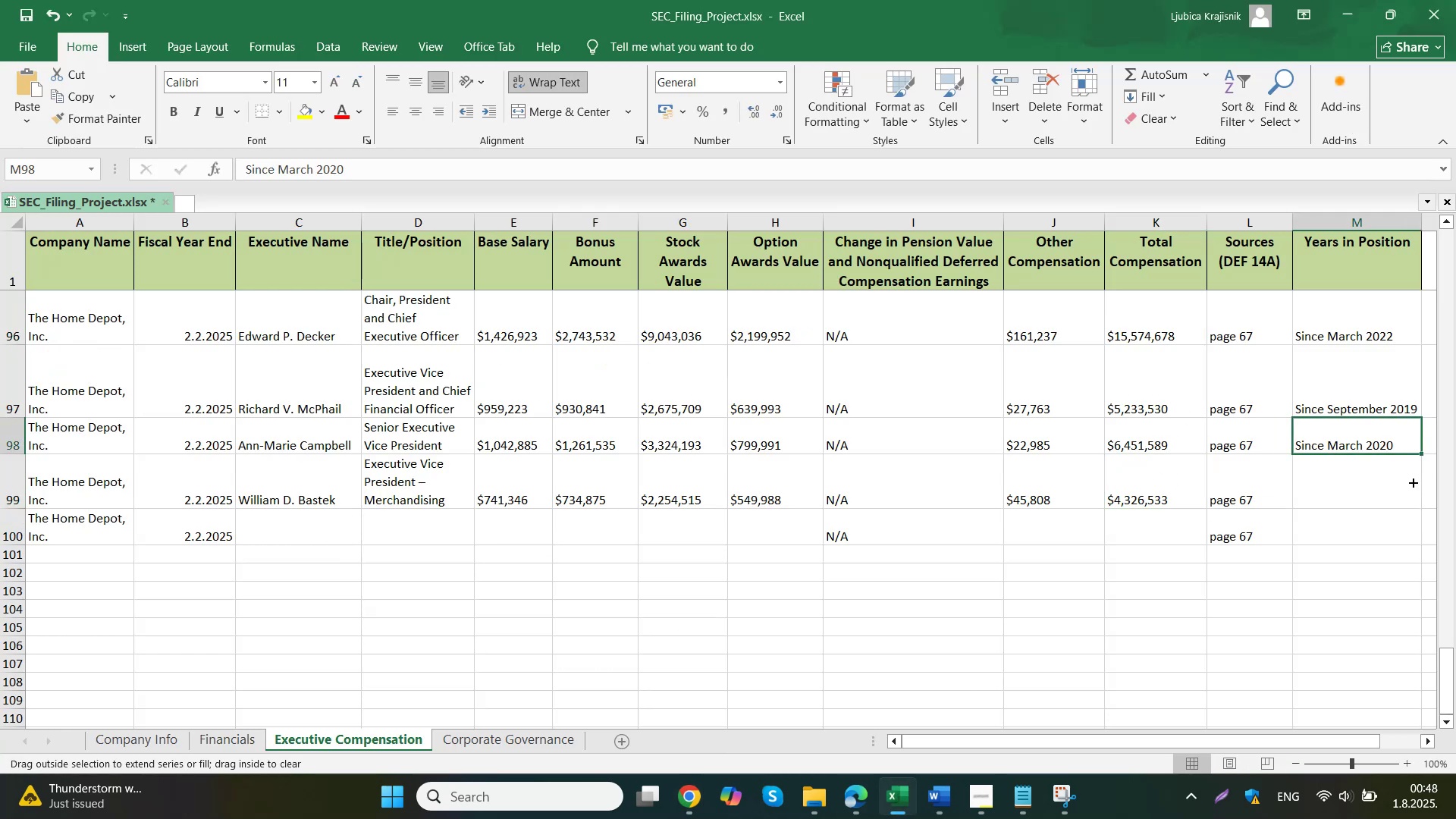 
double_click([1403, 491])
 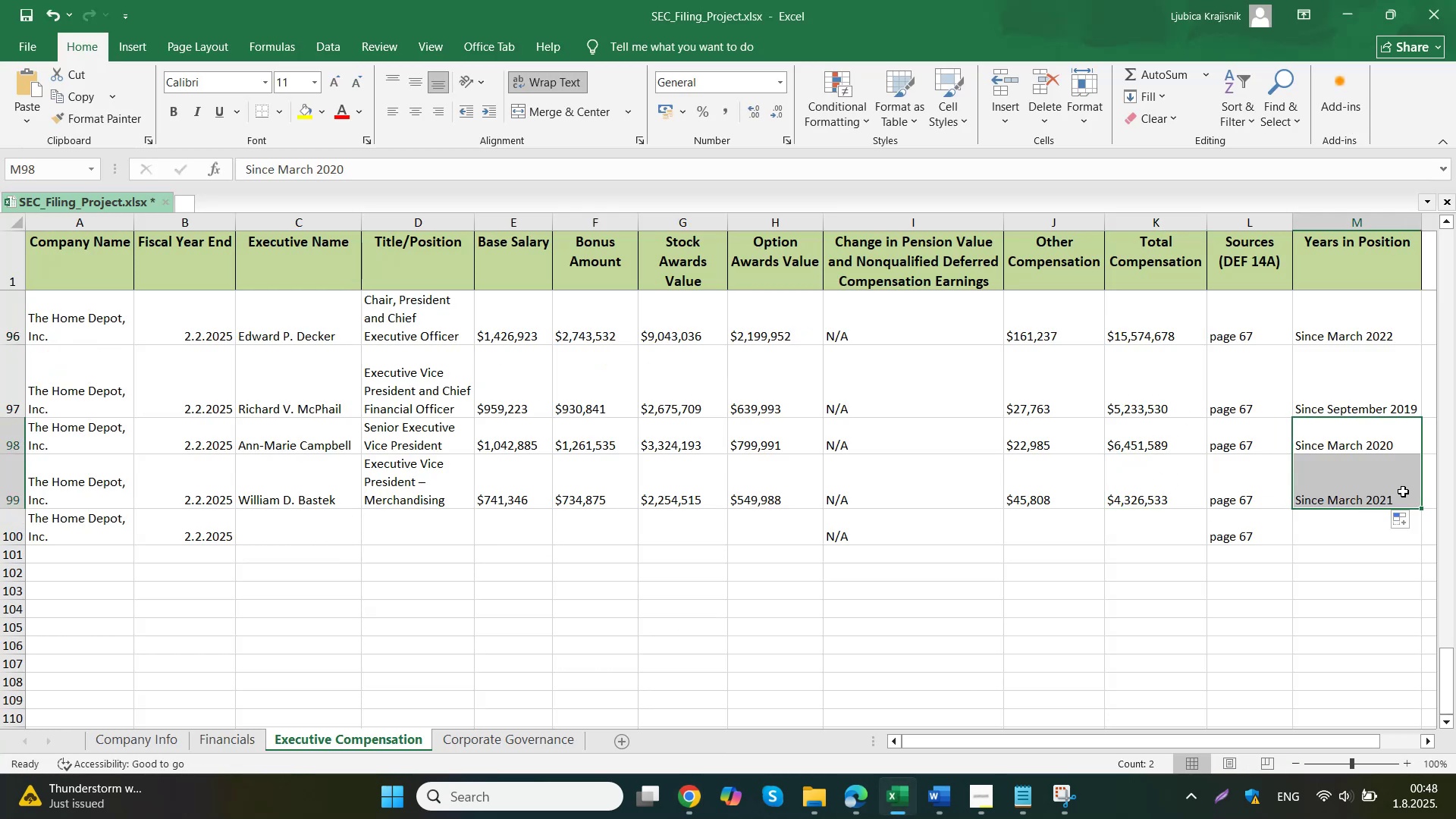 
key(Backspace)
 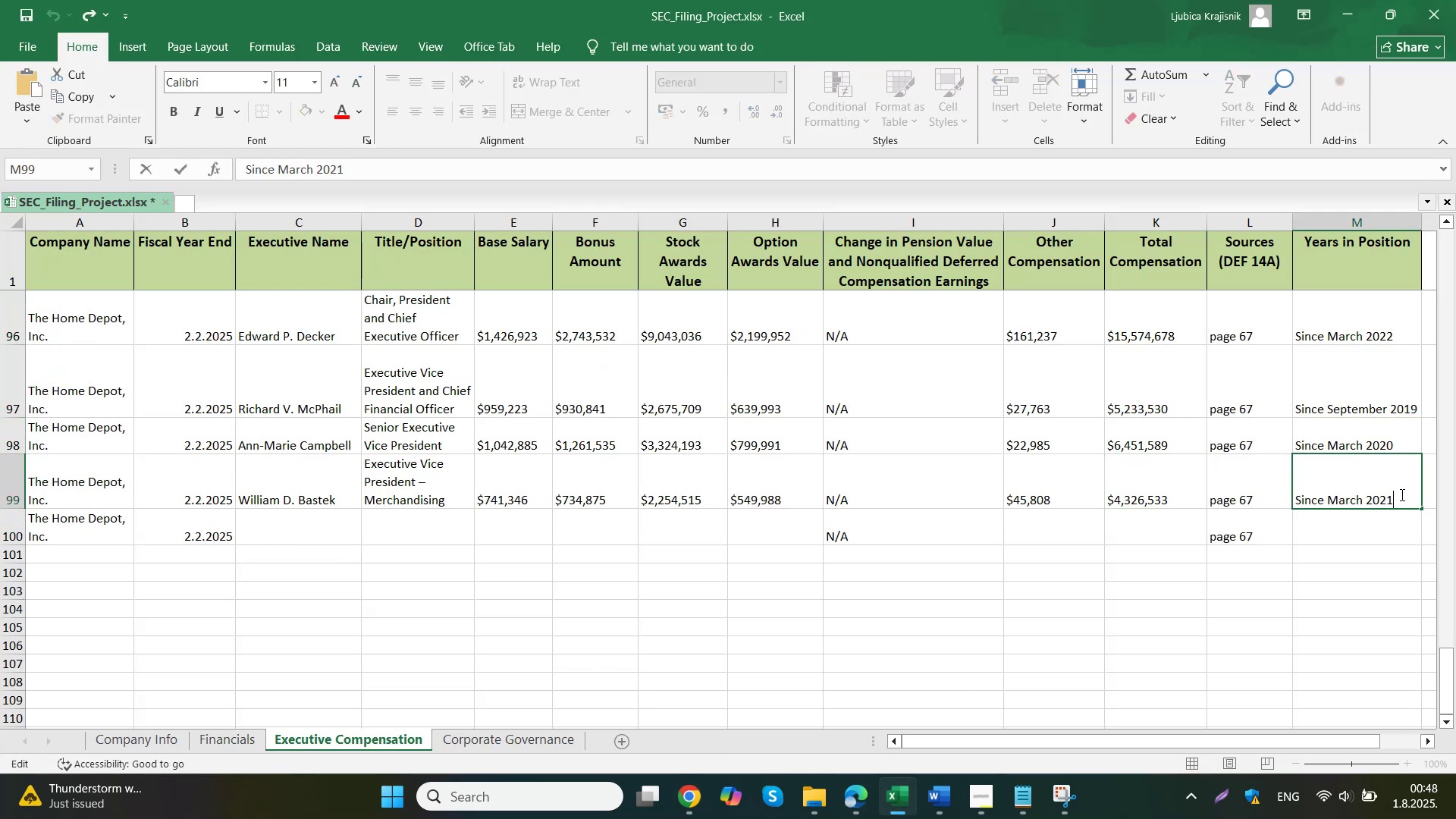 
key(Numpad3)
 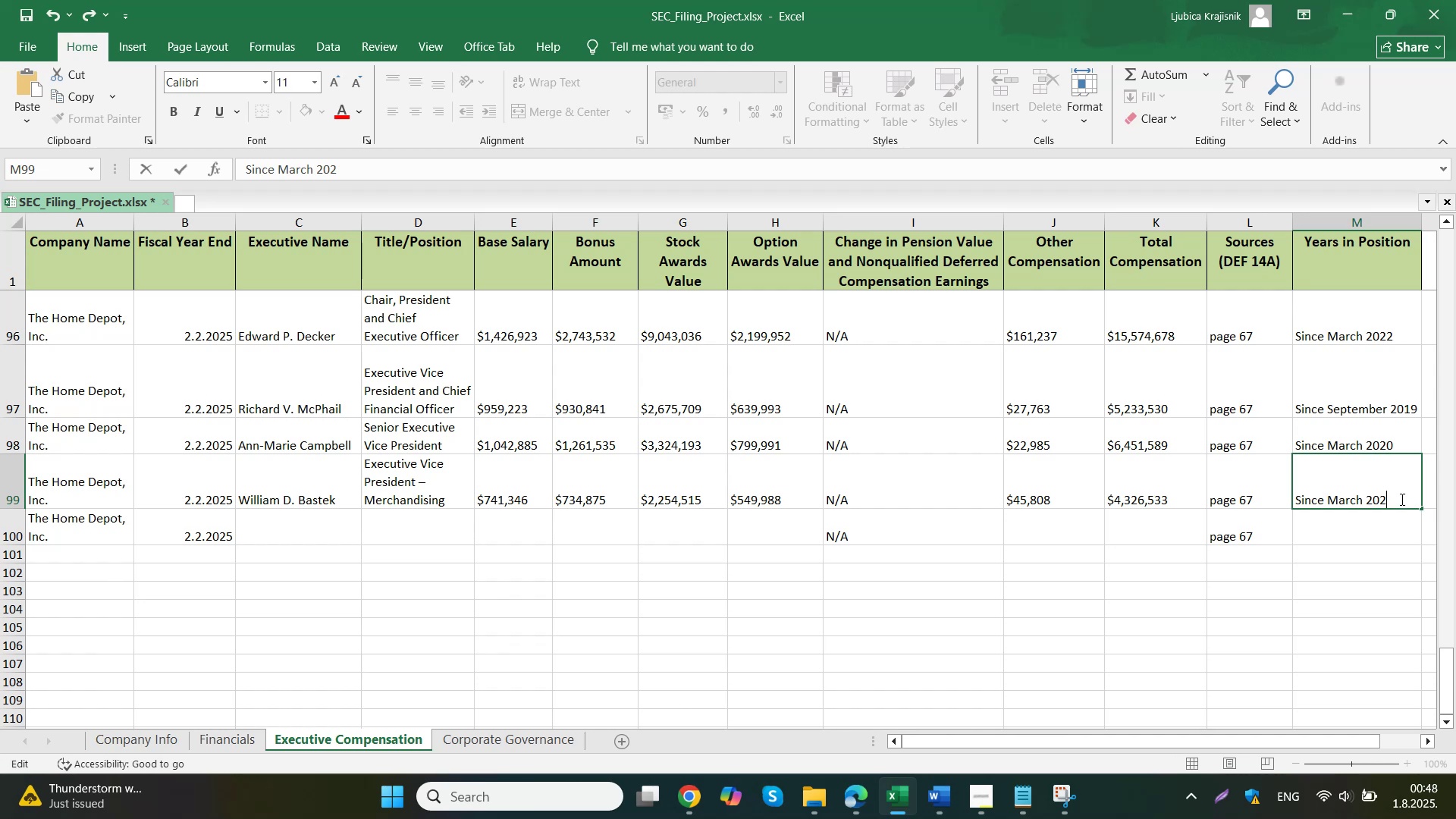 
left_click([278, 535])
 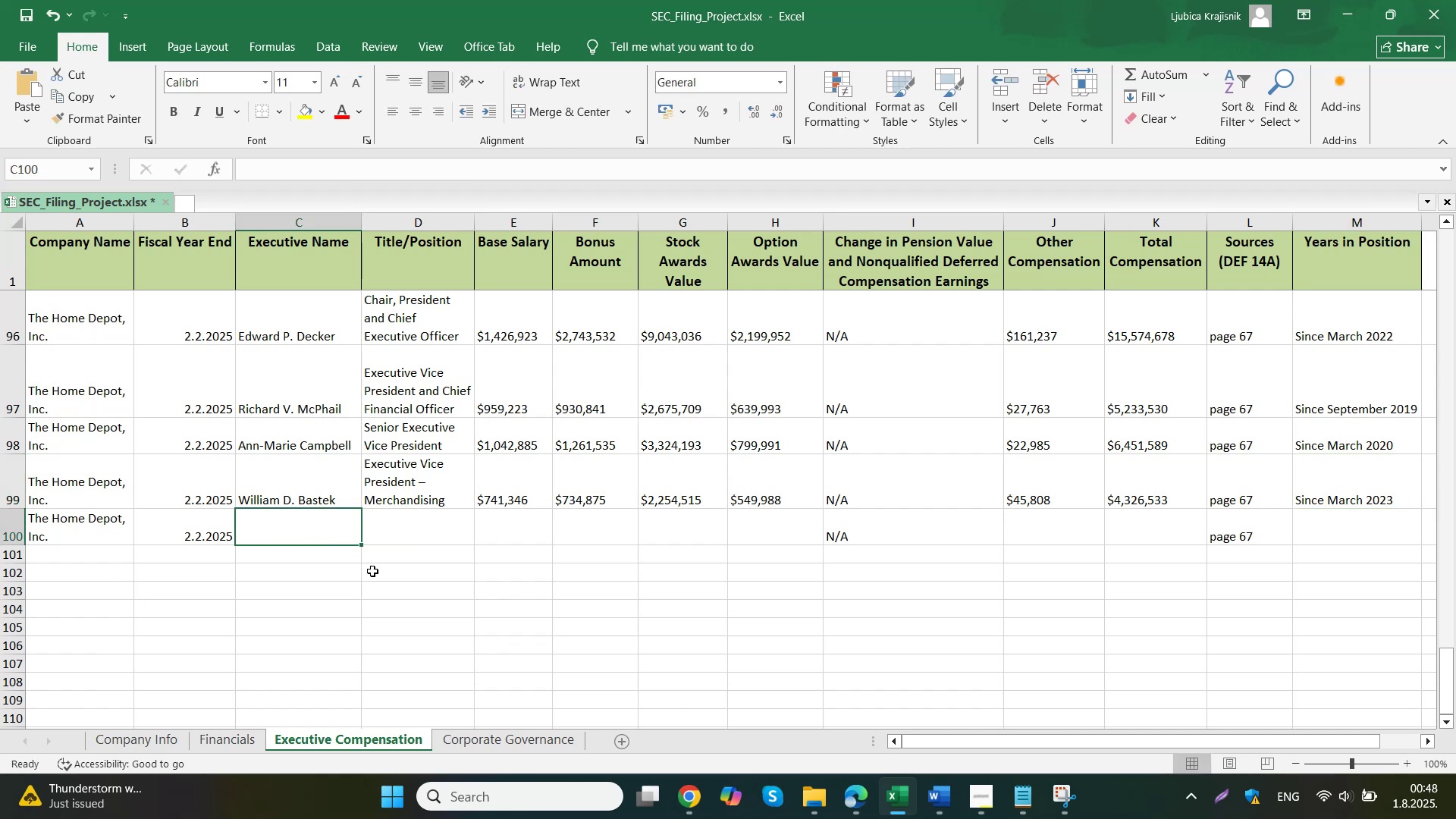 
left_click([538, 674])
 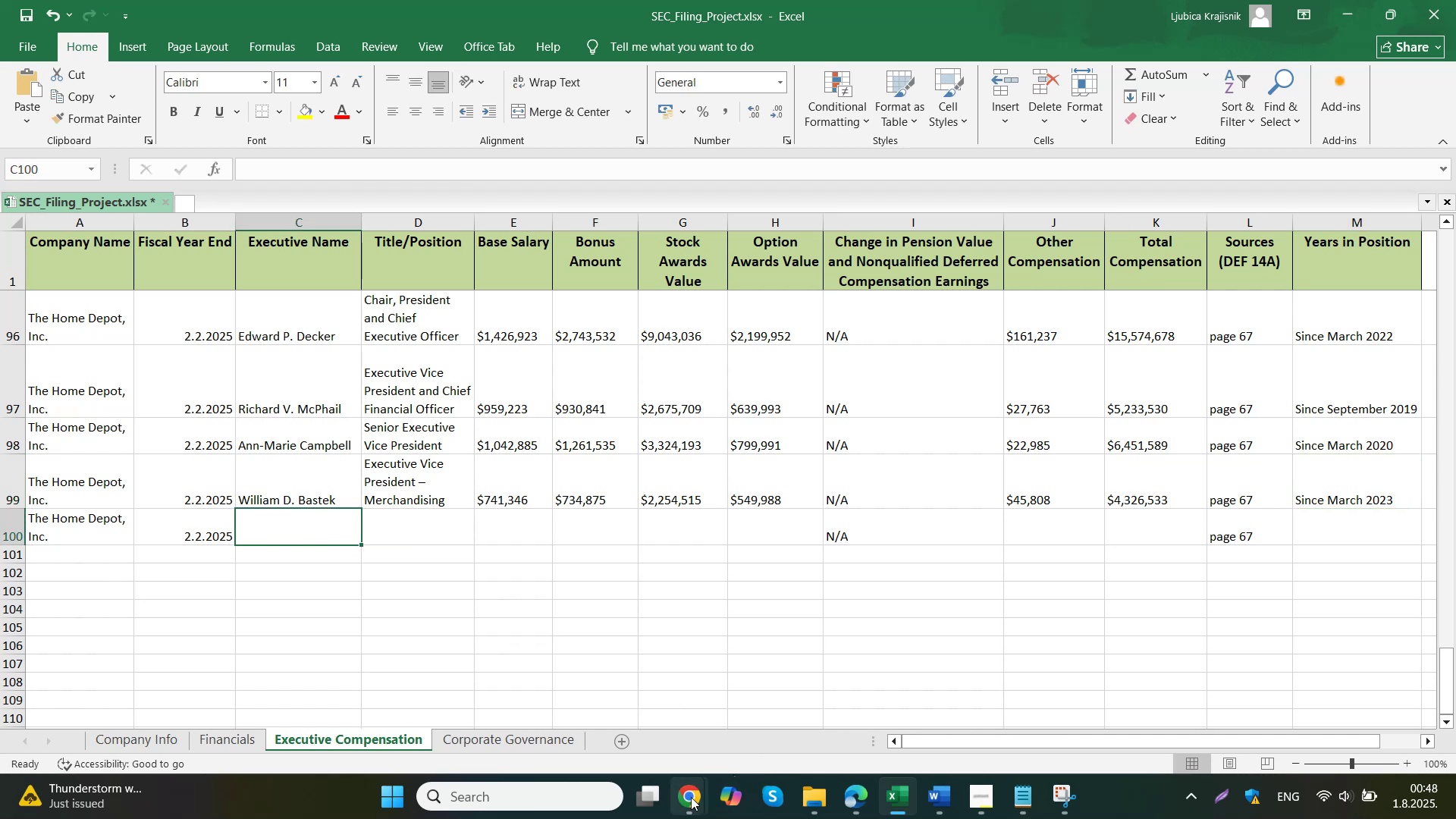 
scroll: coordinate [592, 520], scroll_direction: down, amount: 4.0
 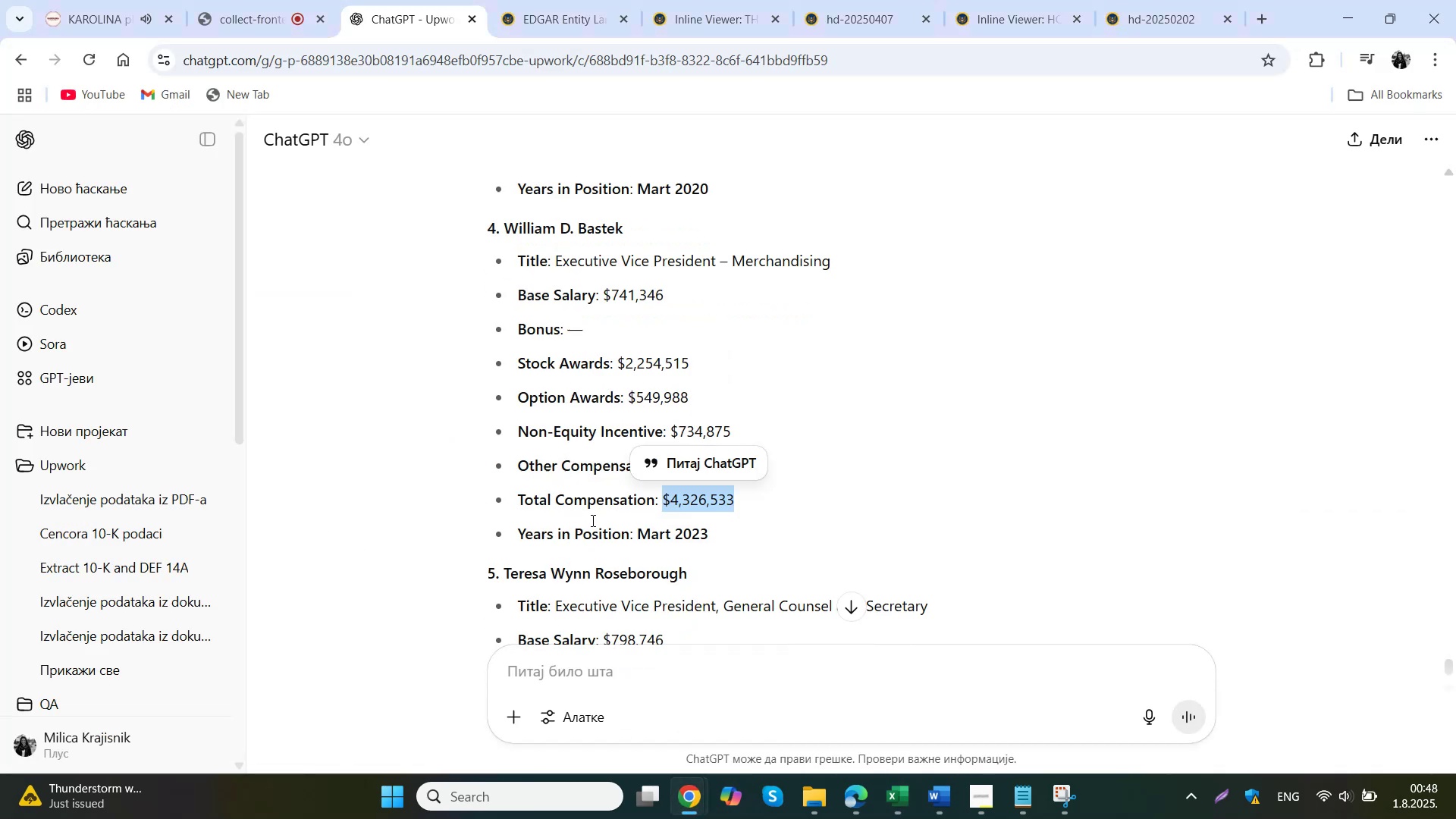 
left_click_drag(start_coordinate=[692, 267], to_coordinate=[506, 265])
 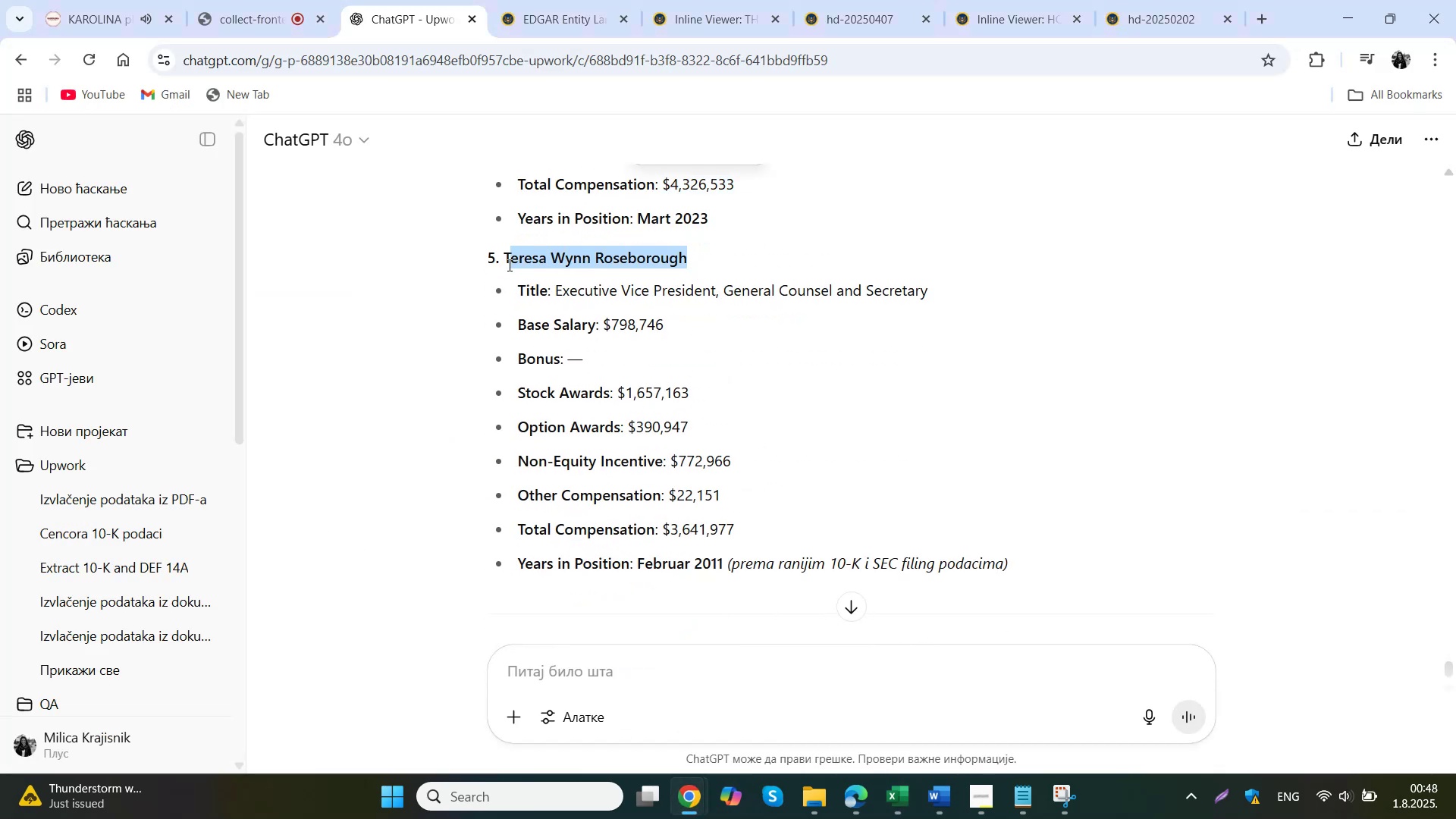 
key(Control+ControlLeft)
 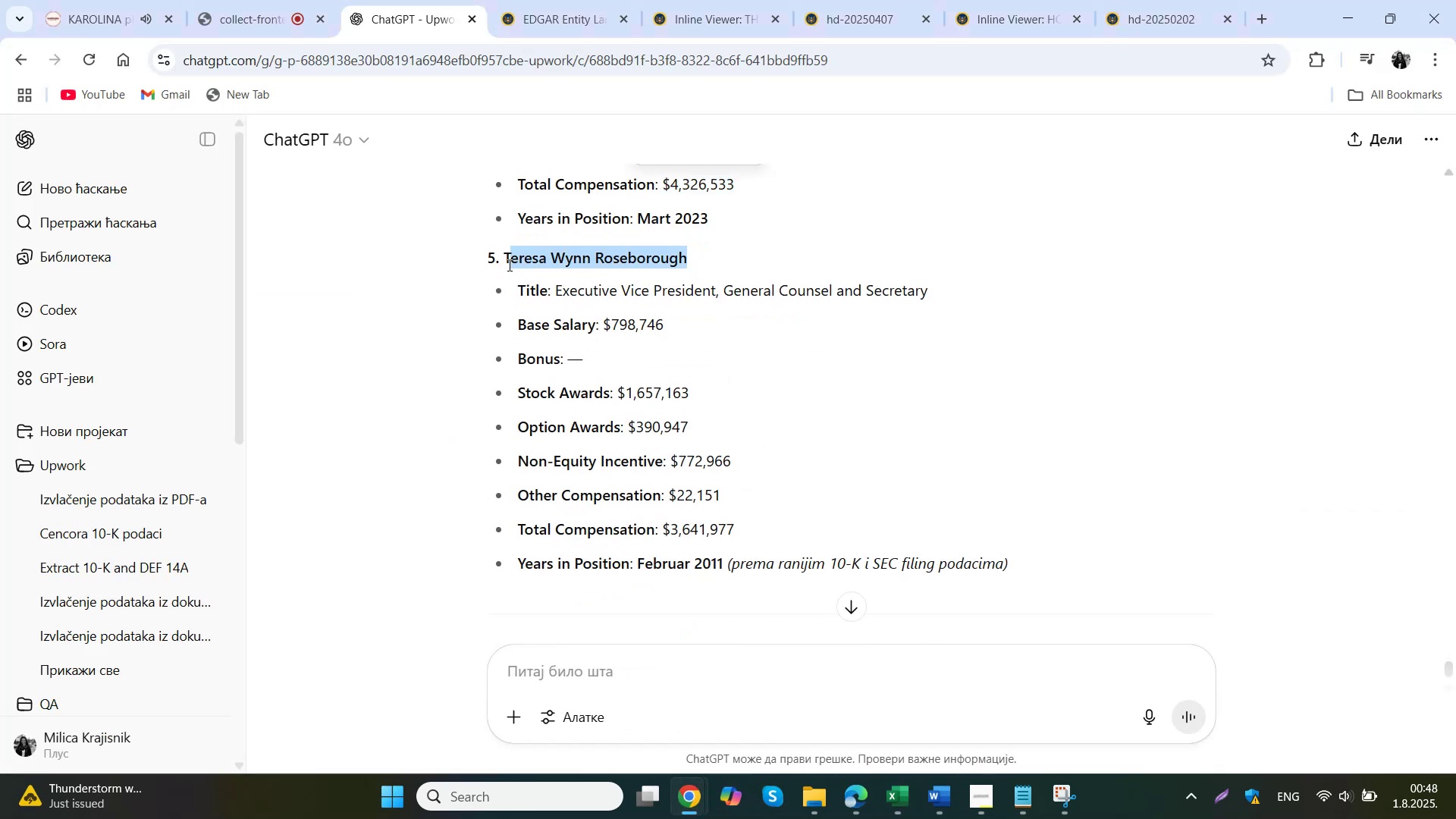 
key(Control+C)
 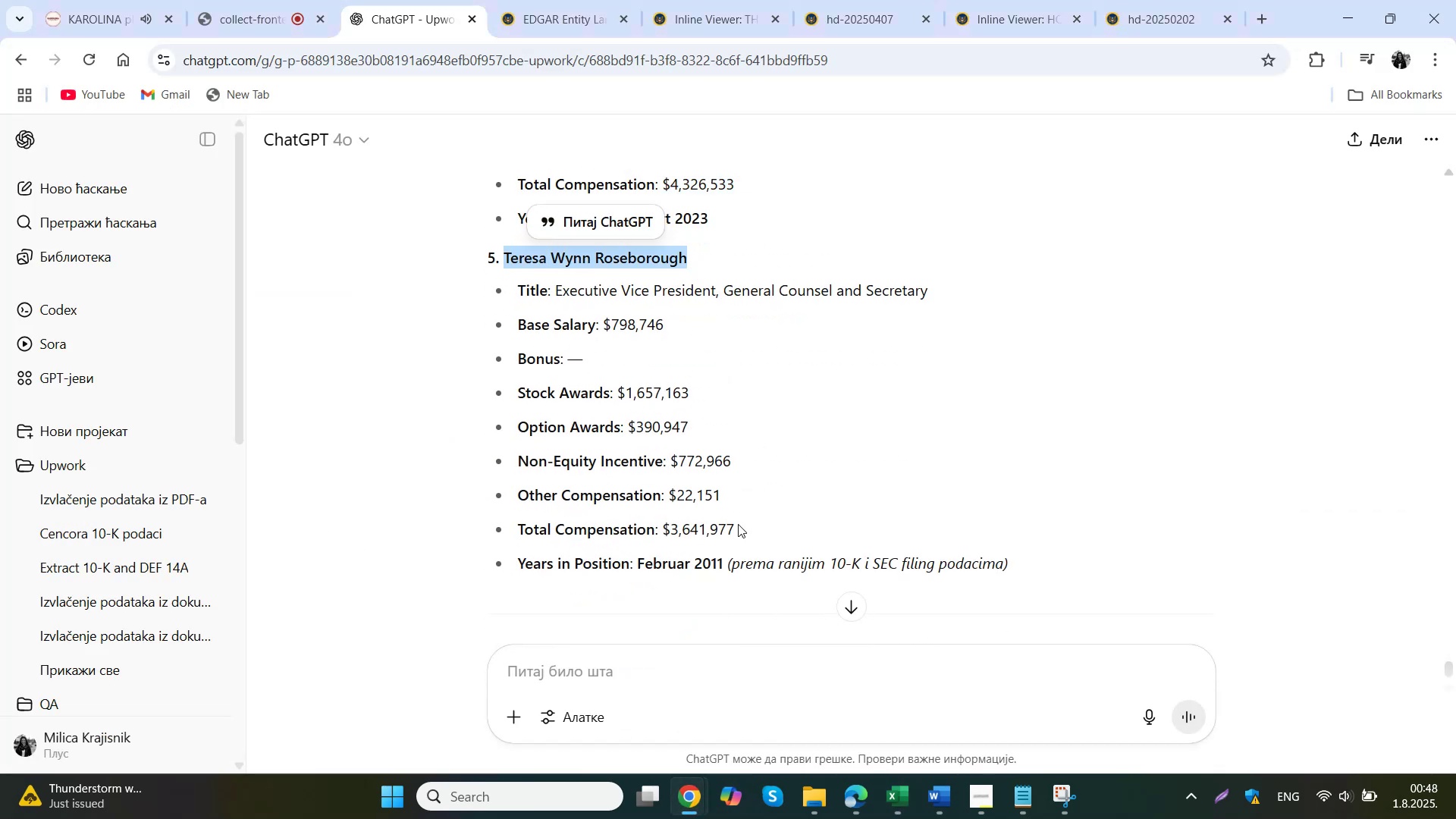 
left_click([906, 806])
 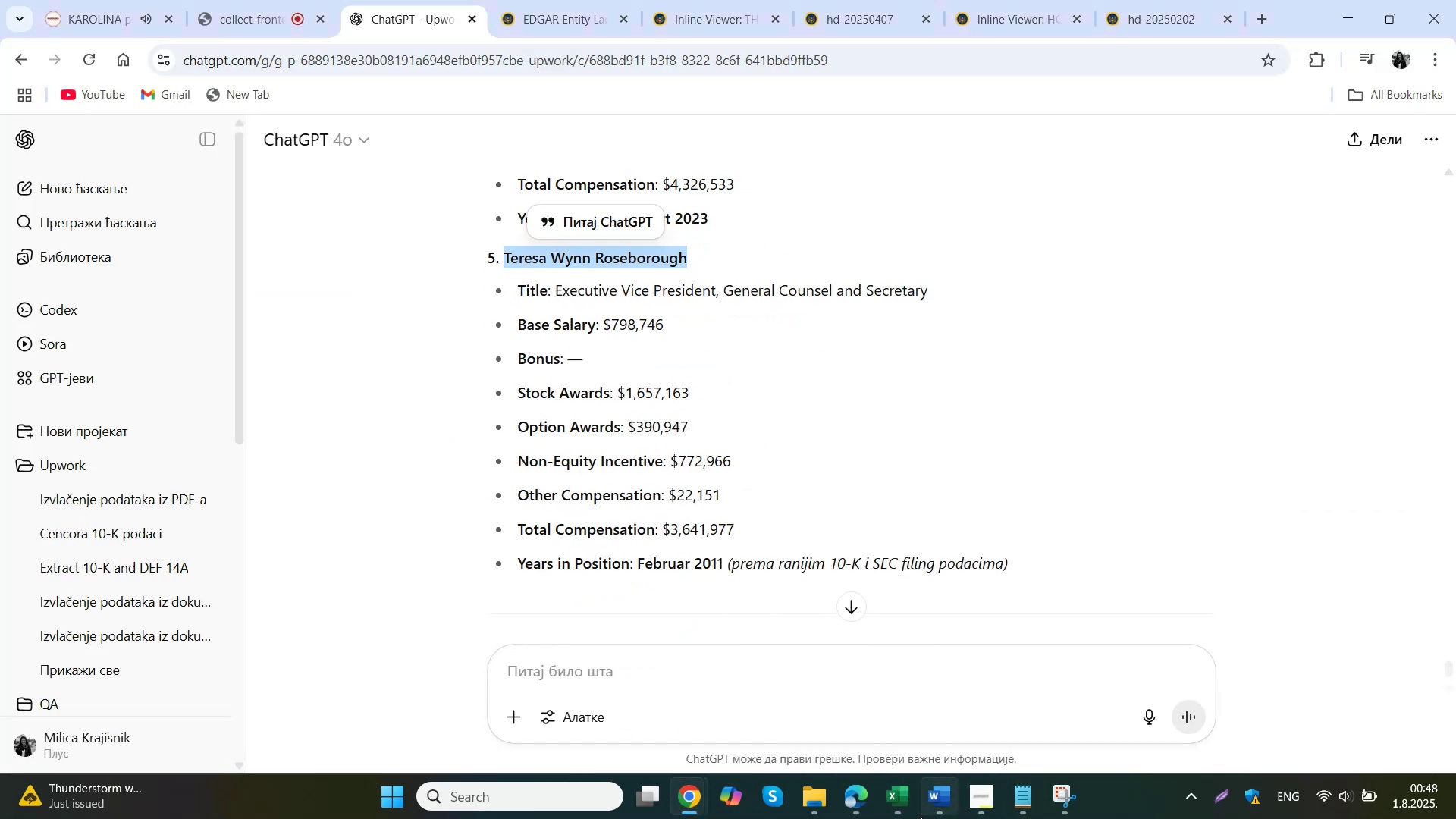 
double_click([278, 522])
 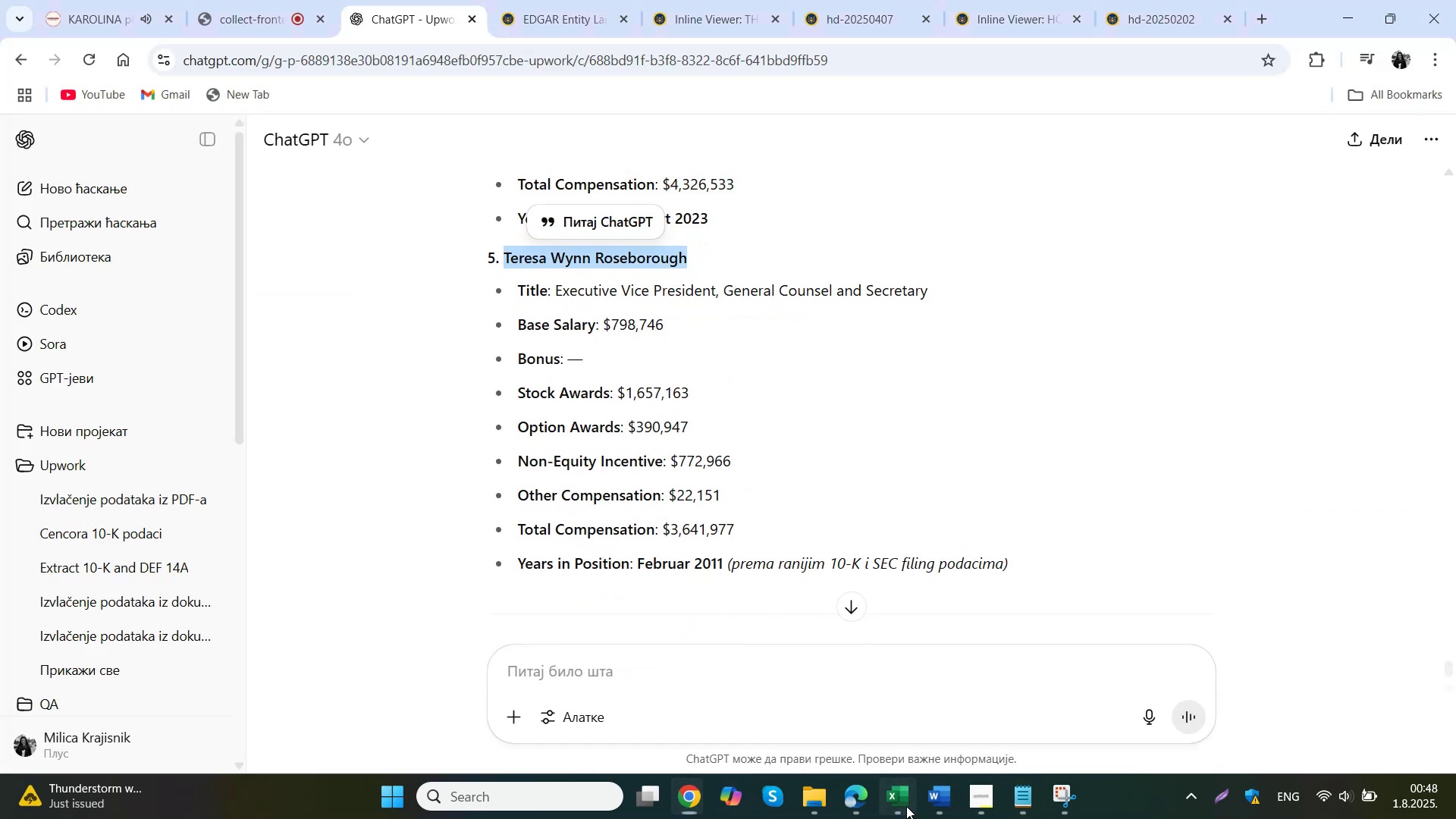 
key(Control+ControlLeft)
 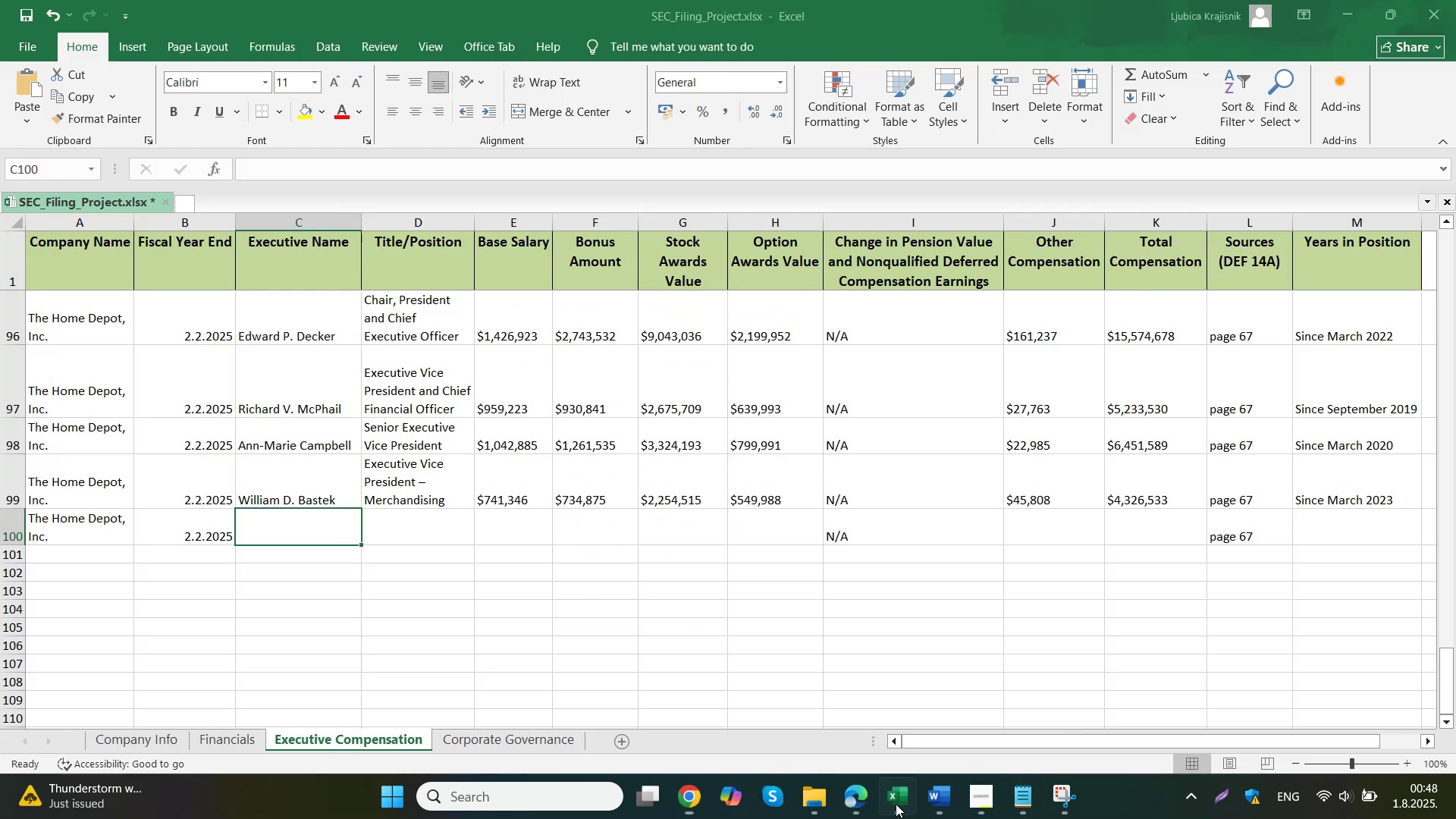 
key(Control+V)
 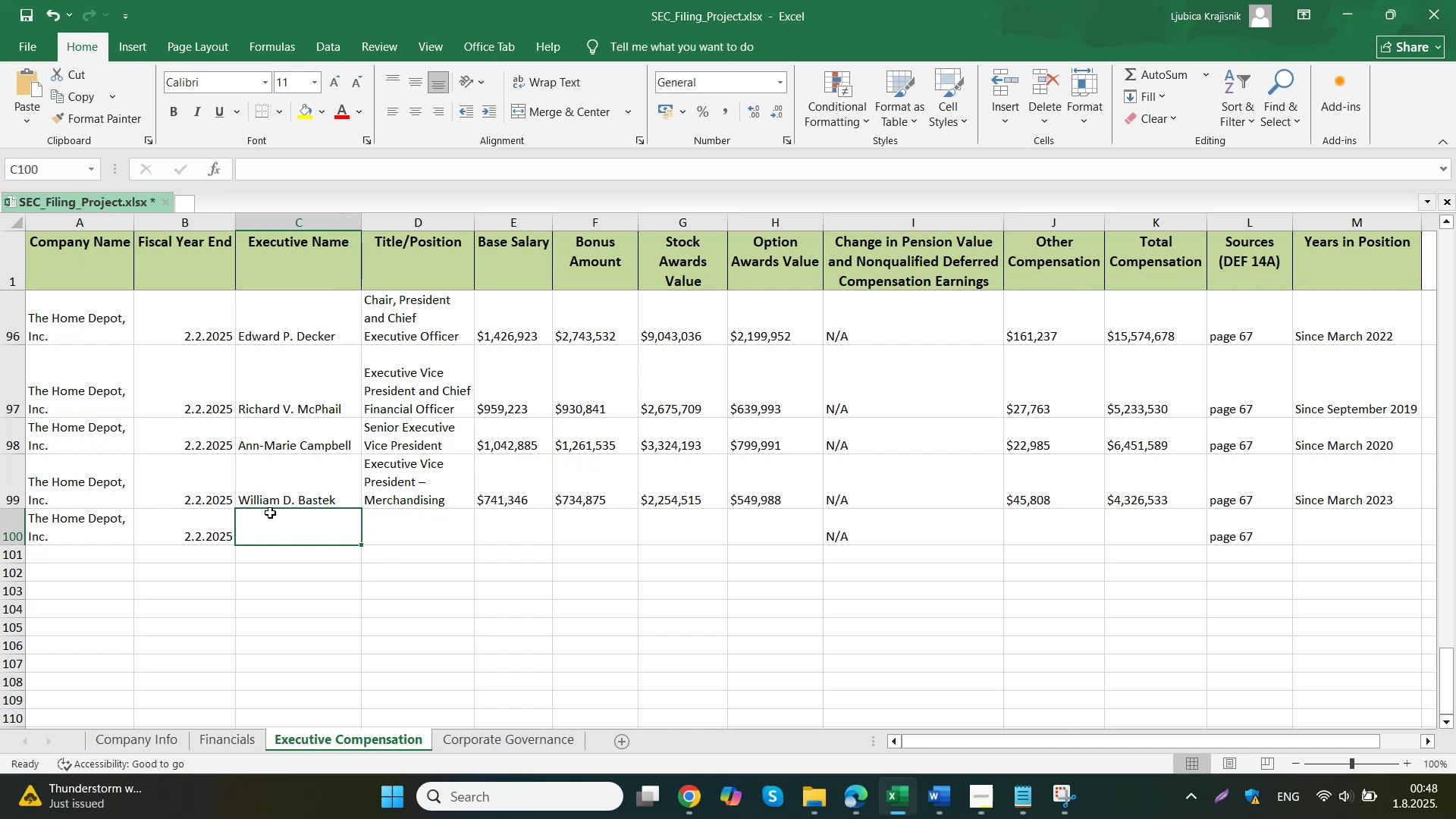 
triple_click([367, 520])
 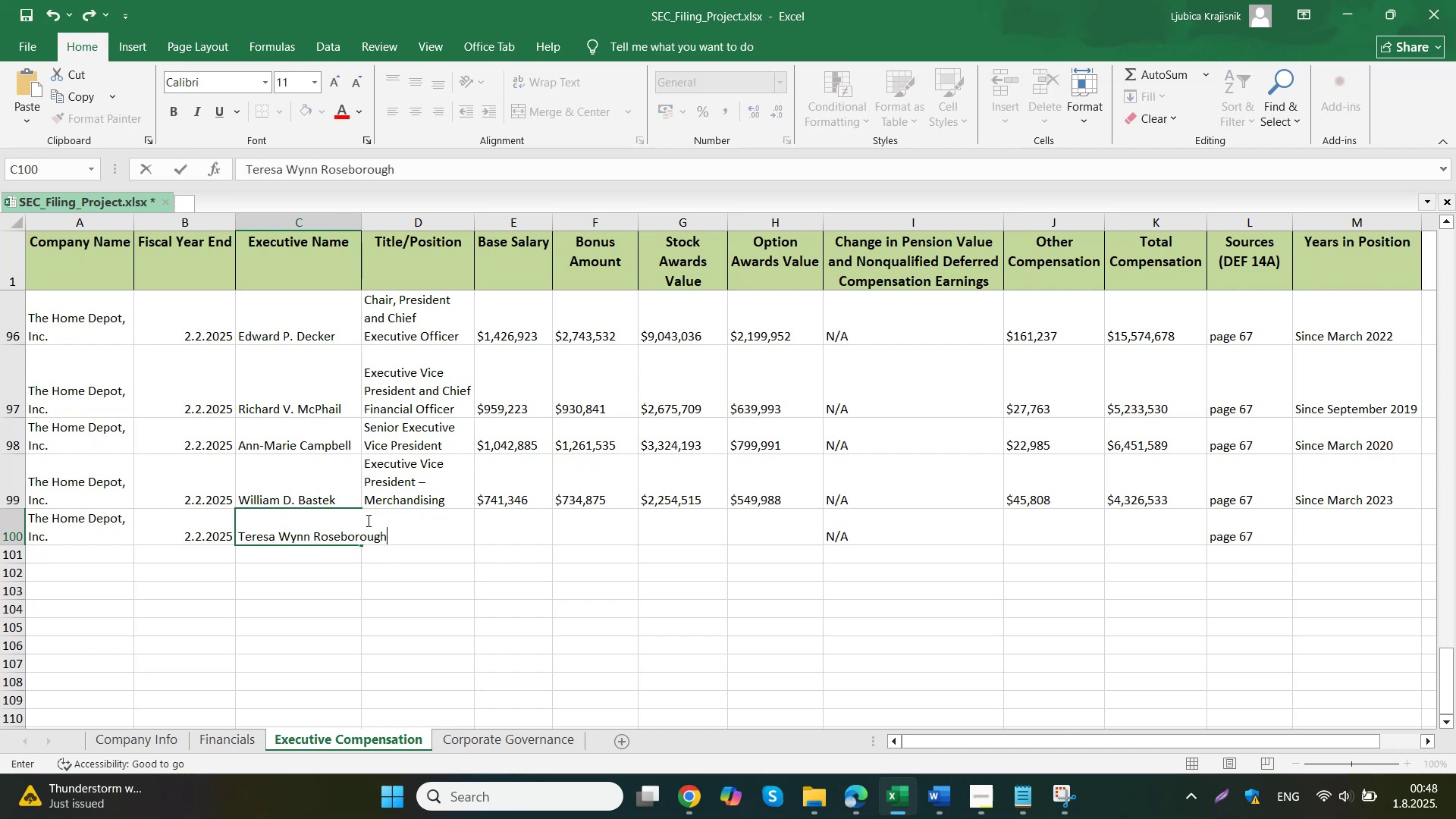 
left_click([432, 535])
 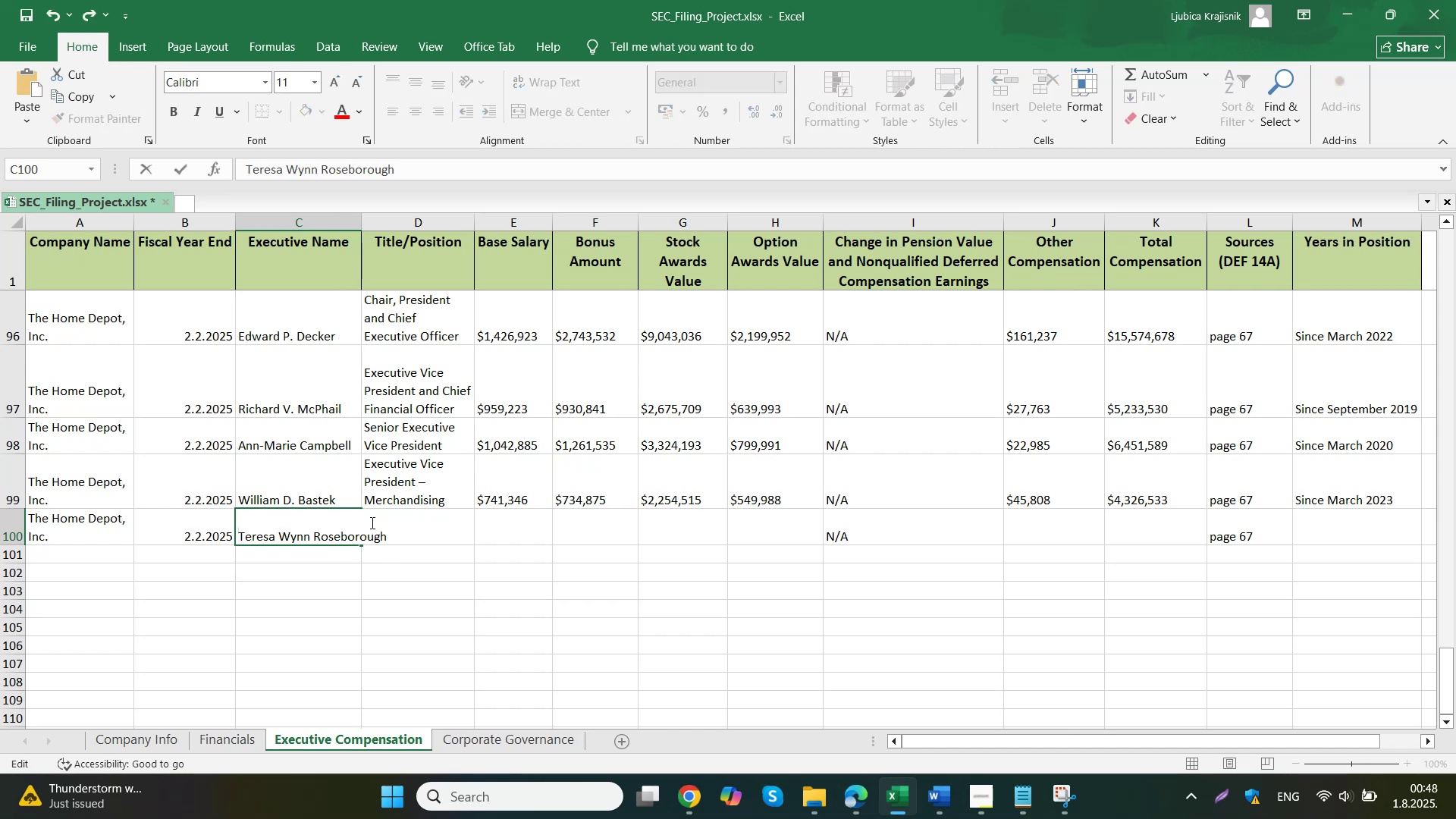 
left_click([475, 591])
 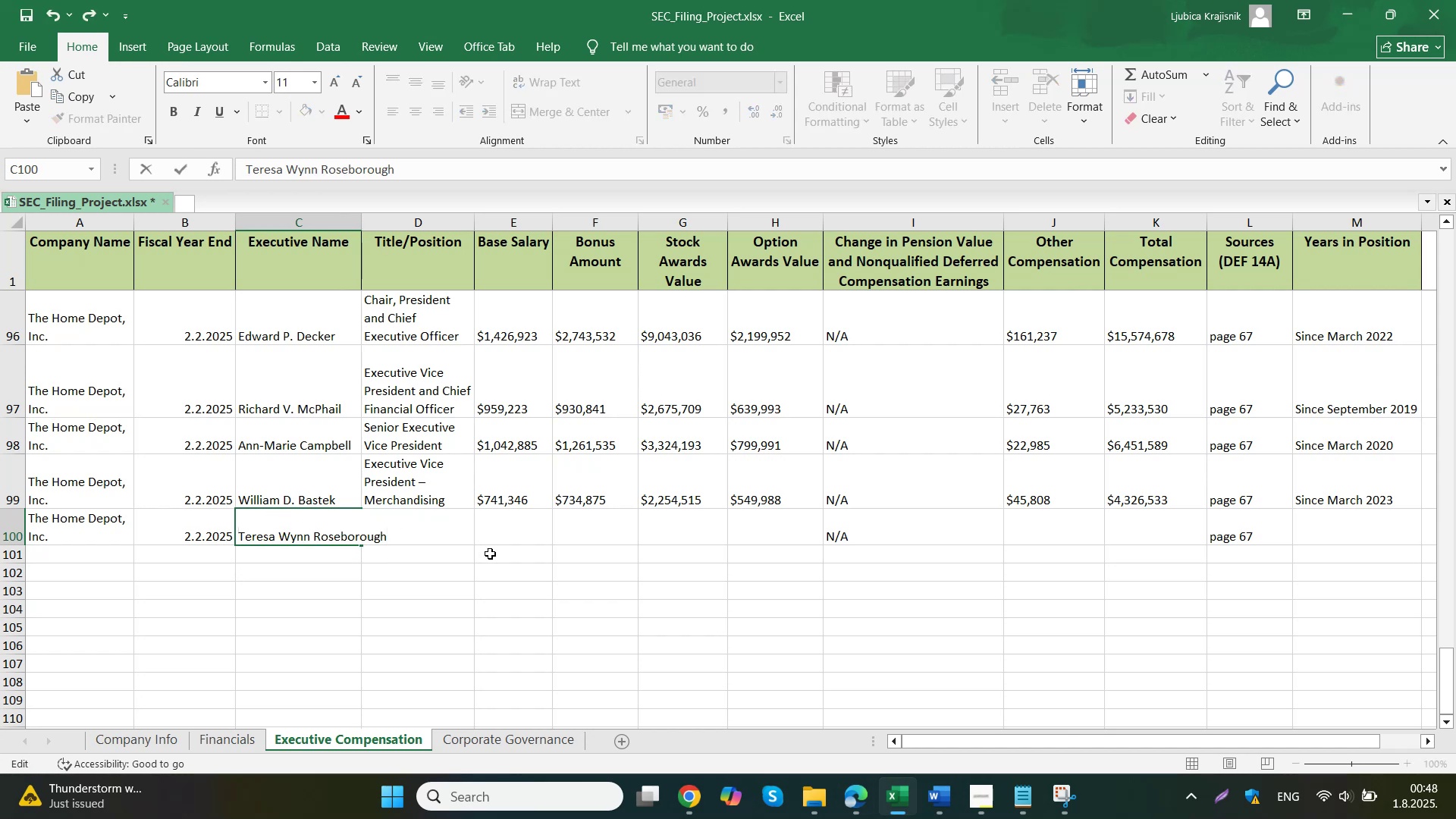 
double_click([312, 534])
 